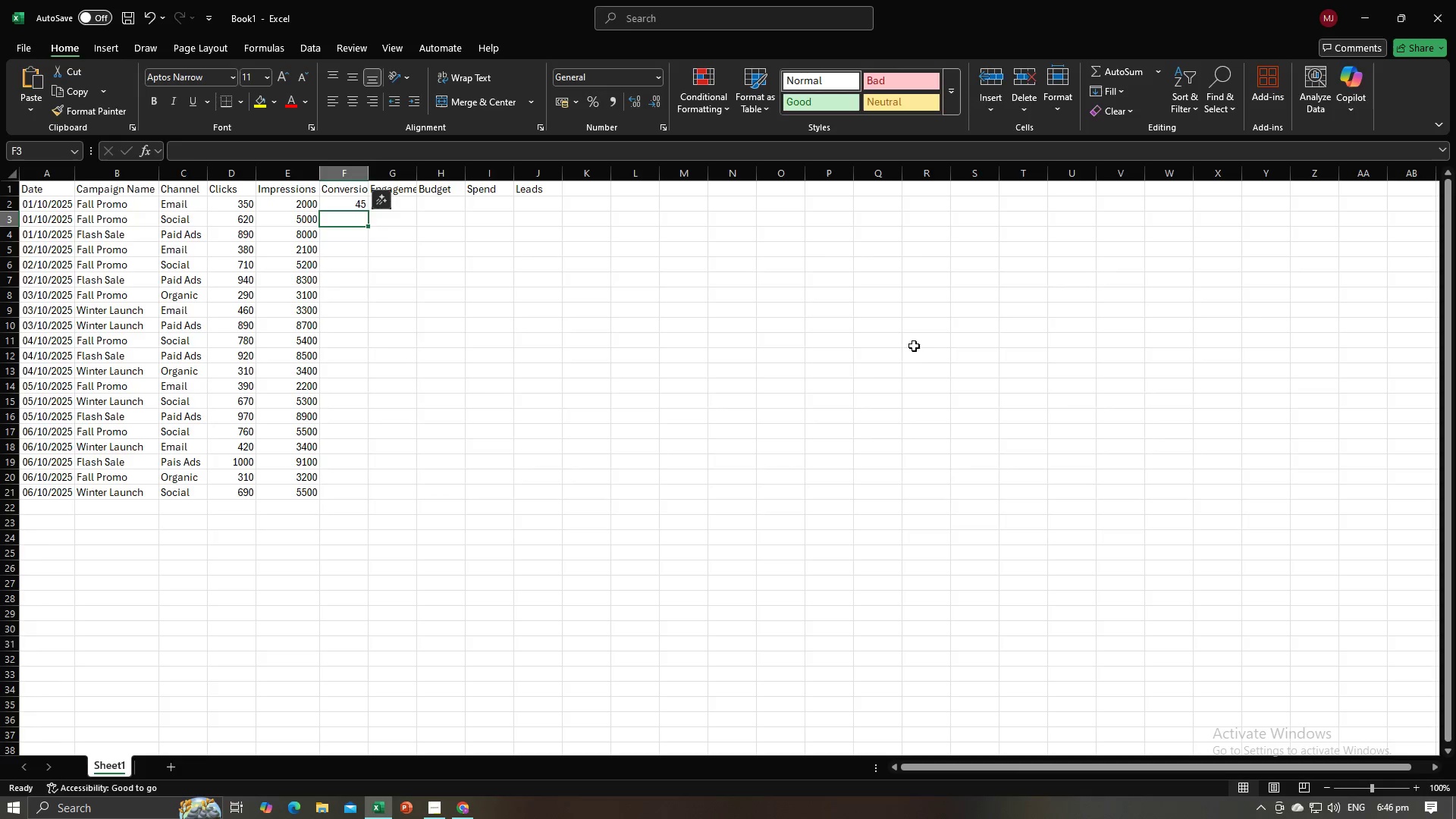 
key(Alt+AltLeft)
 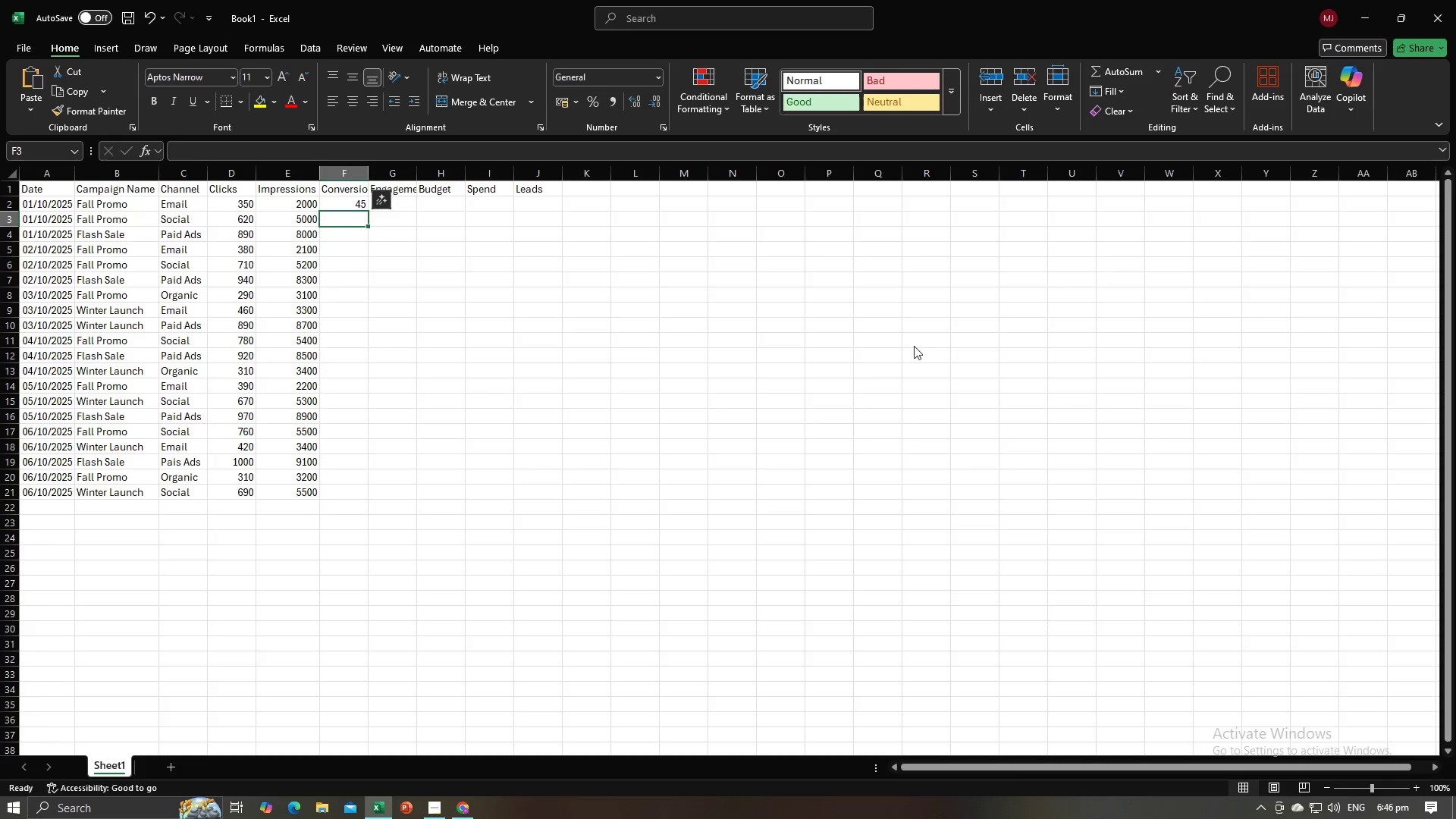 
key(Alt+Tab)
 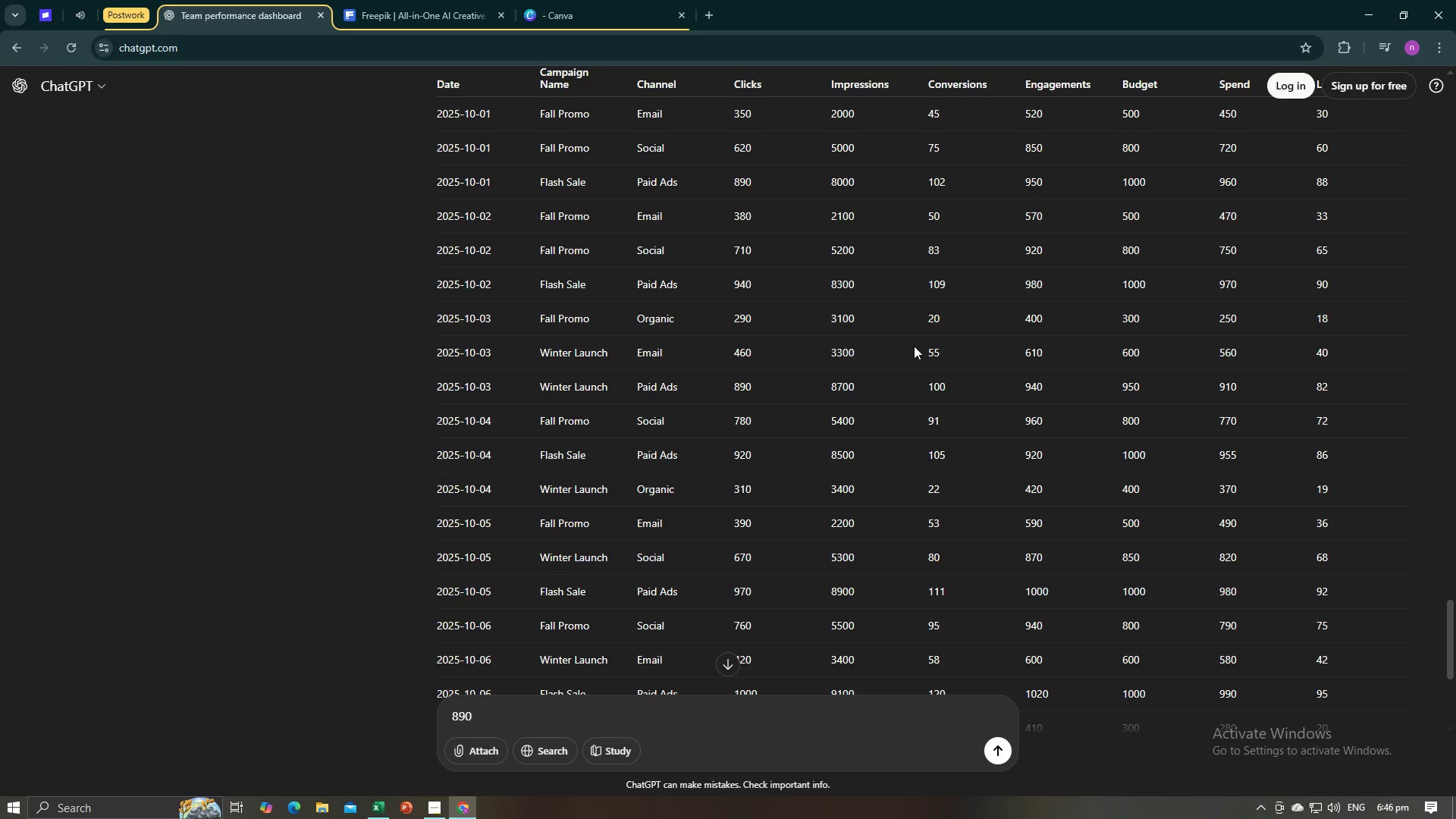 
key(Alt+AltLeft)
 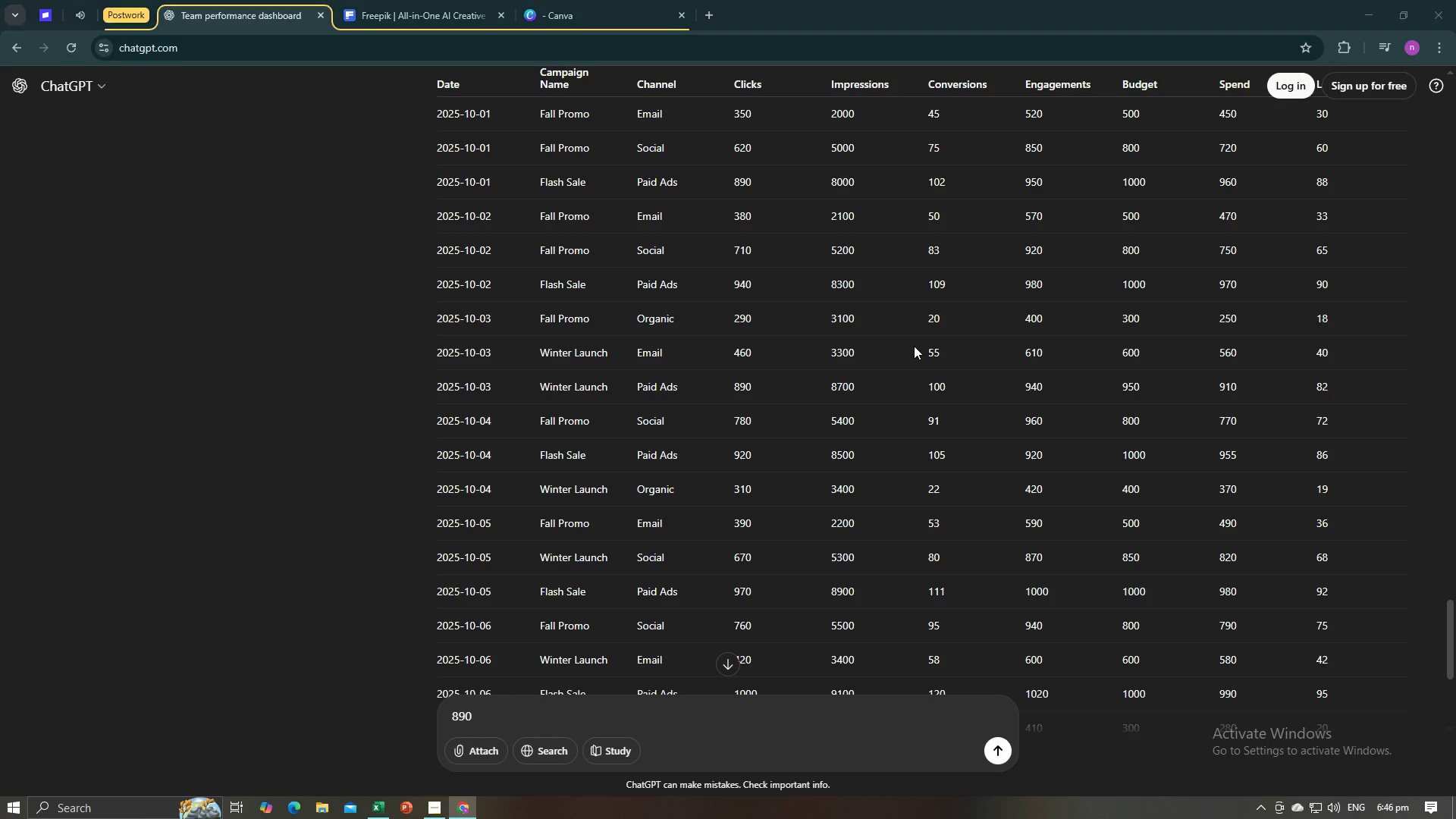 
key(Alt+Tab)
 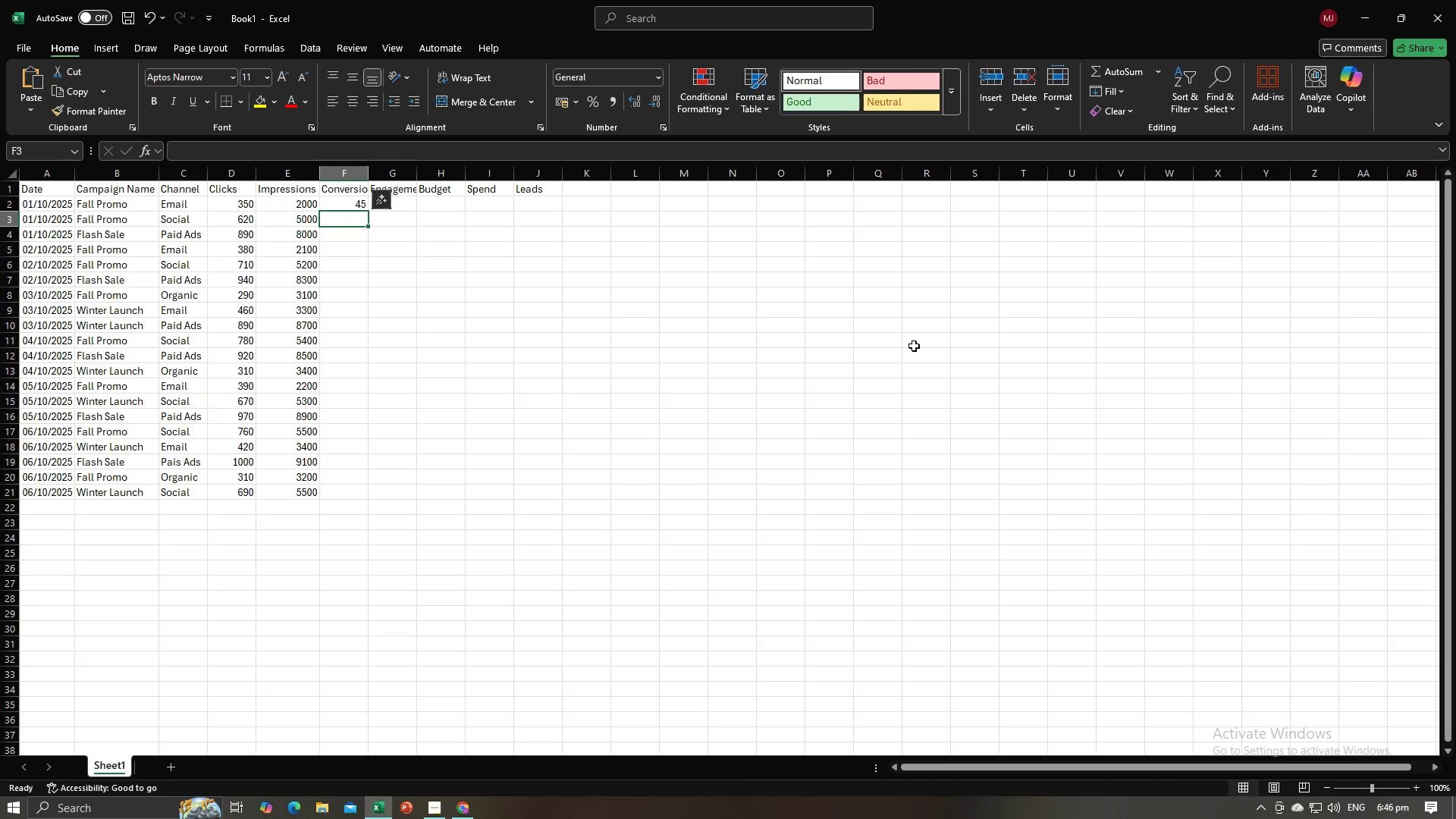 
key(Numpad7)
 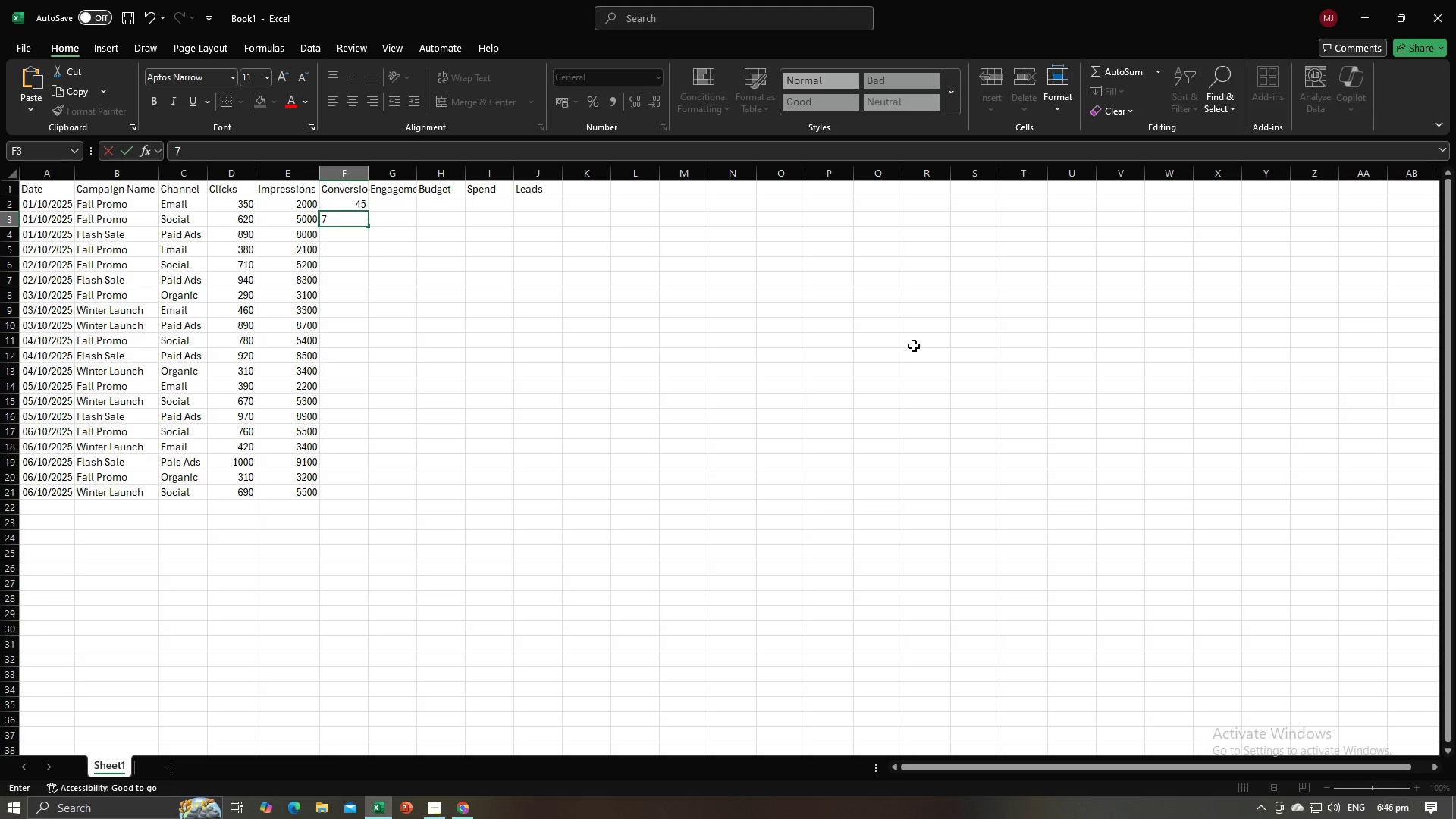 
key(Numpad5)
 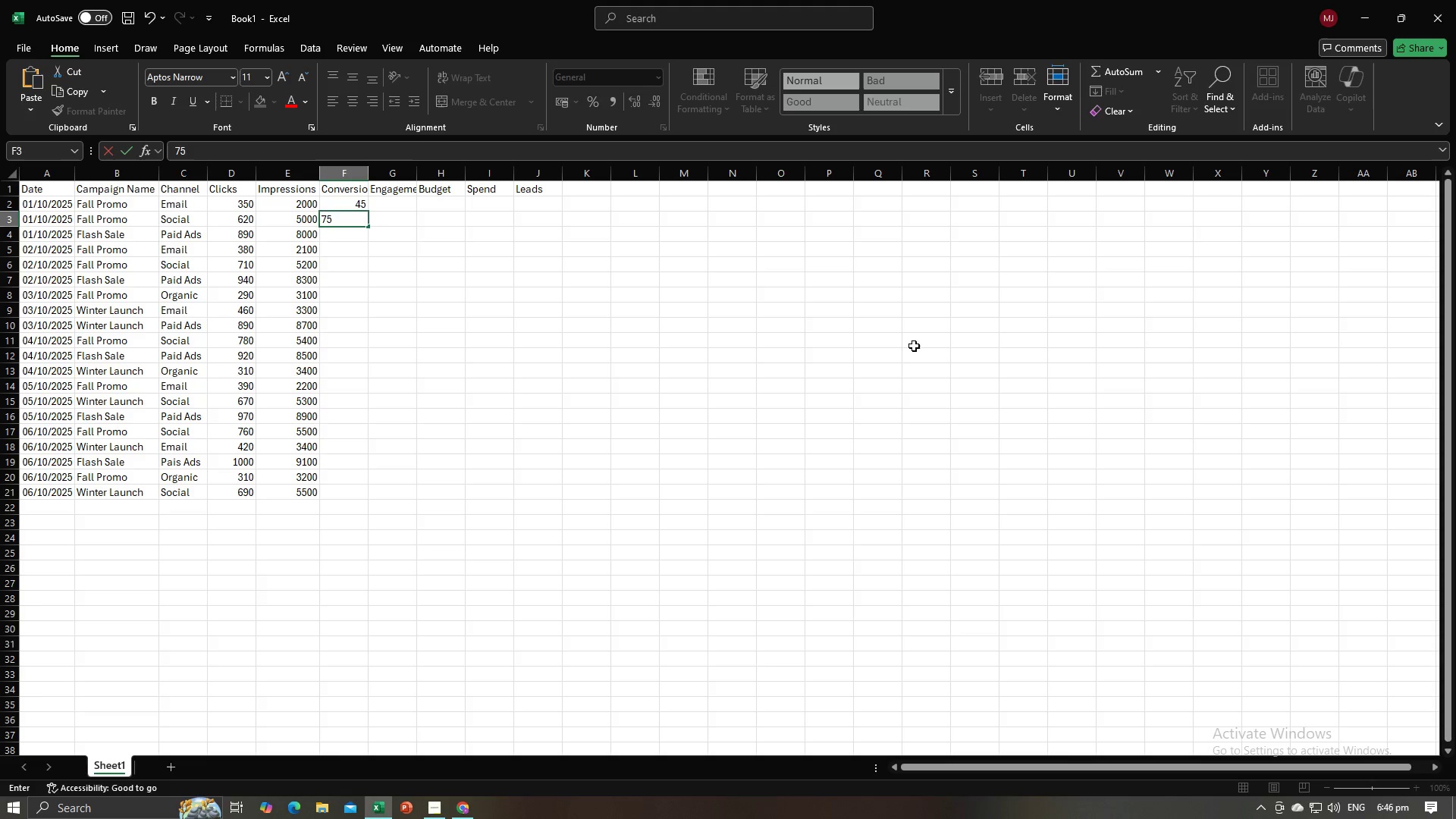 
key(NumpadEnter)
 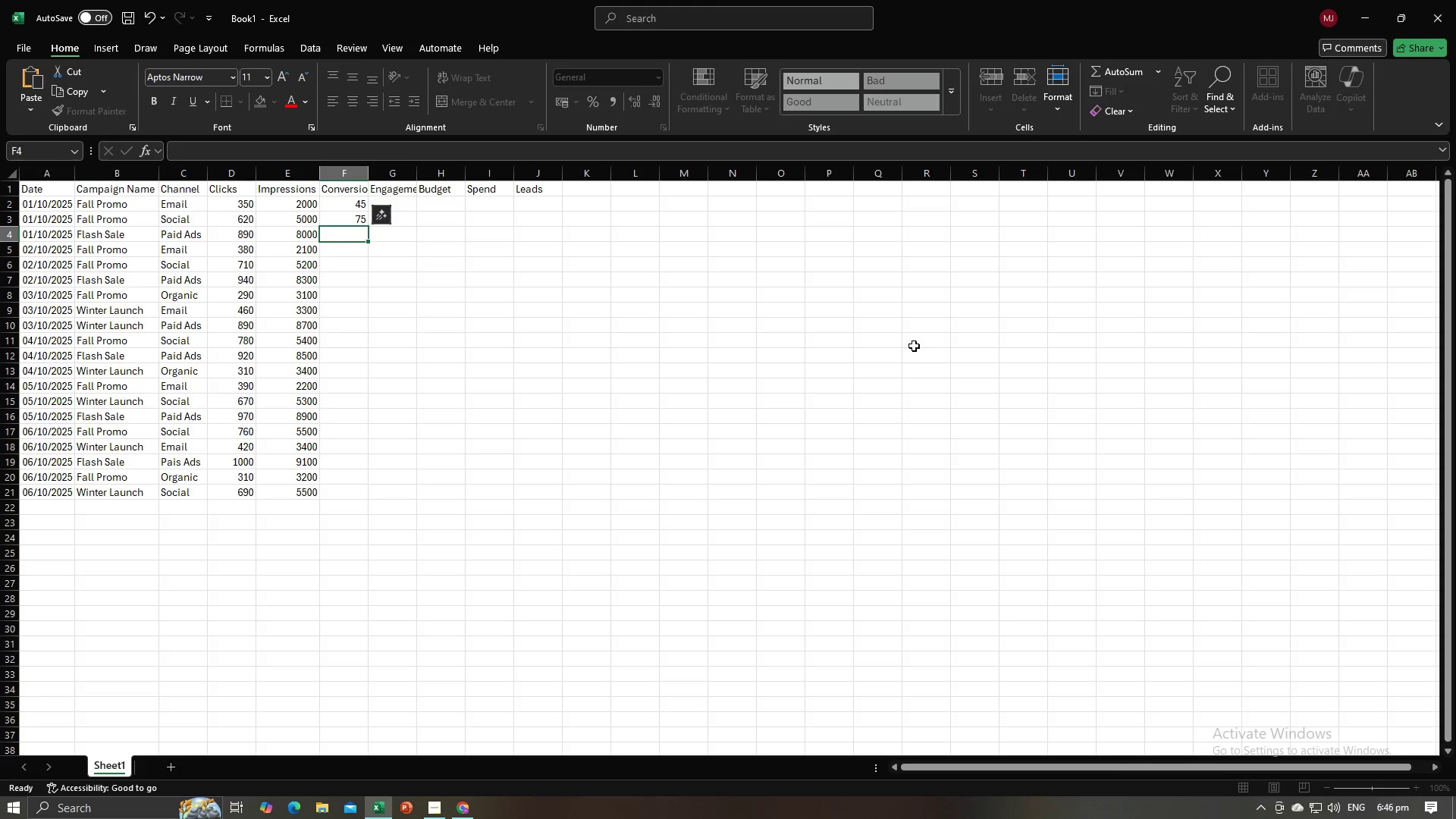 
key(Alt+AltLeft)
 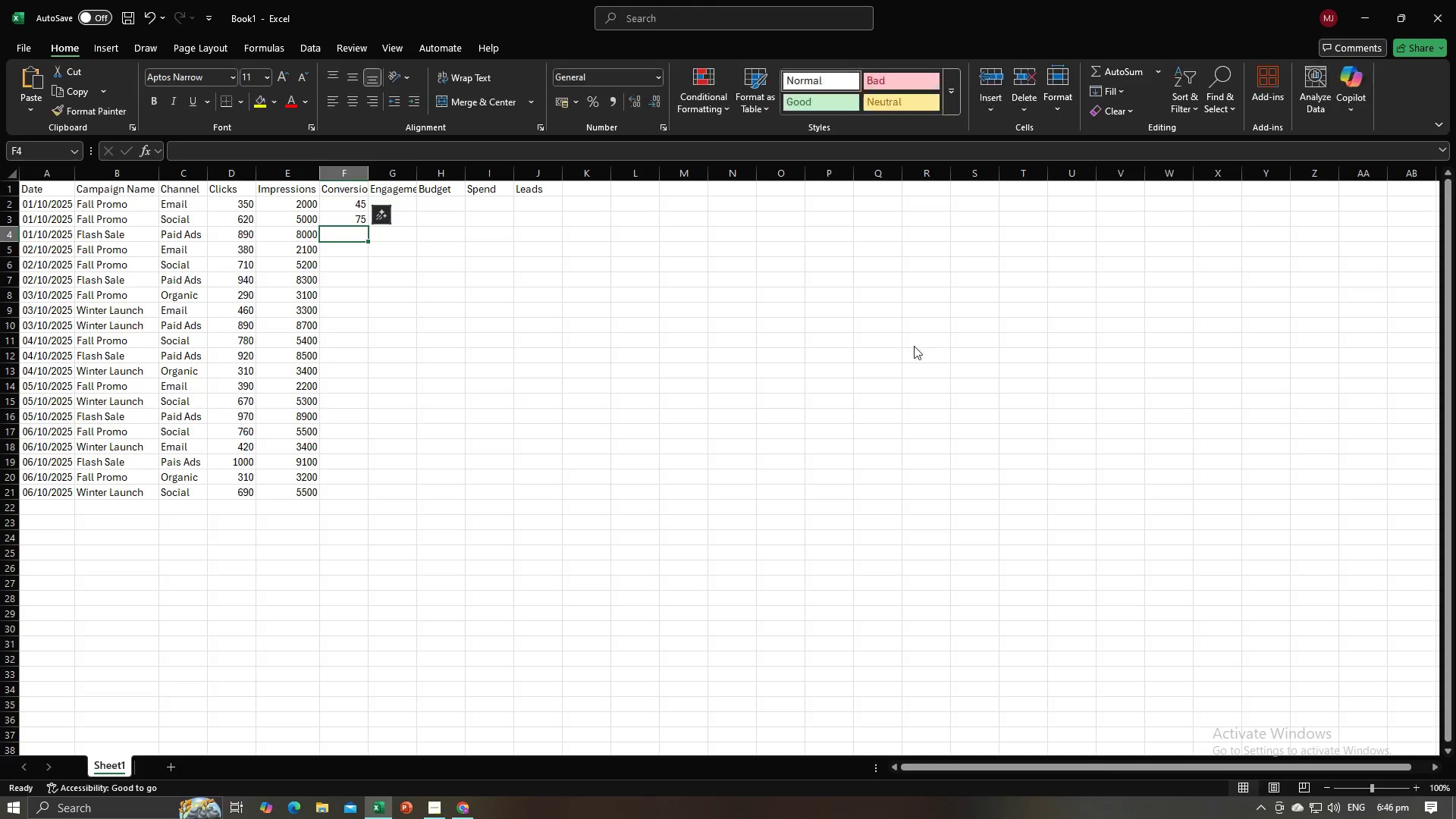 
key(Alt+Tab)
 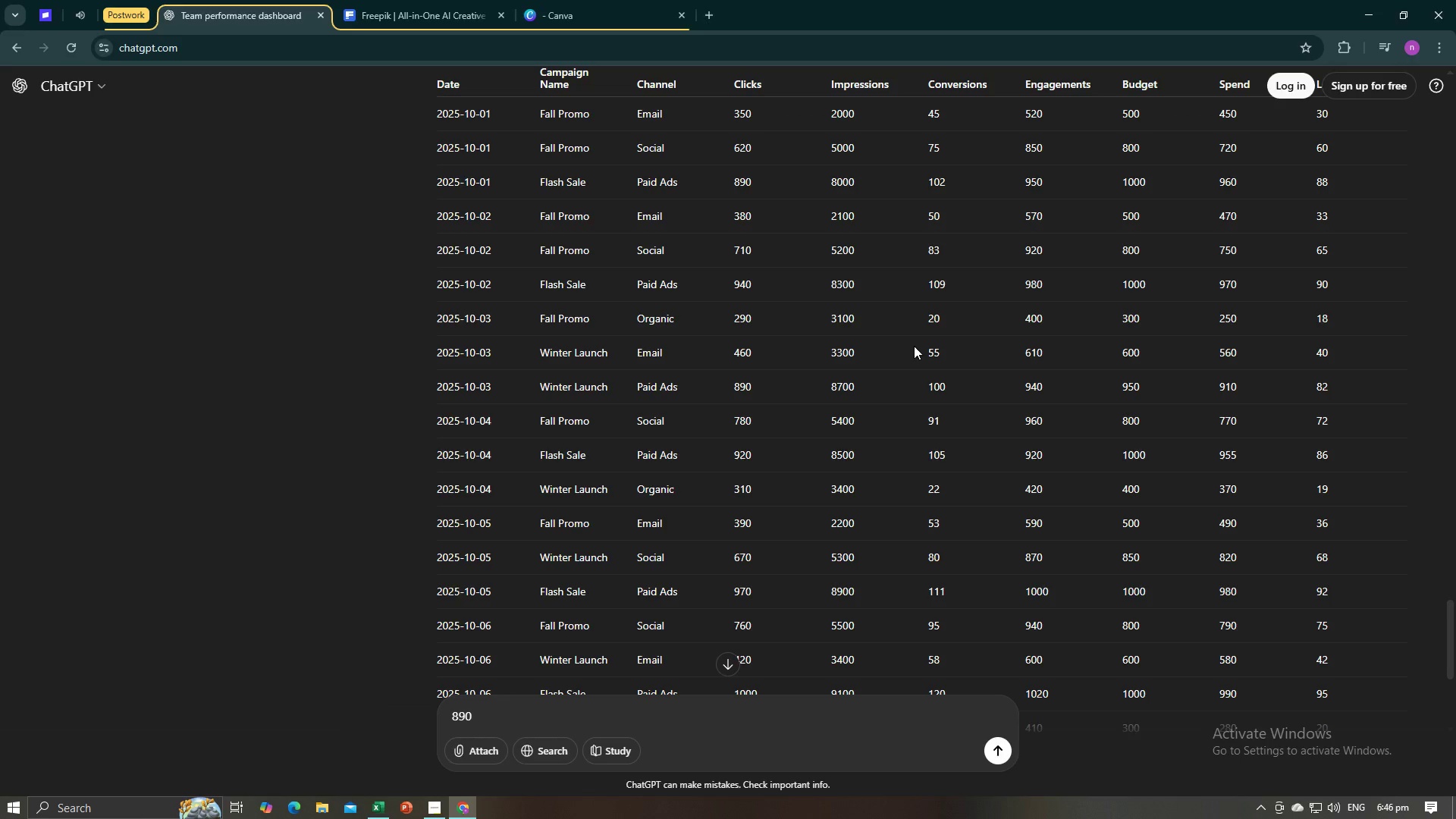 
key(Alt+AltLeft)
 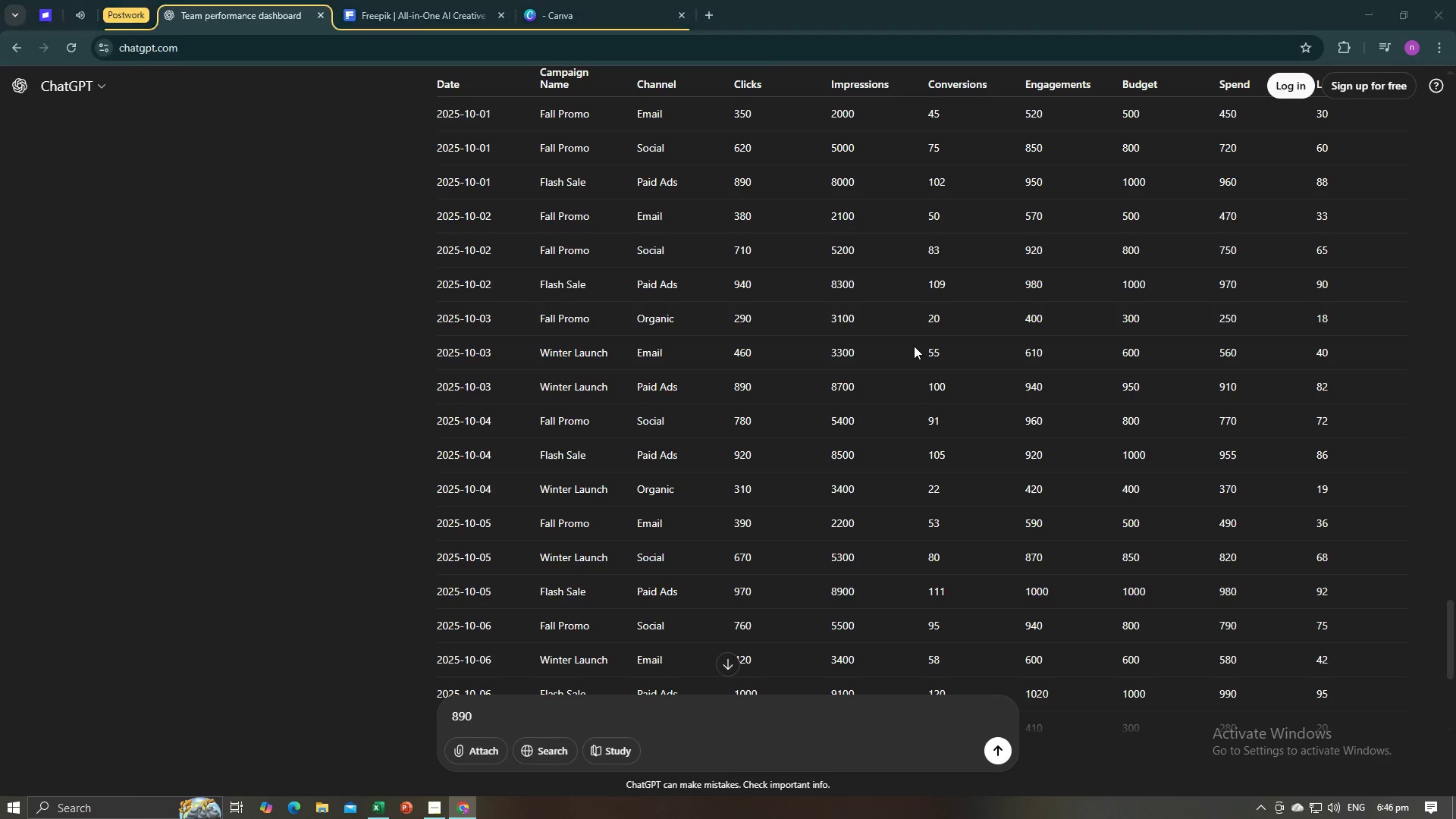 
key(Alt+Tab)
 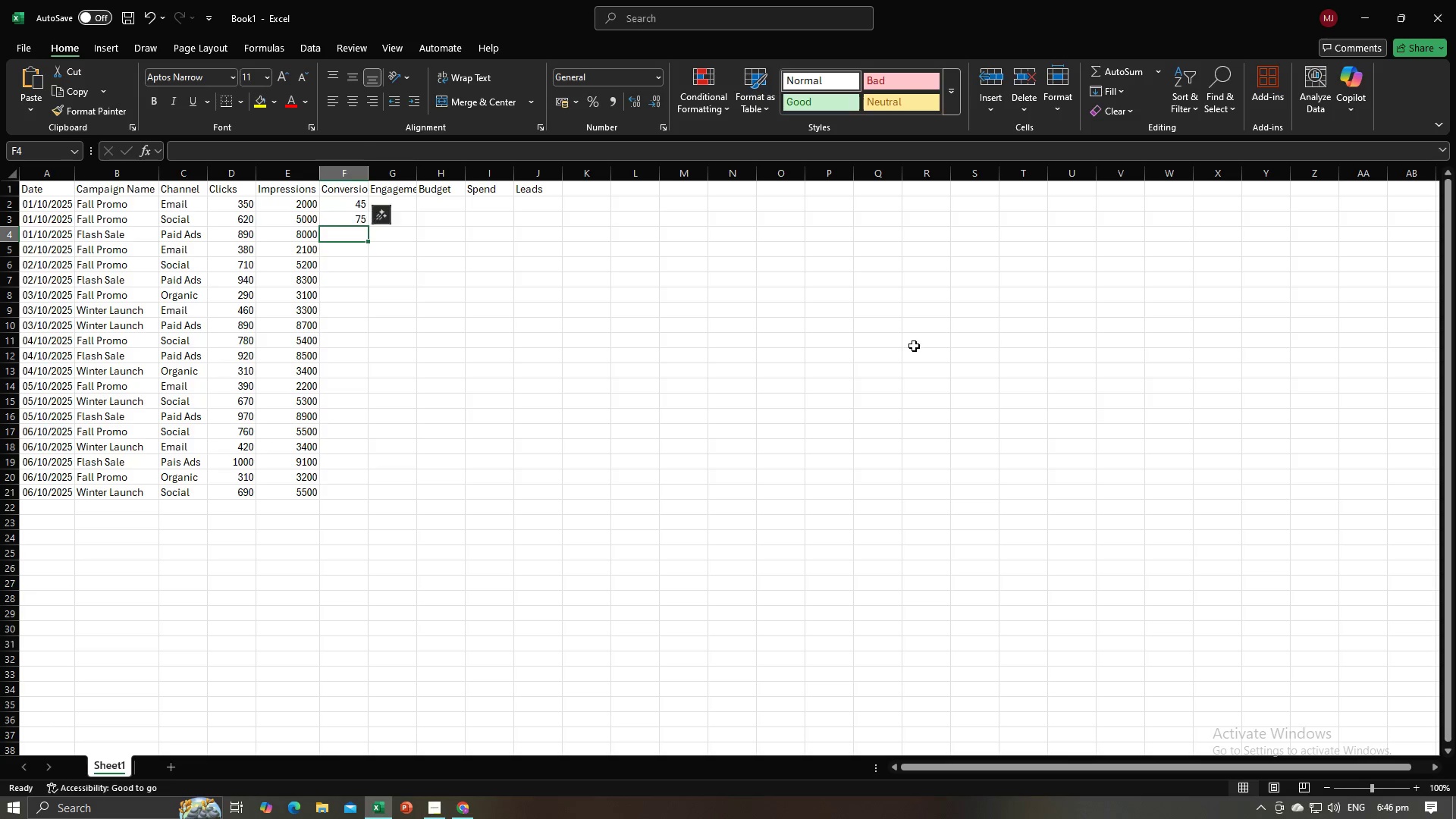 
key(Numpad1)
 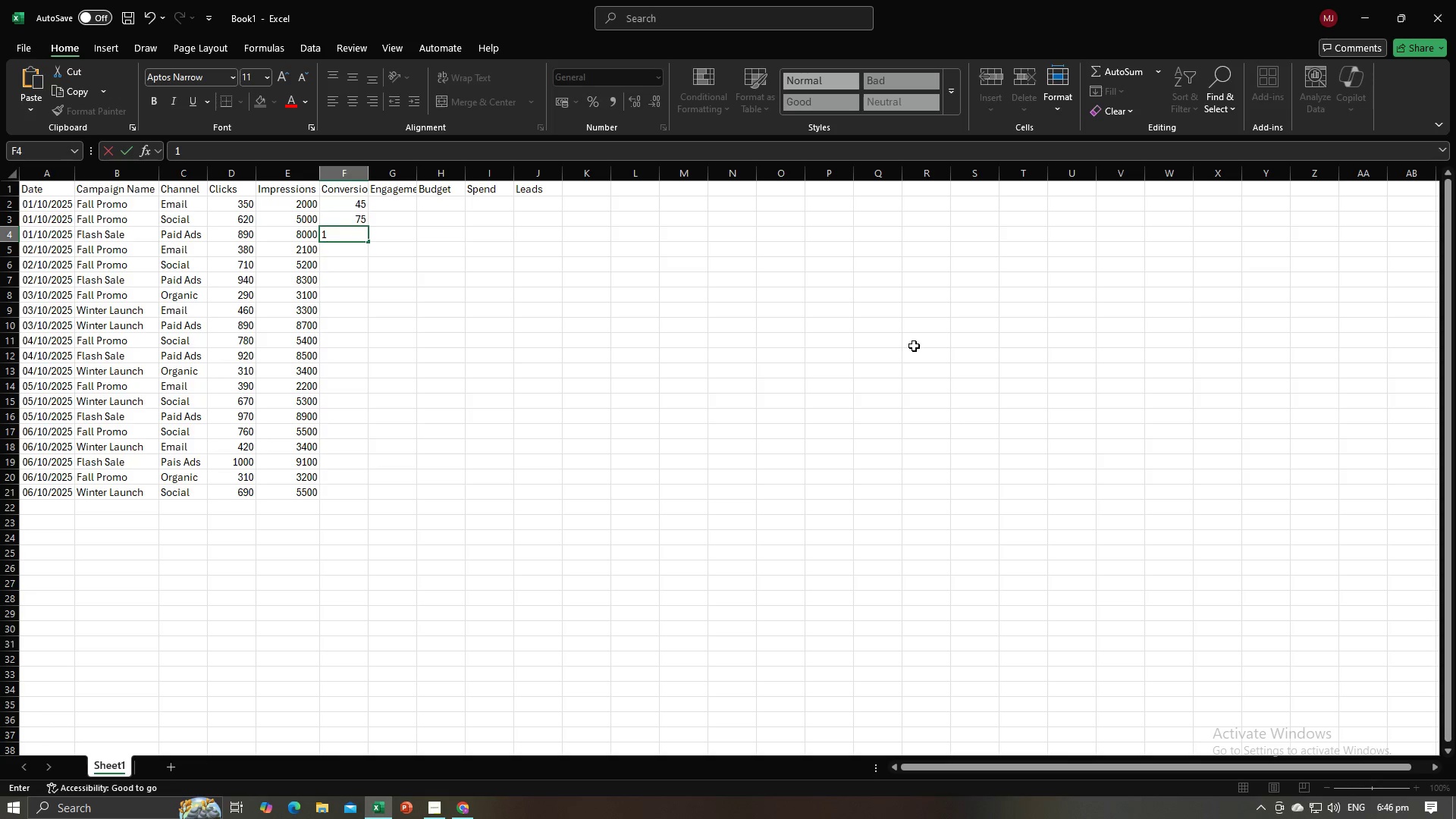 
key(Numpad0)
 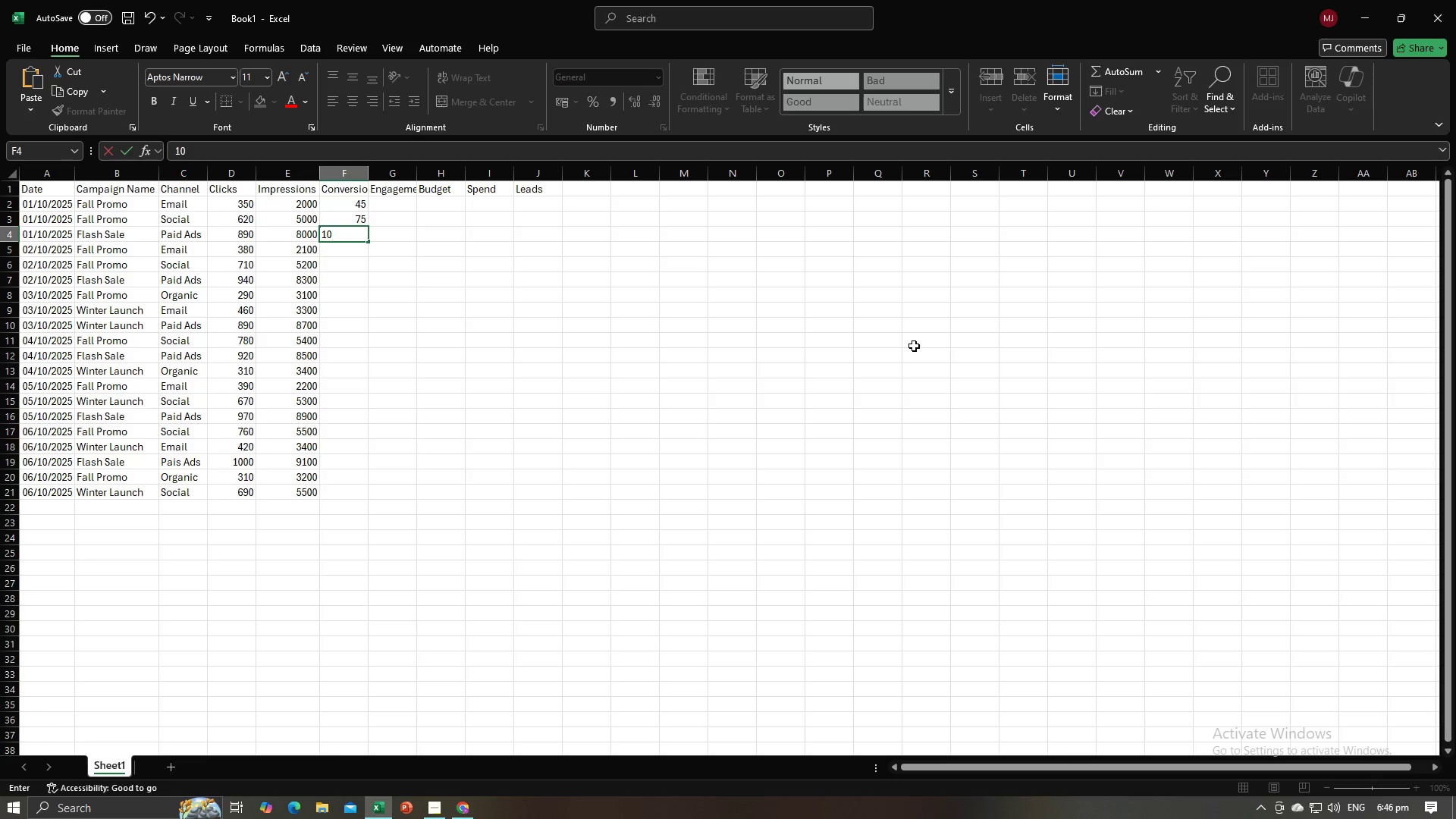 
key(Numpad2)
 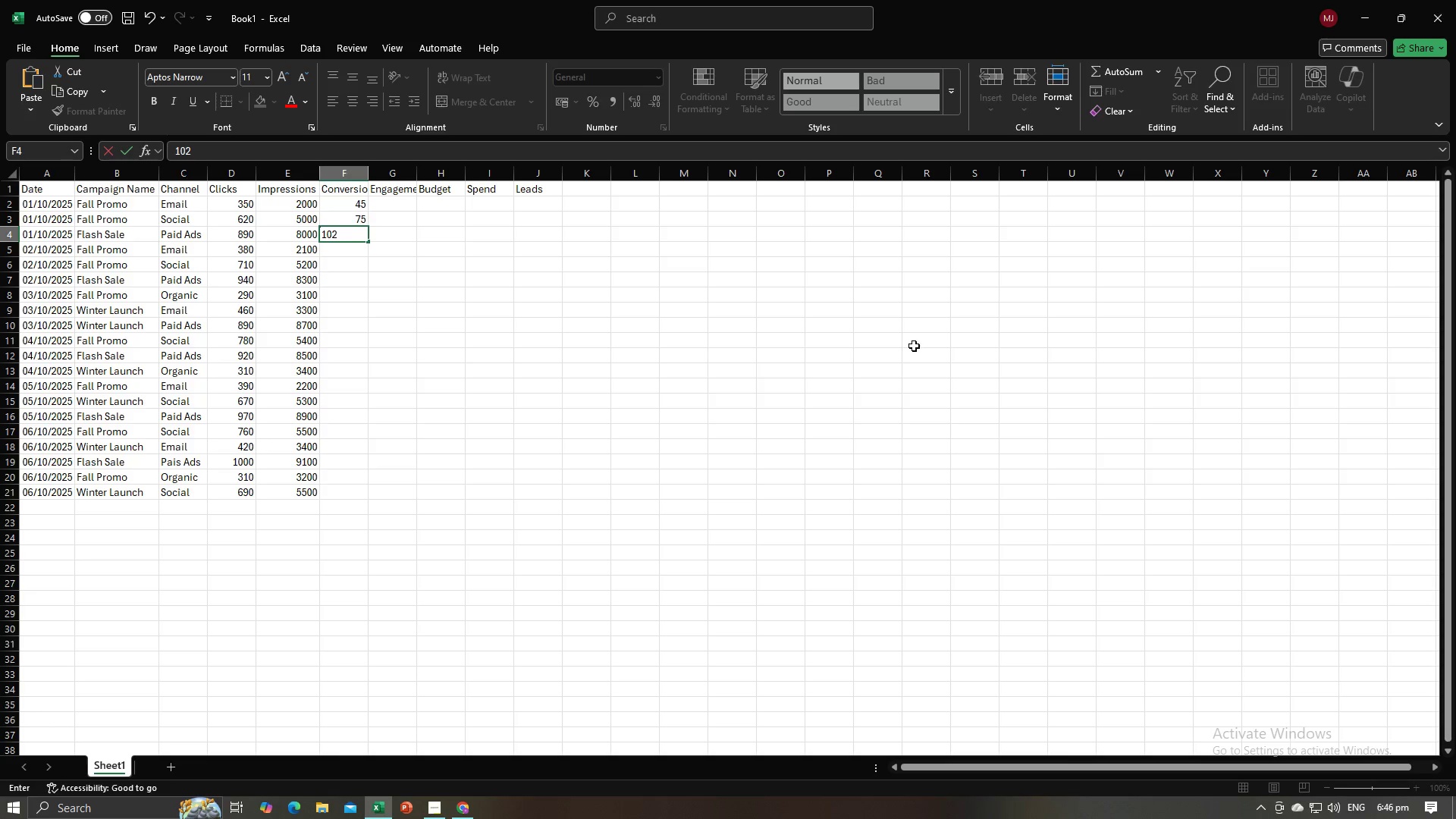 
key(NumpadEnter)
 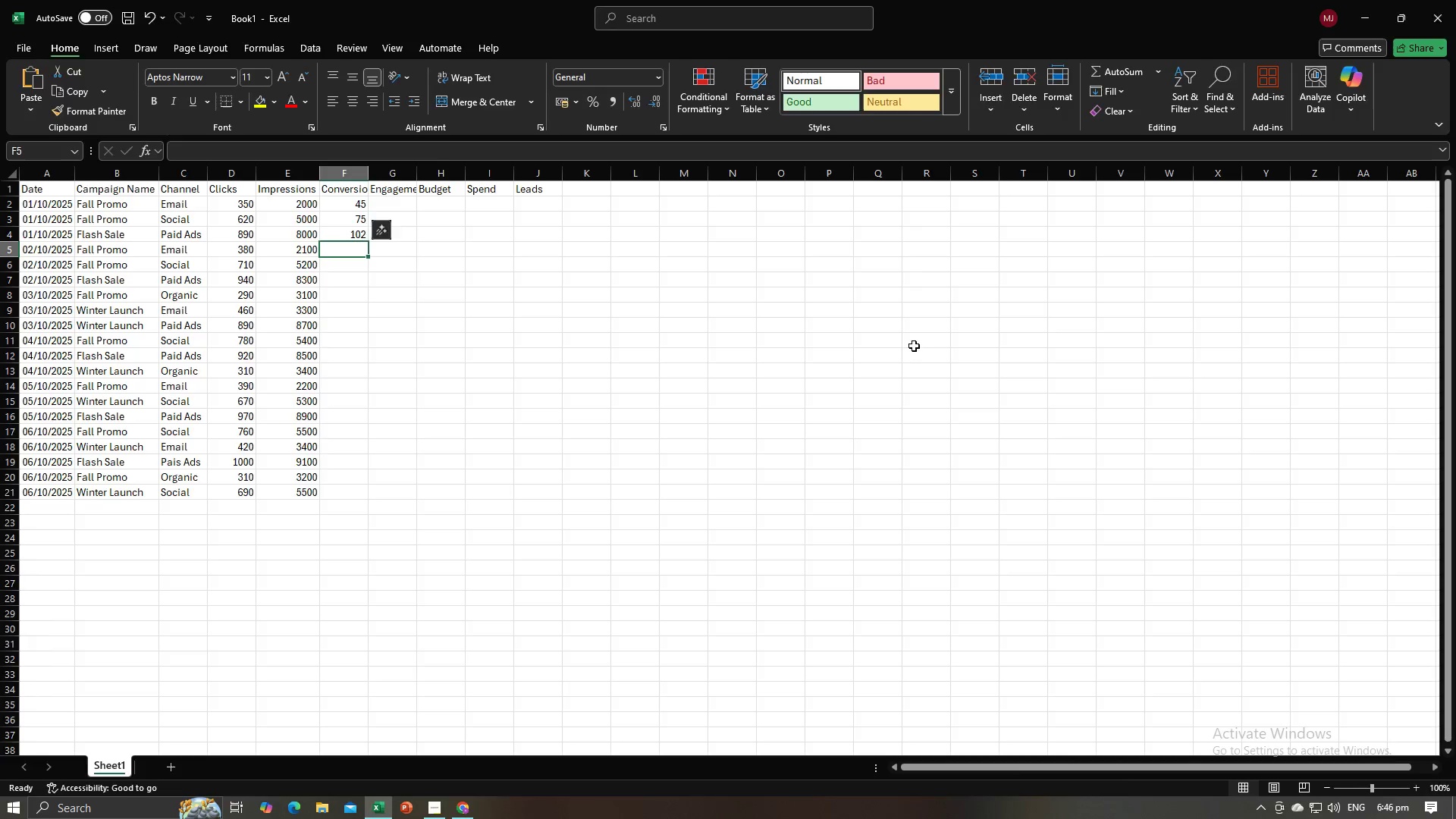 
key(Alt+AltLeft)
 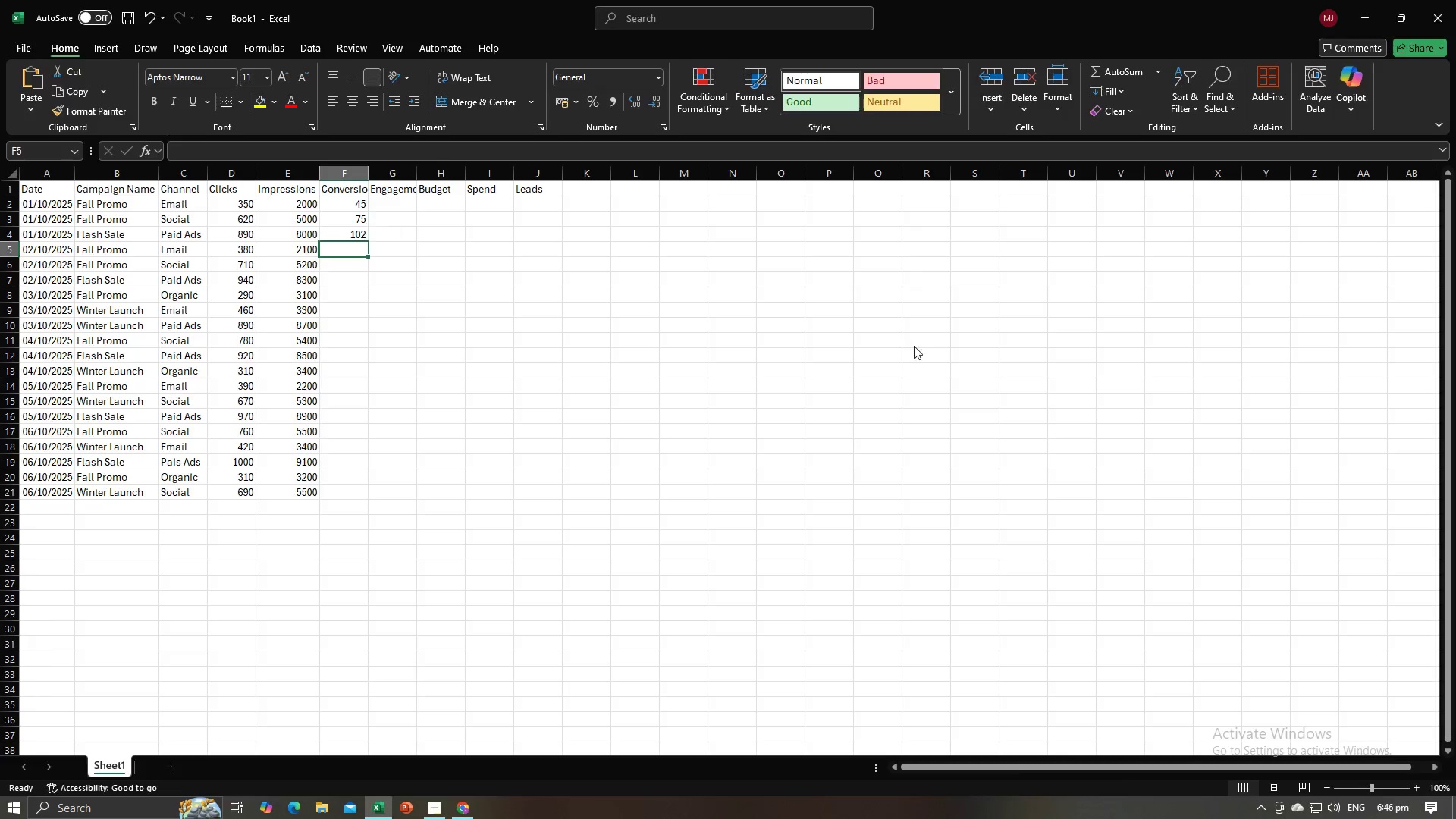 
key(Alt+Tab)
 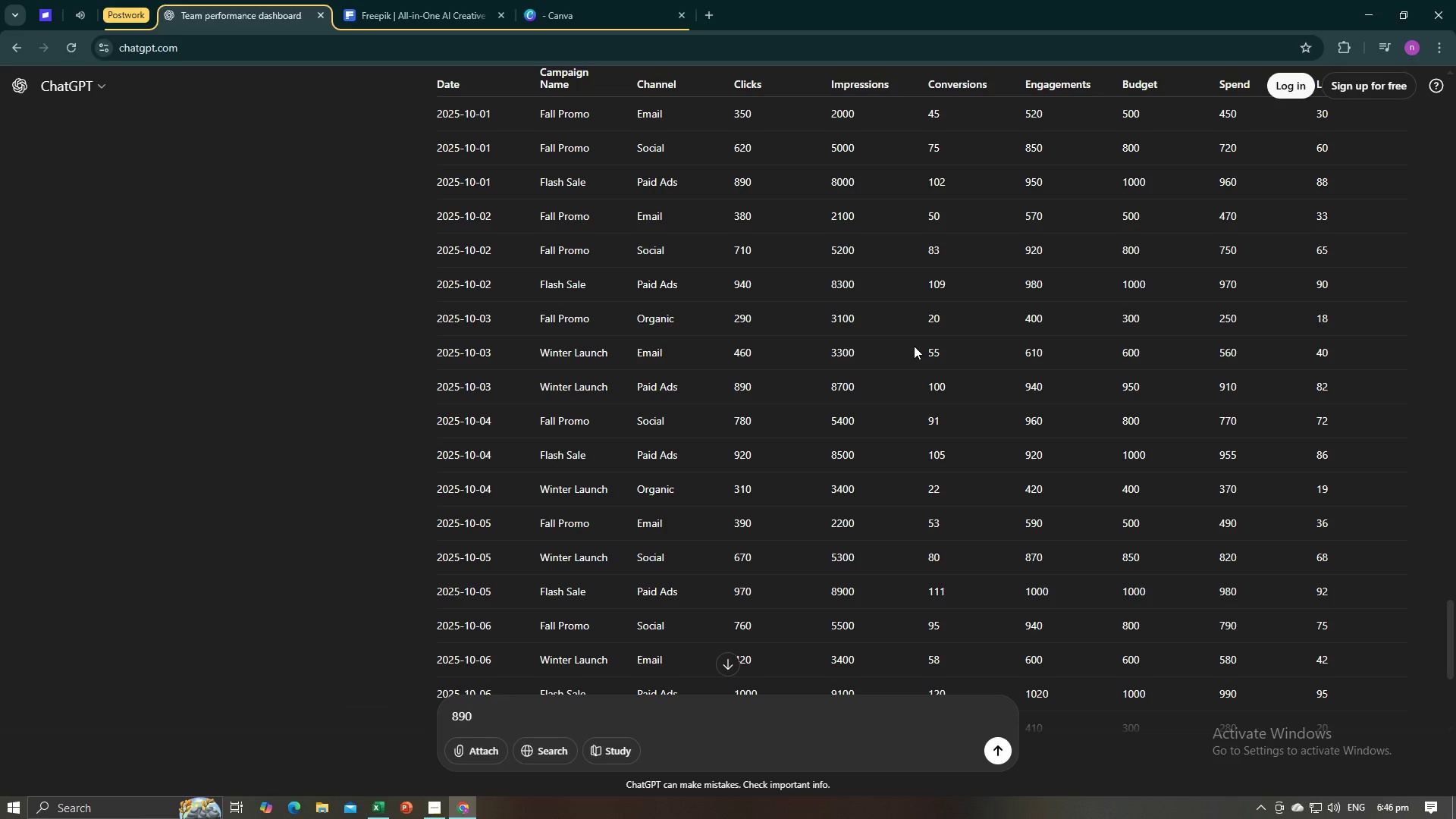 
key(Alt+AltLeft)
 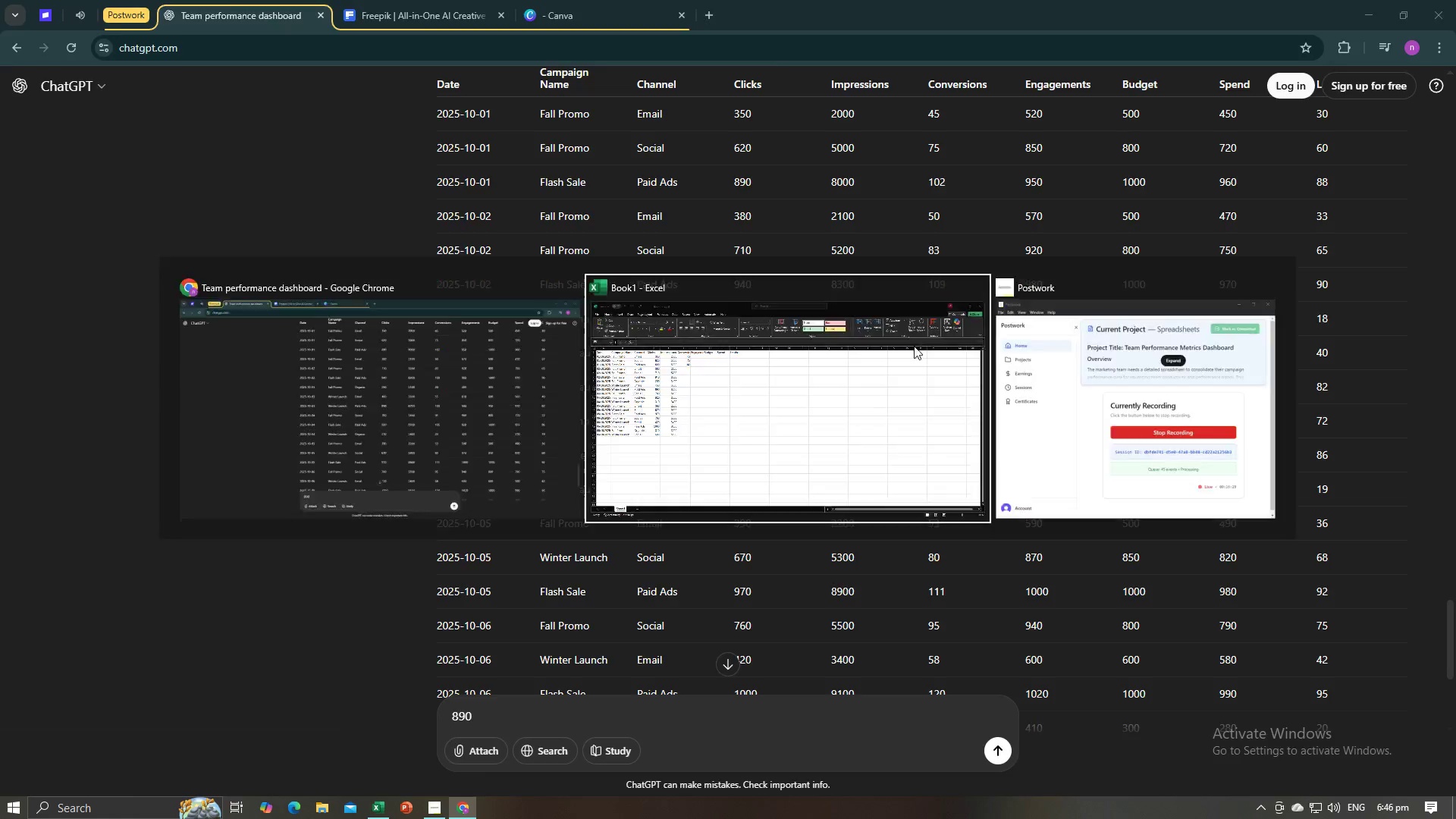 
key(Alt+Tab)
 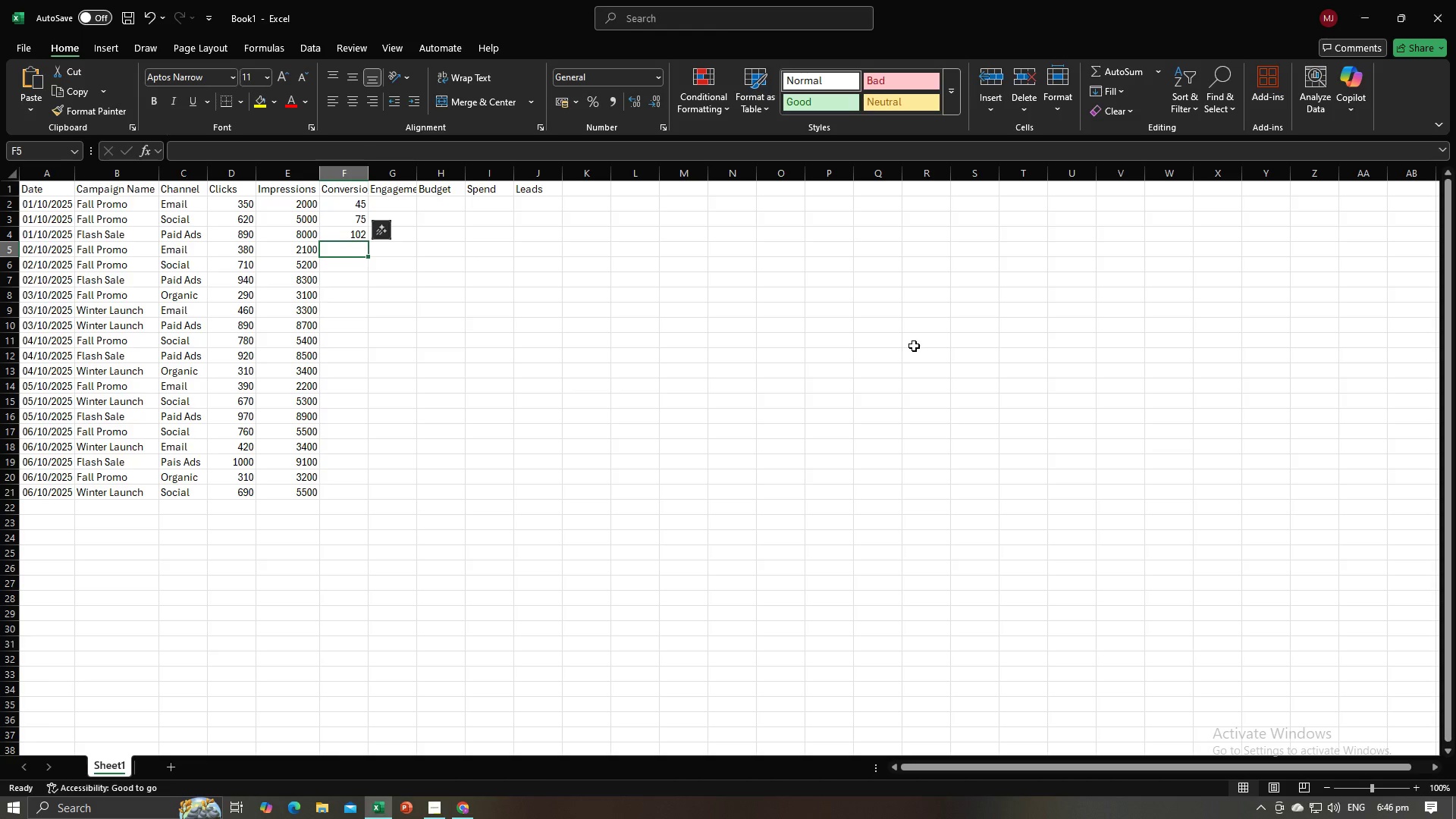 
key(Numpad5)
 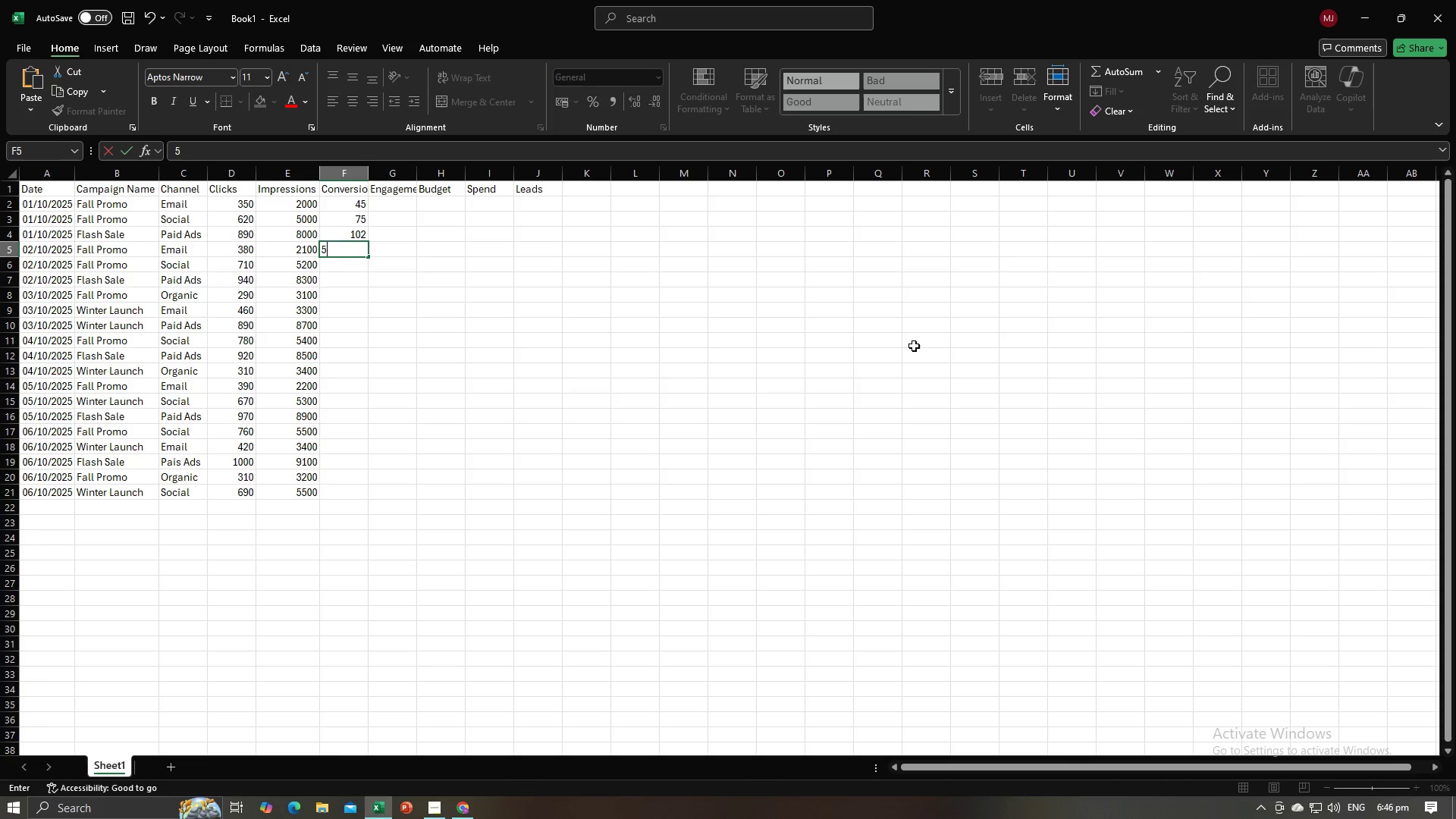 
key(Numpad0)
 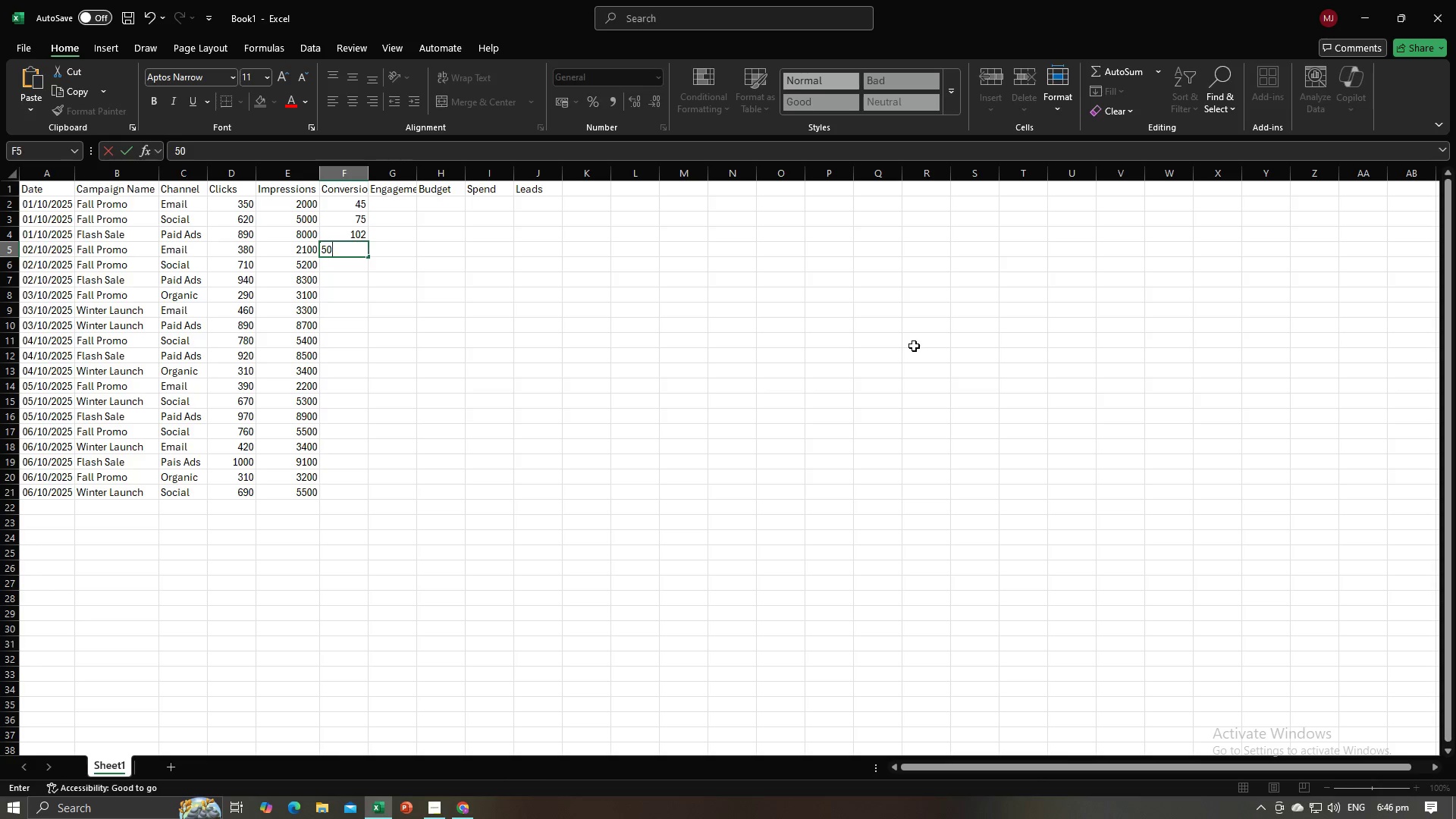 
key(NumpadEnter)
 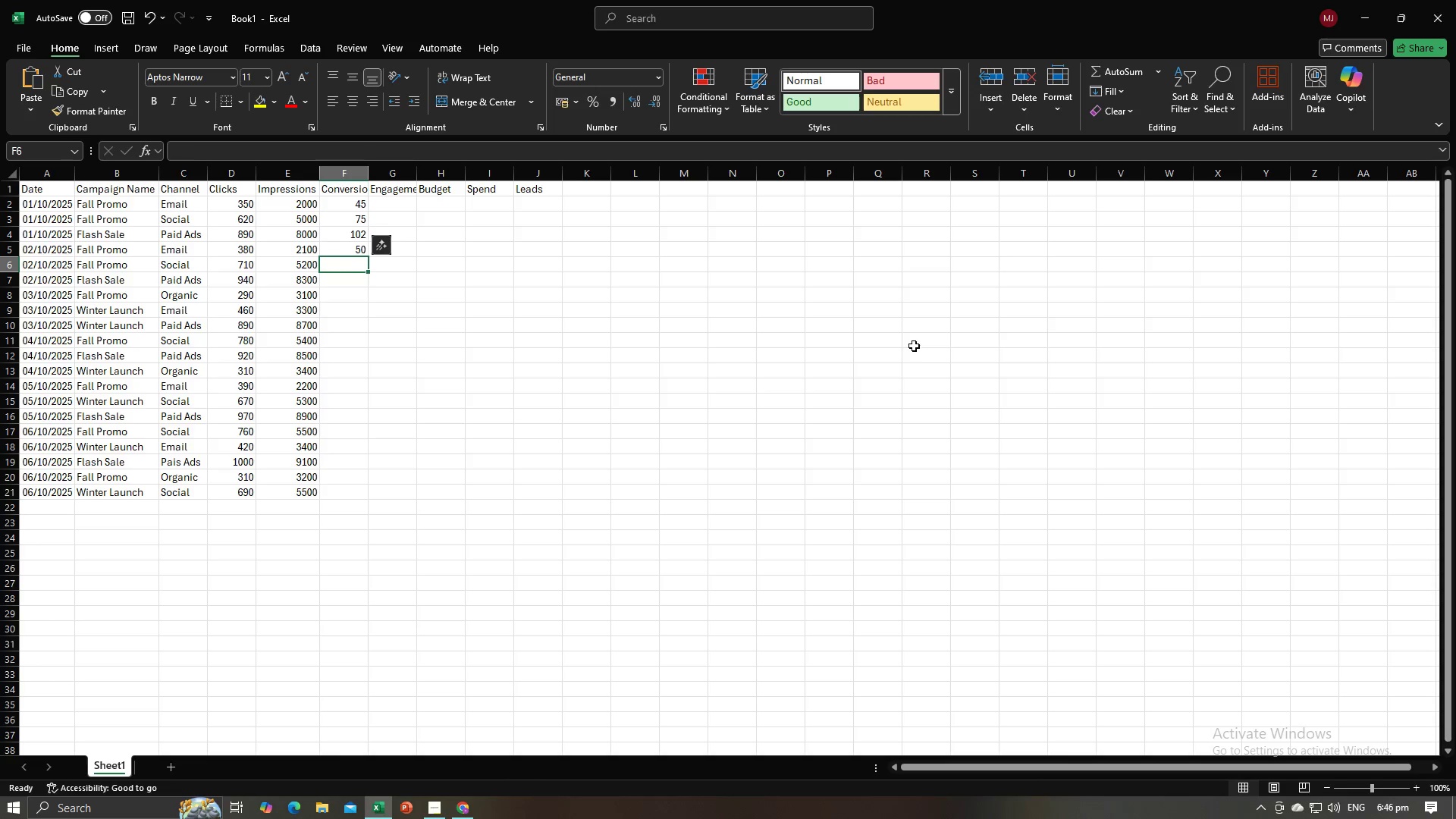 
key(Alt+AltLeft)
 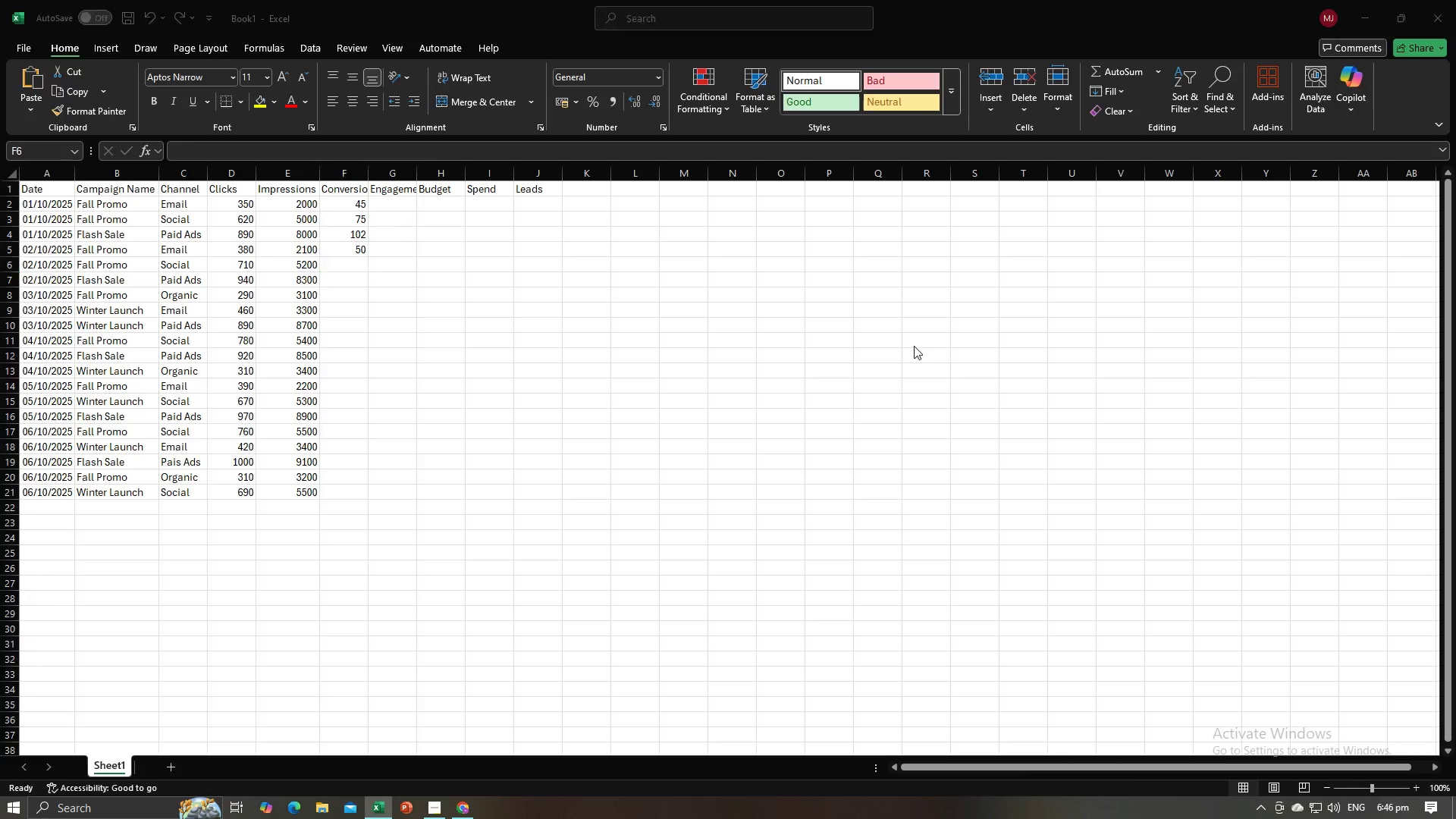 
key(Alt+Tab)
 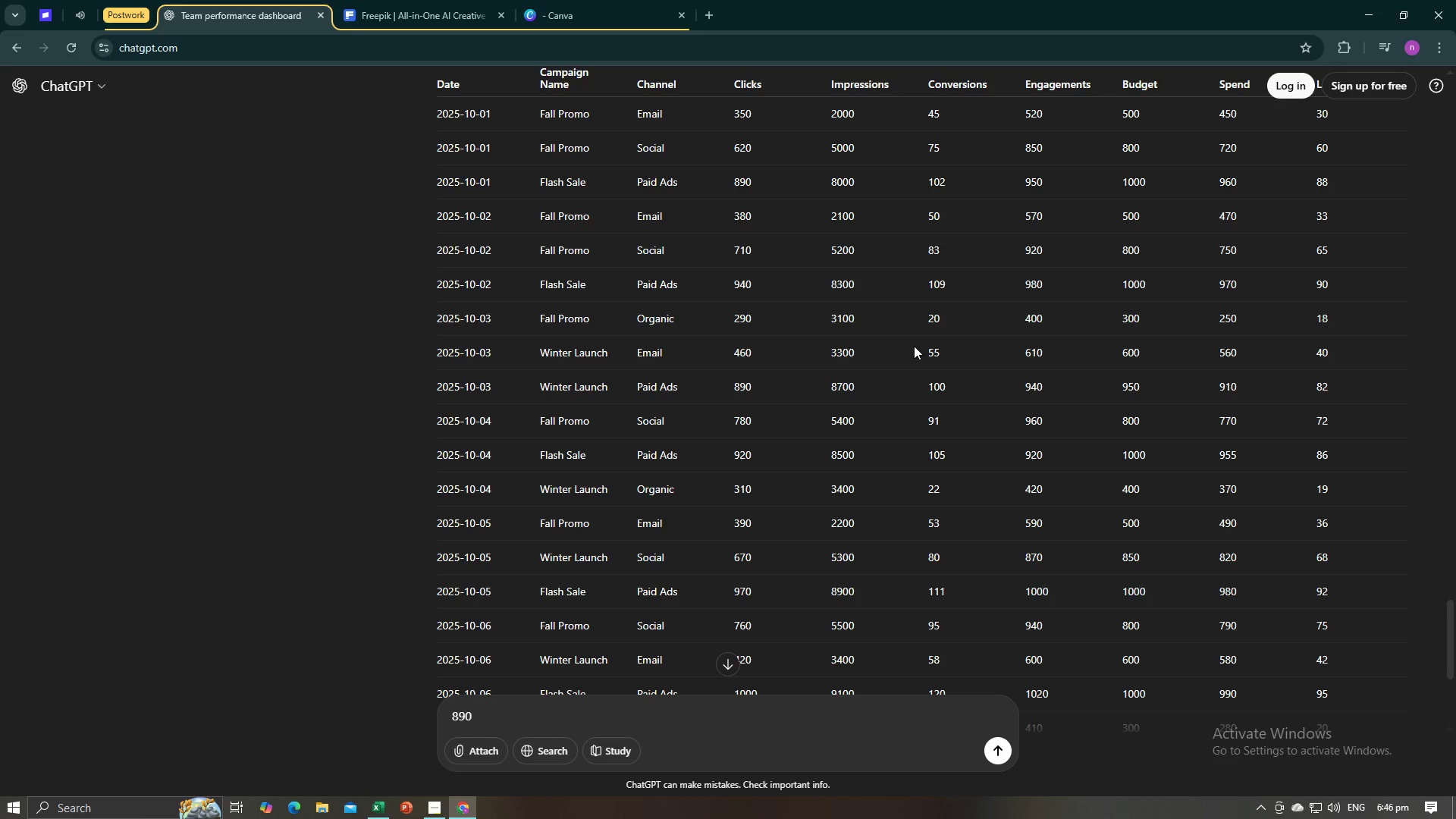 
key(Alt+AltLeft)
 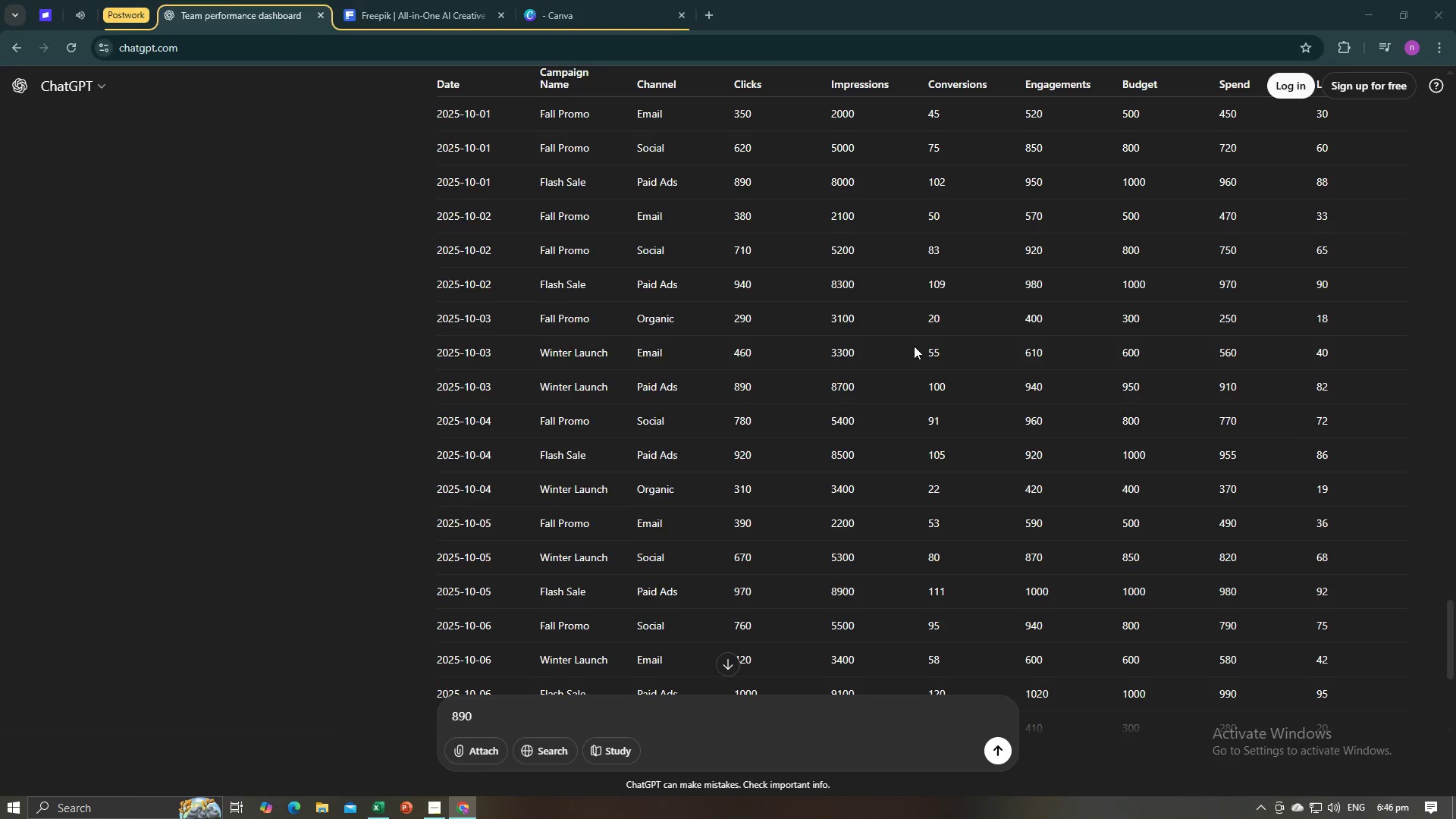 
key(Alt+Tab)
 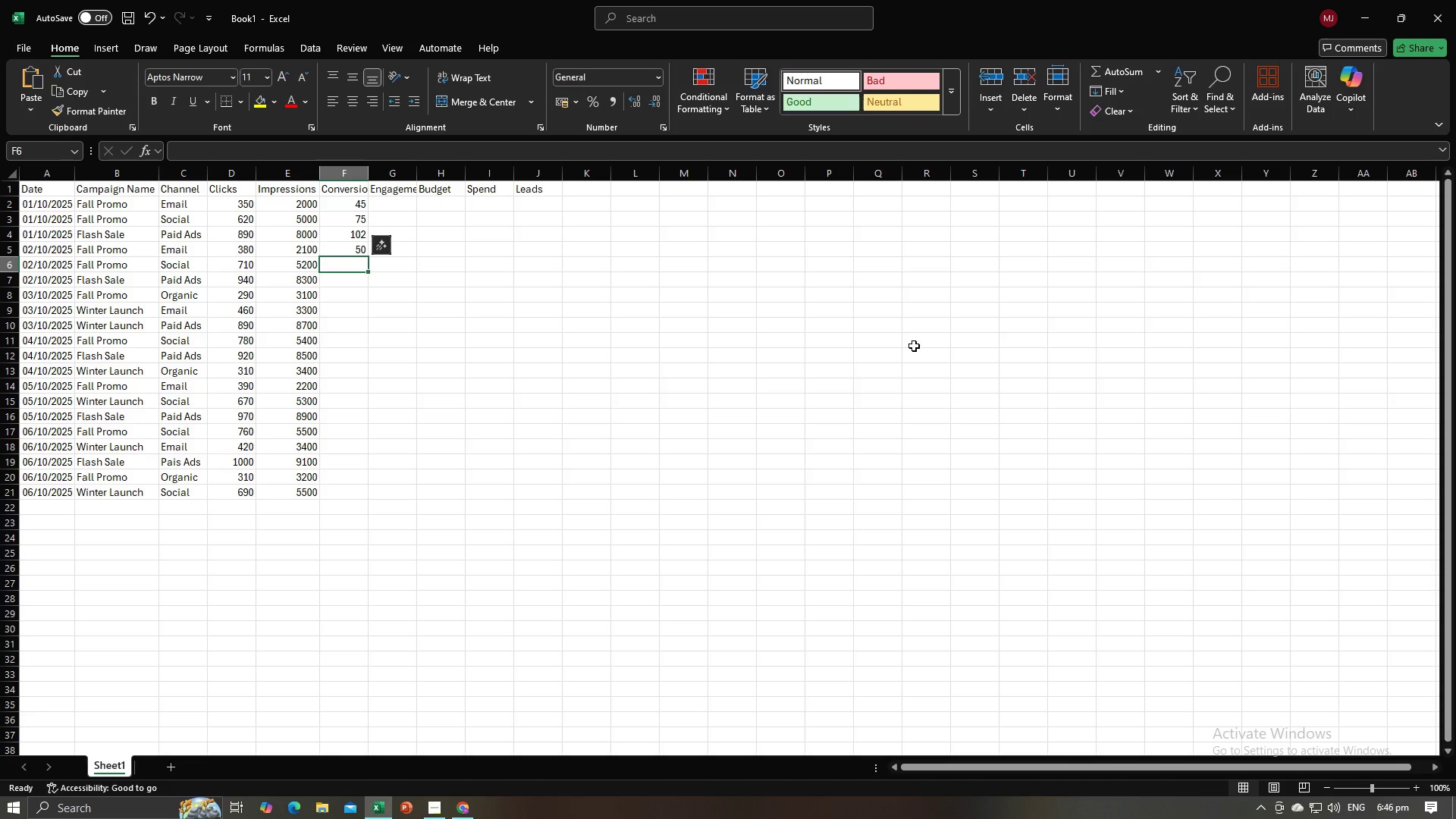 
key(Numpad8)
 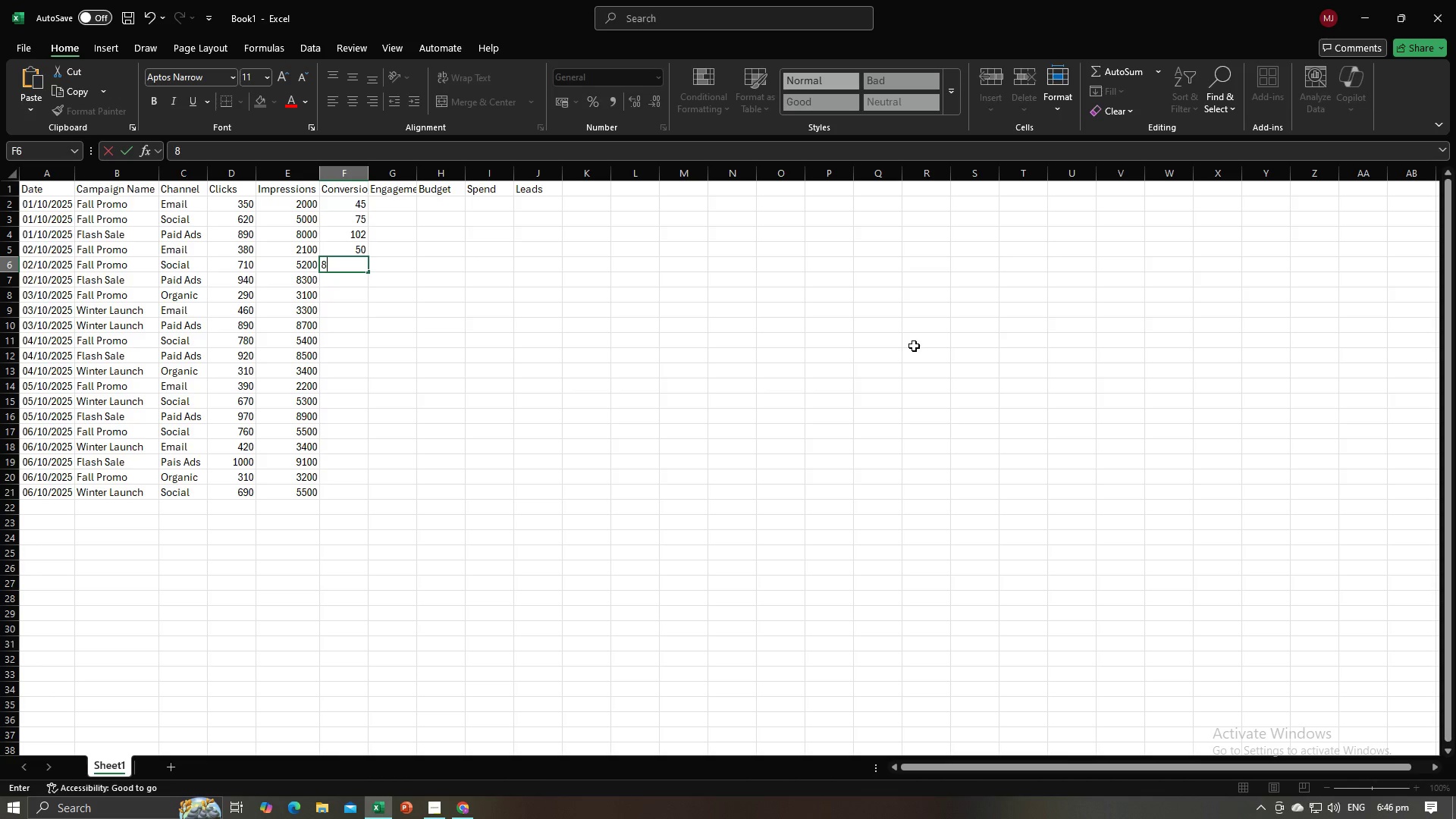 
key(Numpad3)
 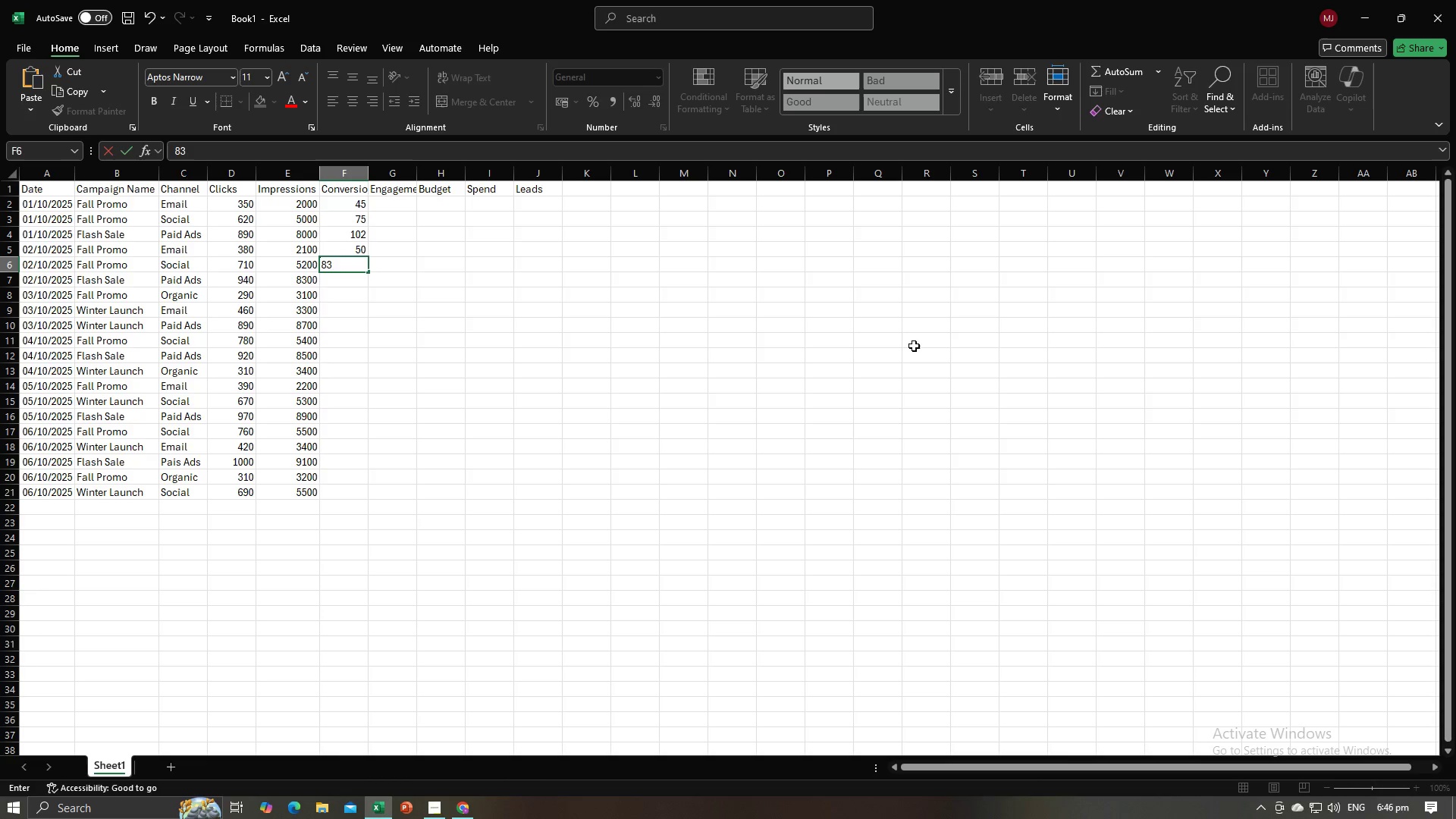 
key(NumpadEnter)
 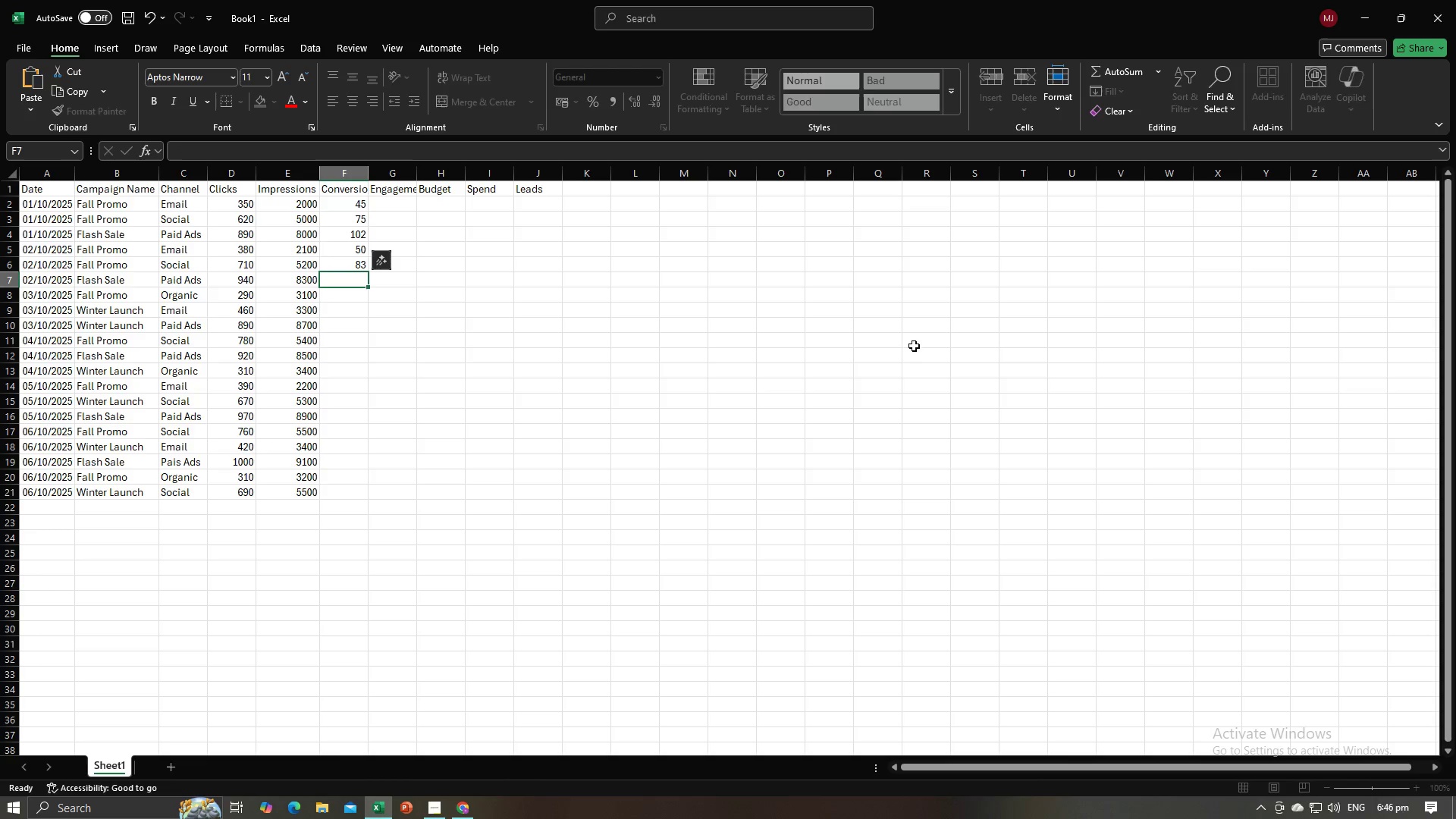 
key(Alt+AltLeft)
 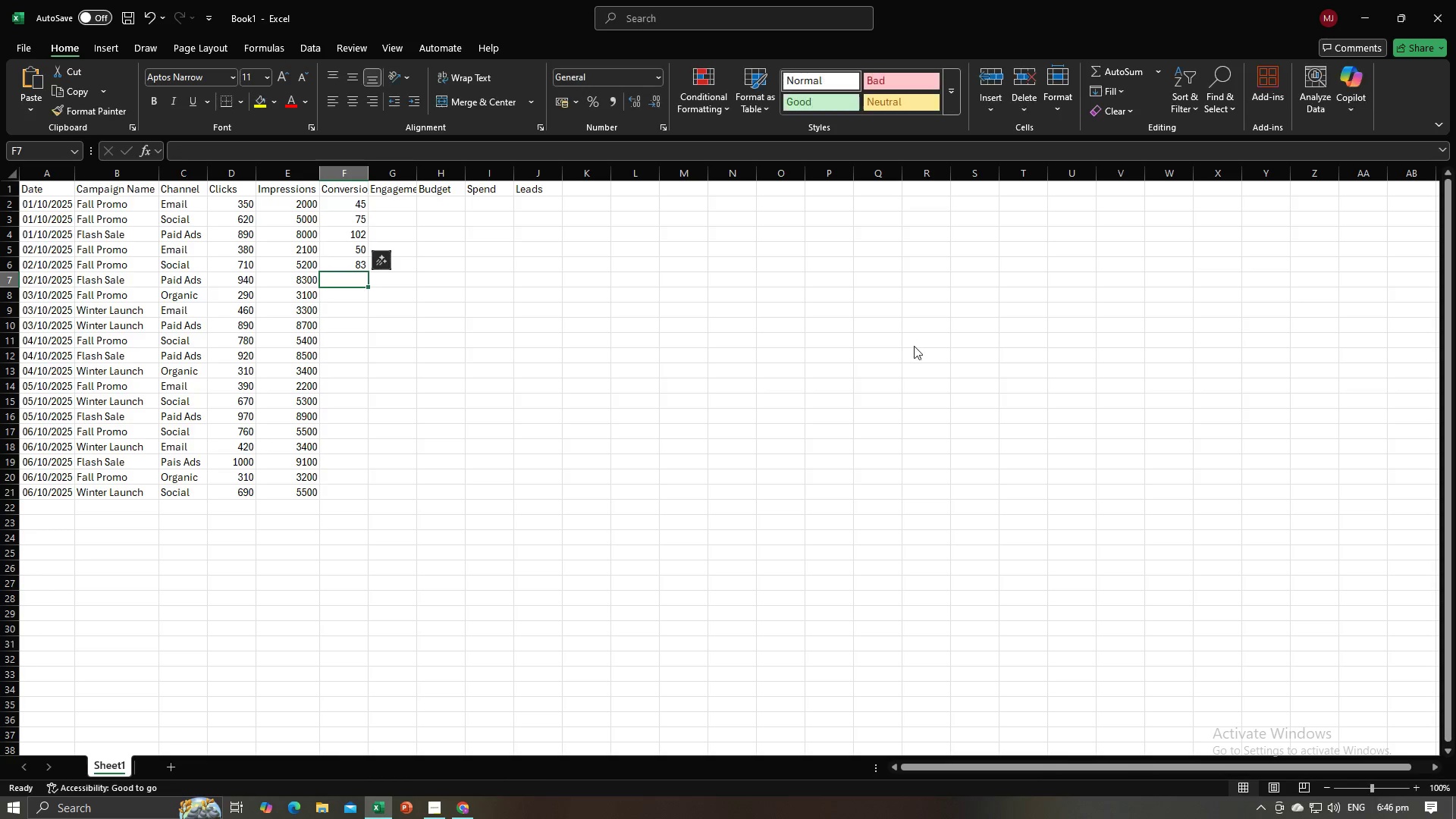 
key(Alt+Tab)
 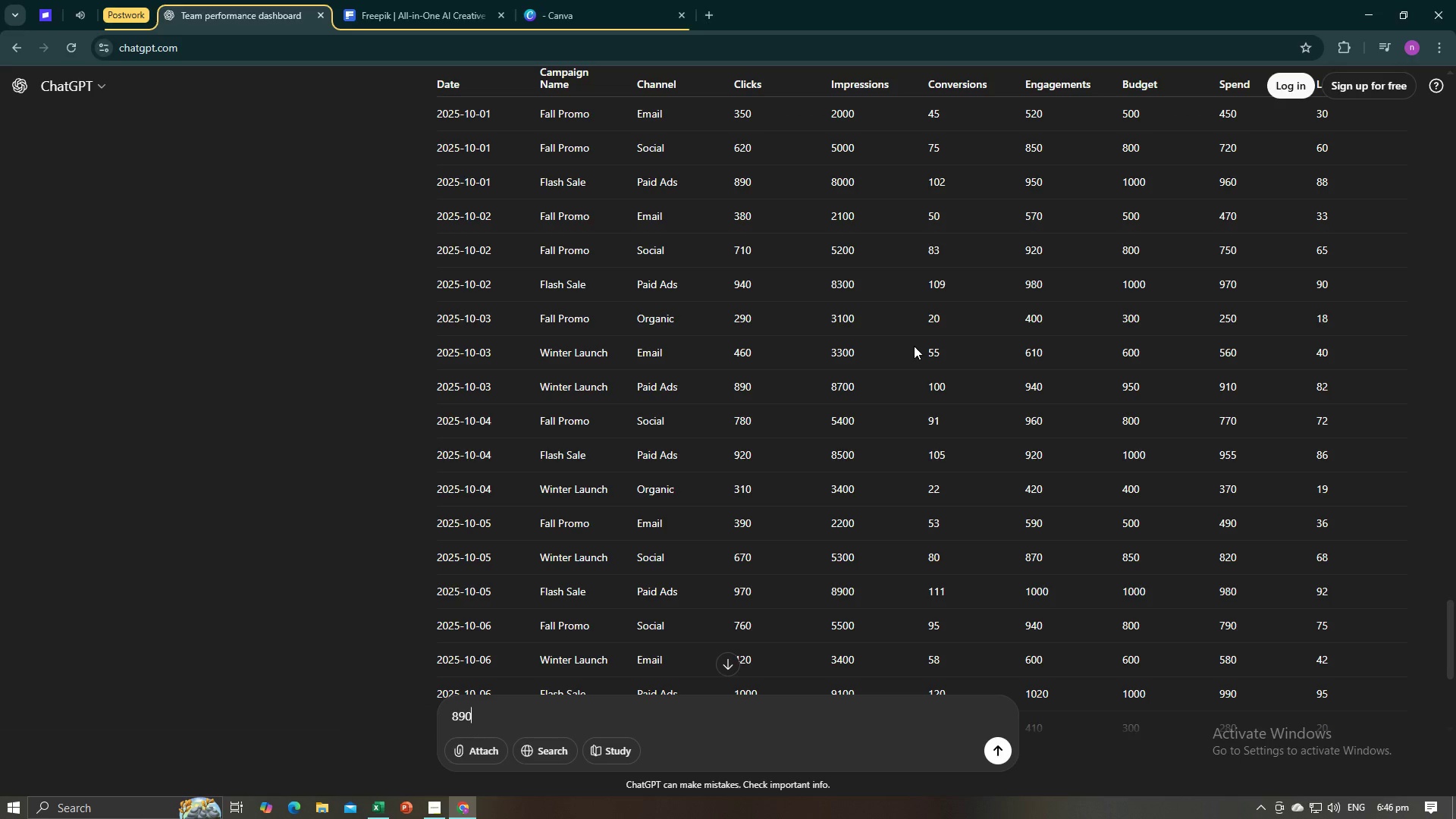 
key(Alt+AltLeft)
 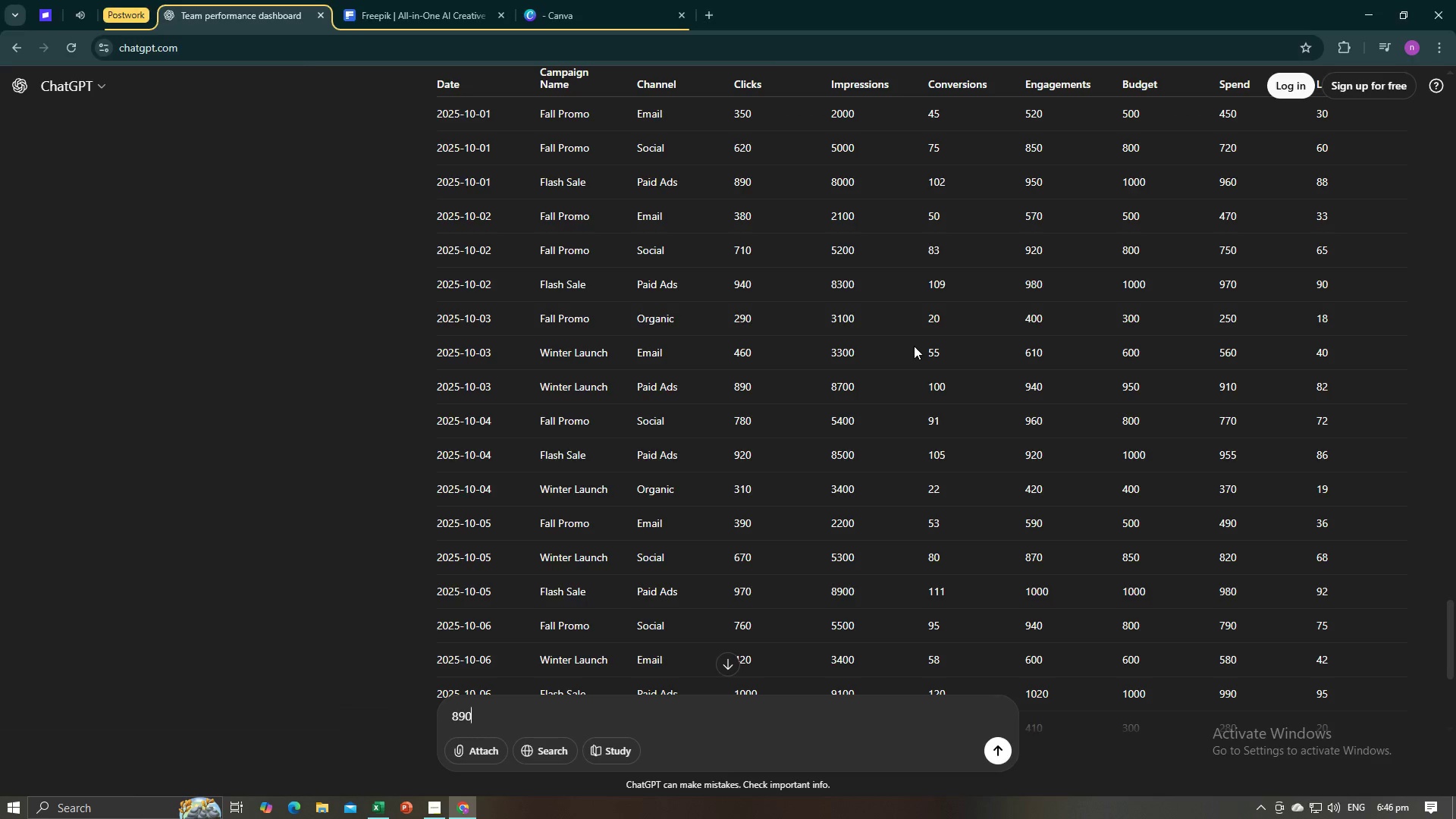 
key(Alt+Tab)
 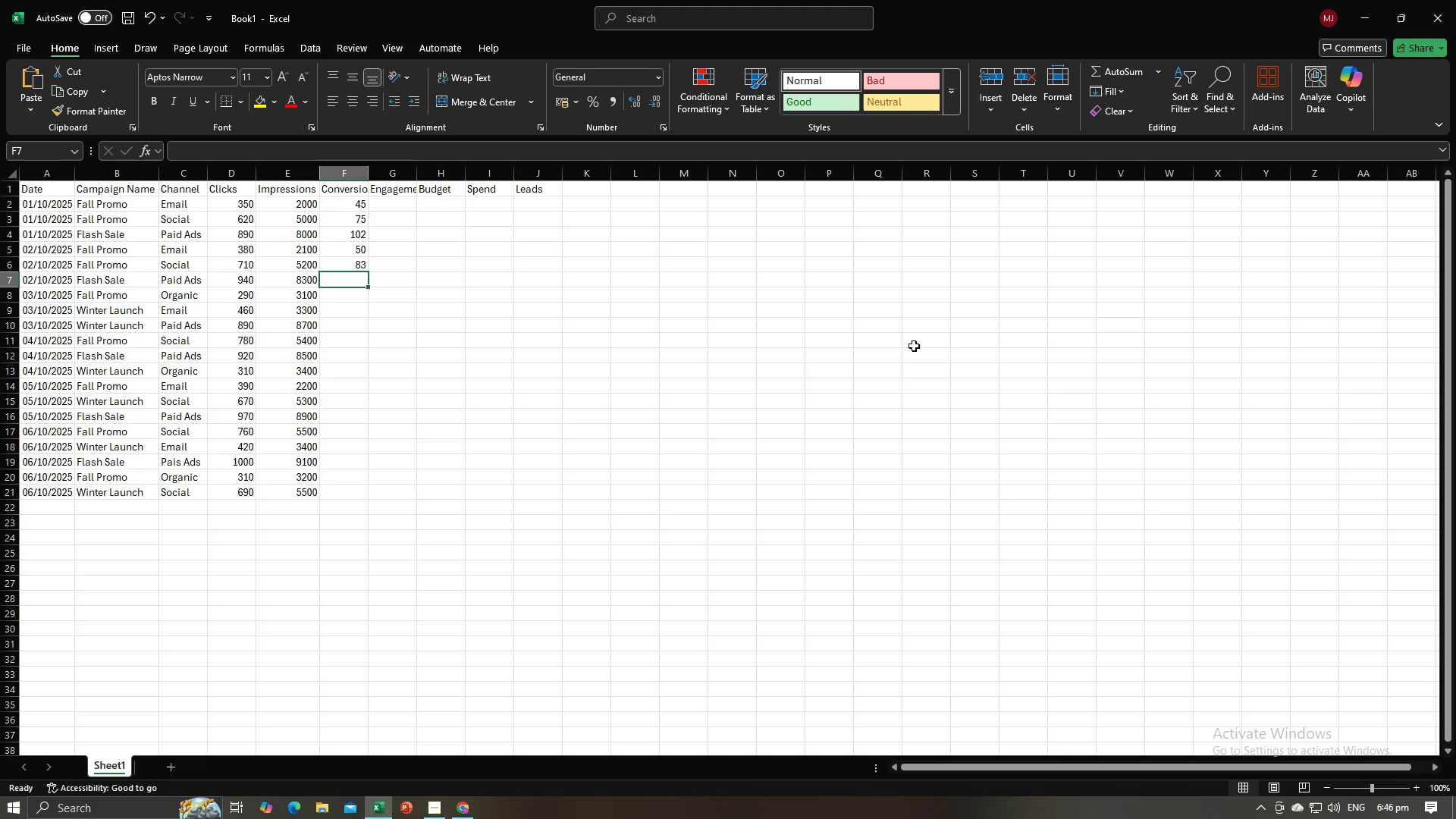 
key(Numpad7)
 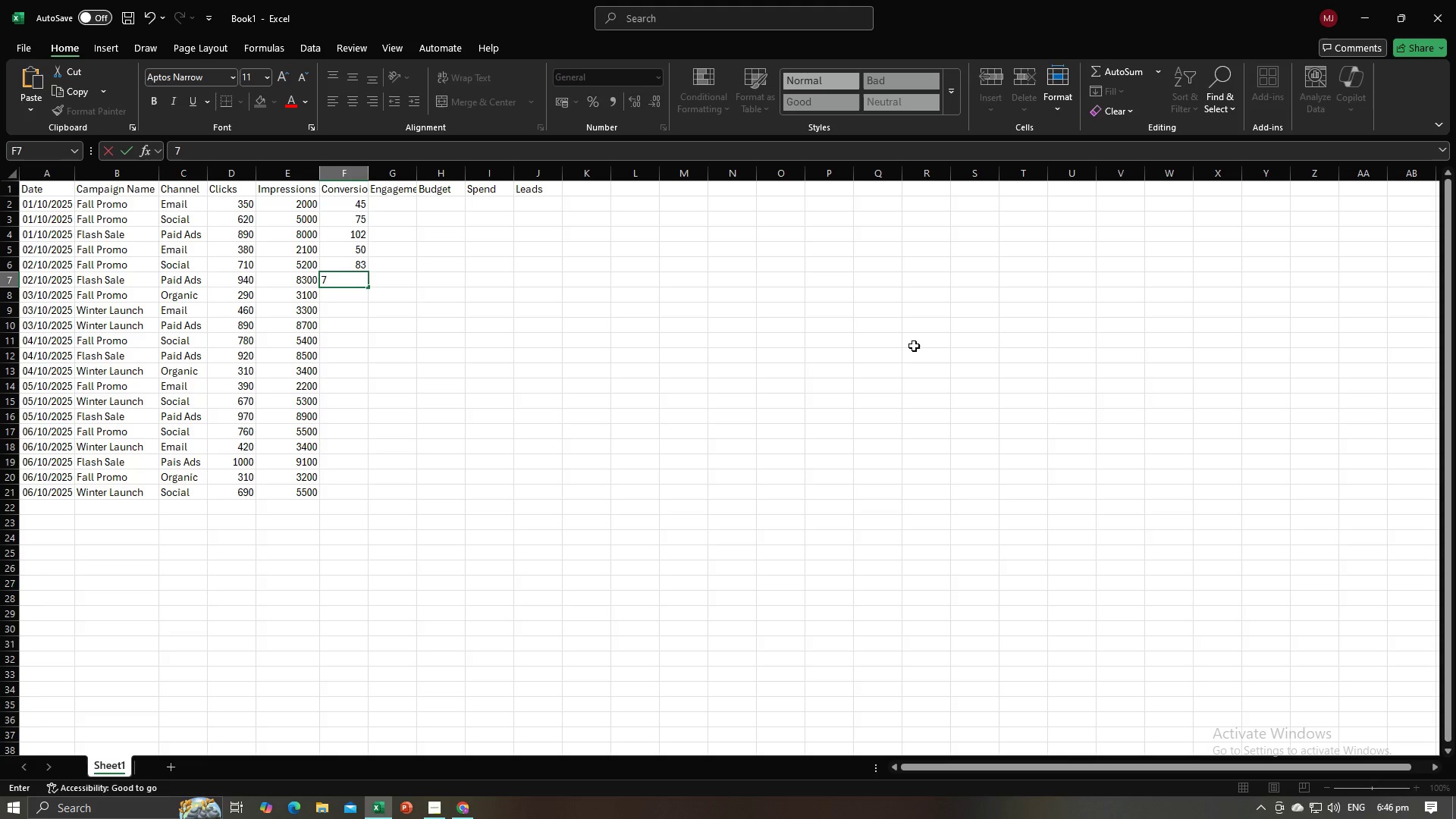 
key(Backspace)
 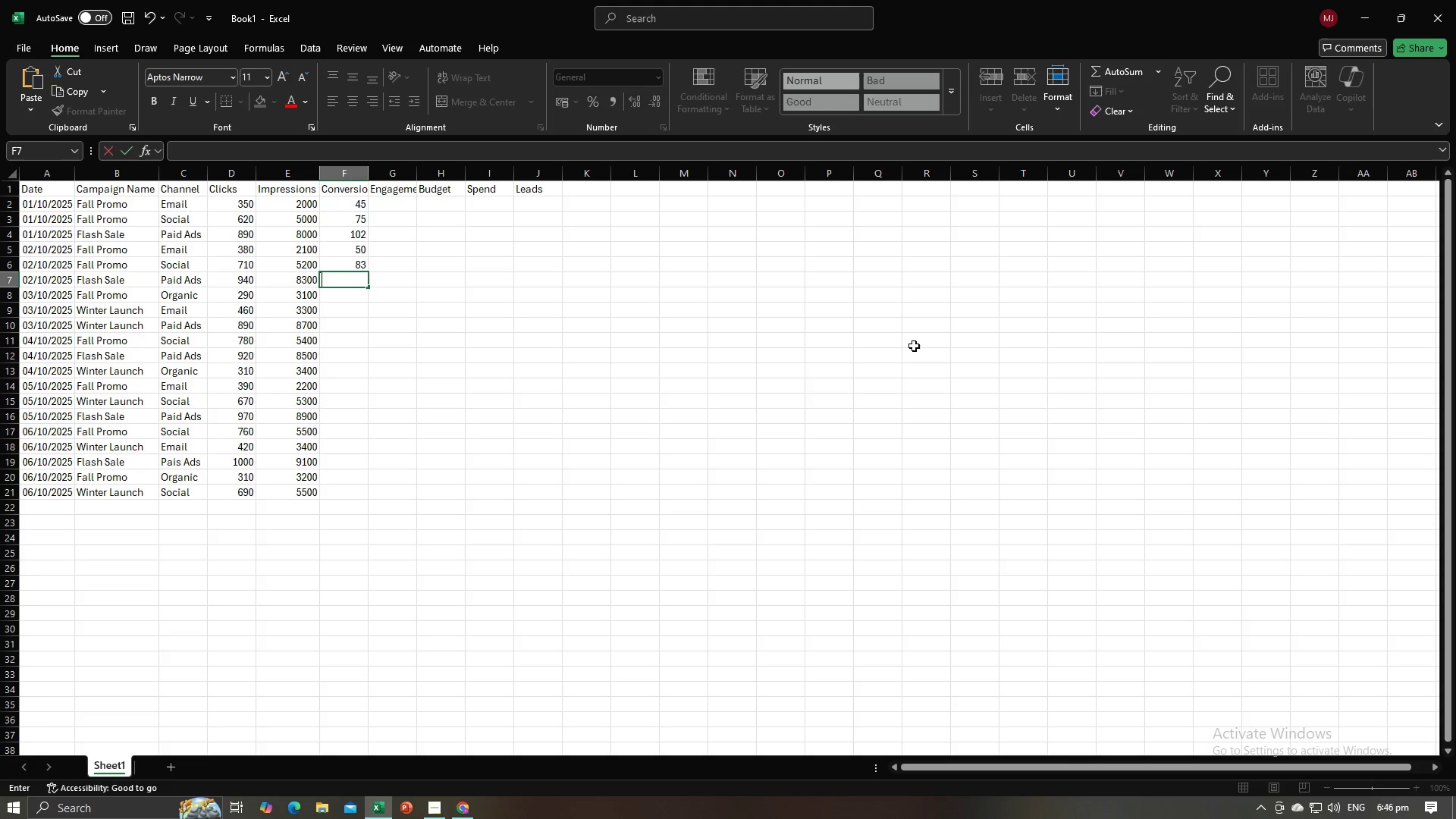 
key(Numpad1)
 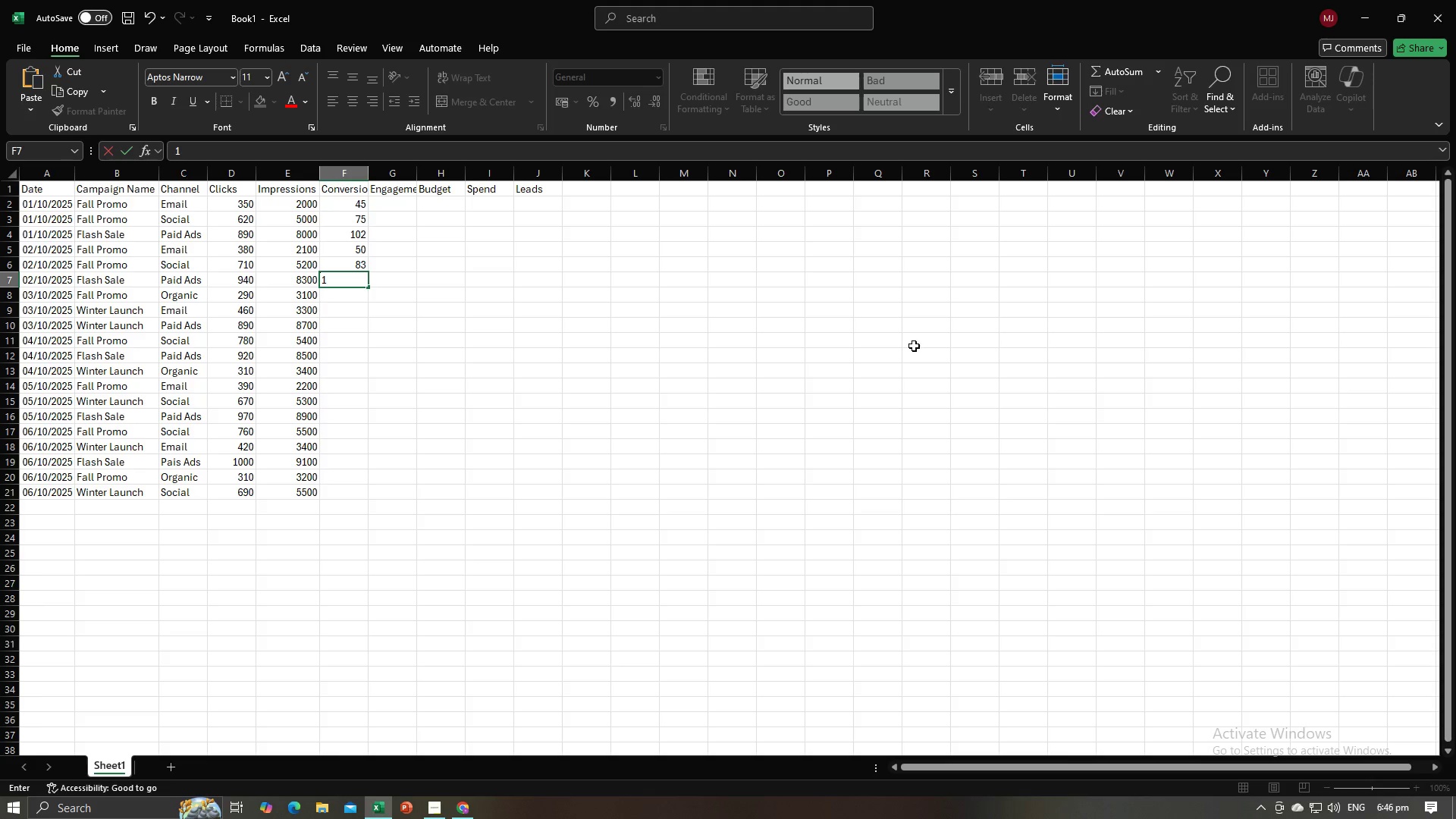 
key(Numpad0)
 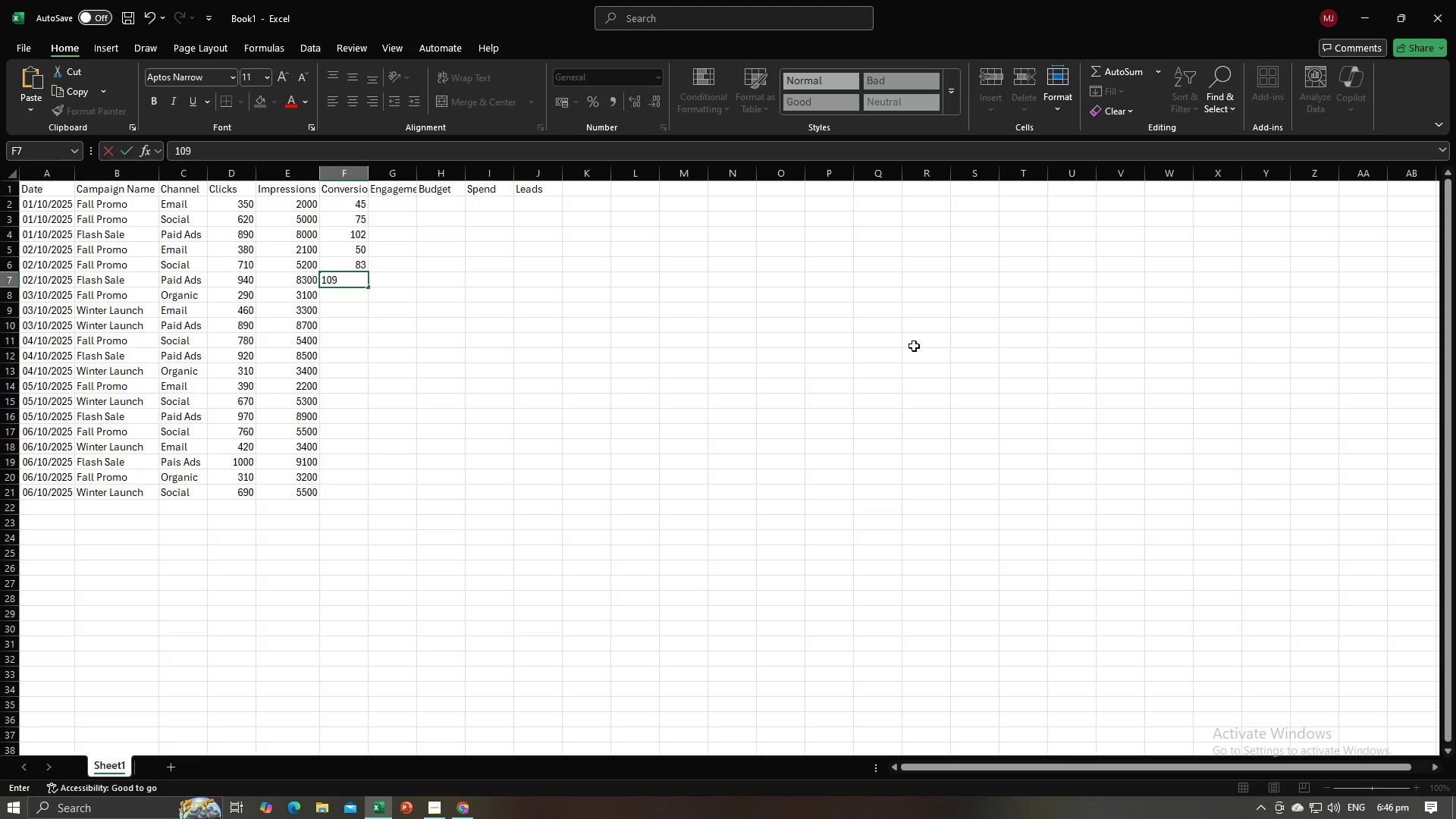 
key(Numpad9)
 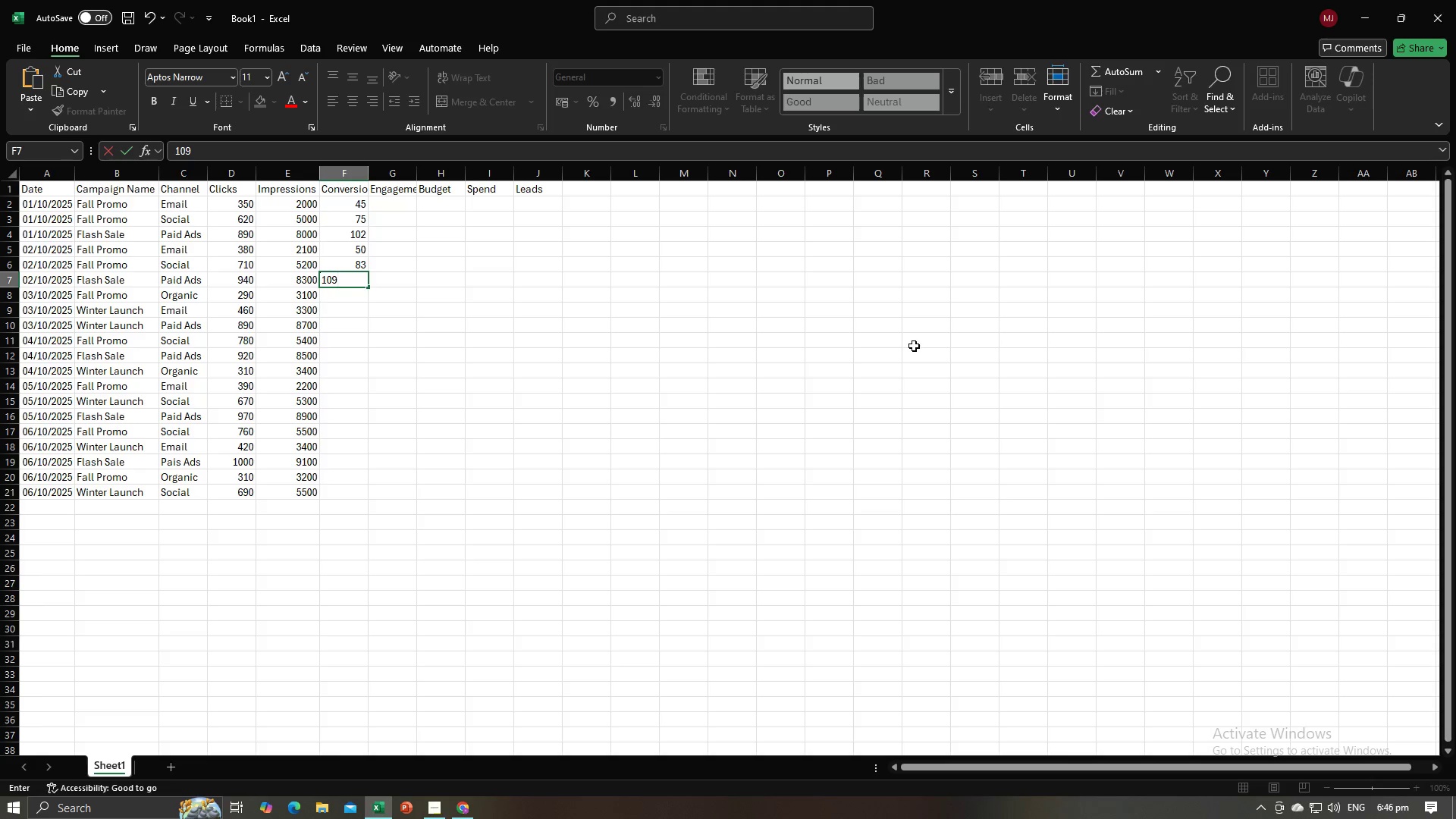 
key(NumpadEnter)
 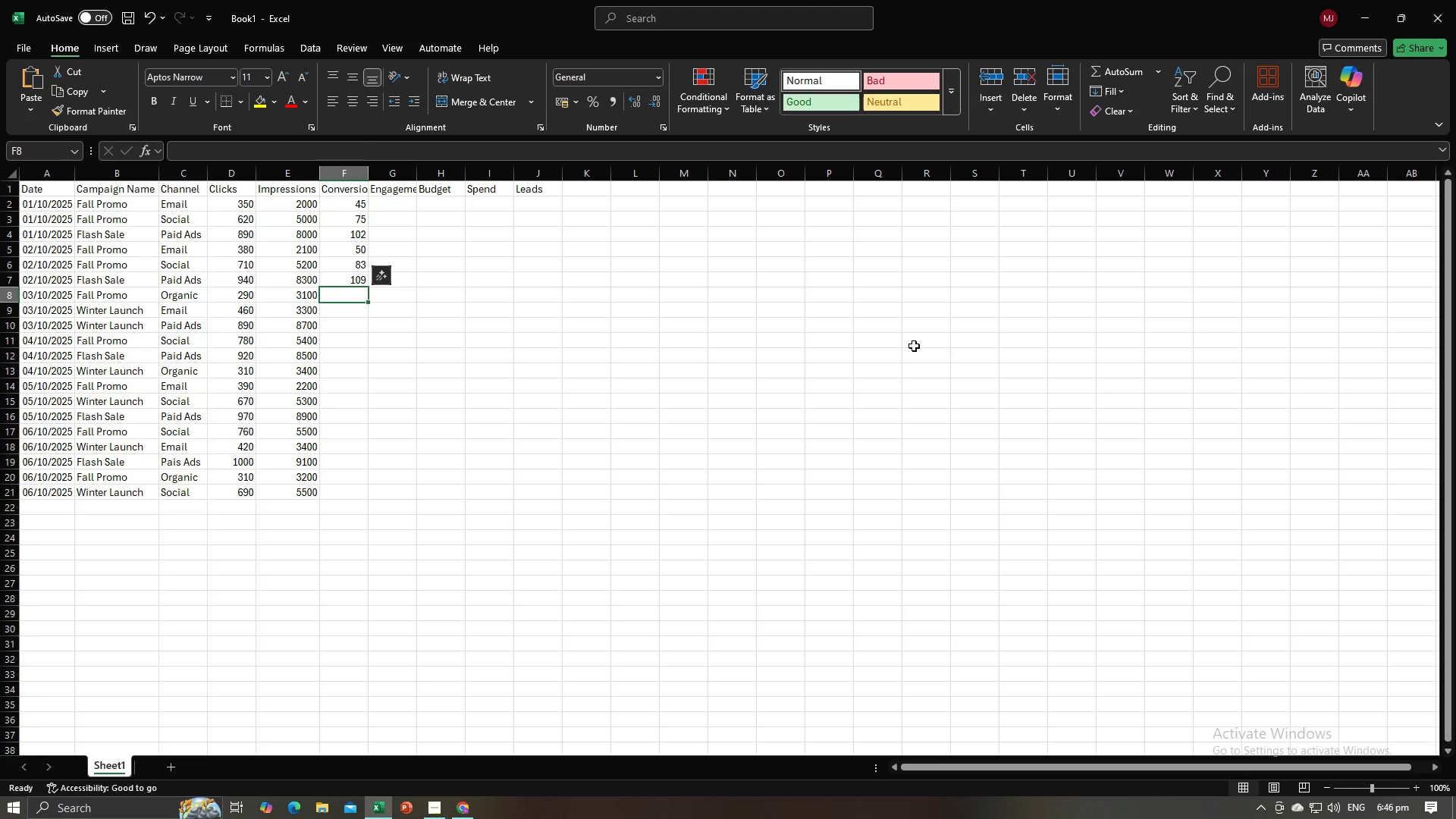 
key(Alt+AltLeft)
 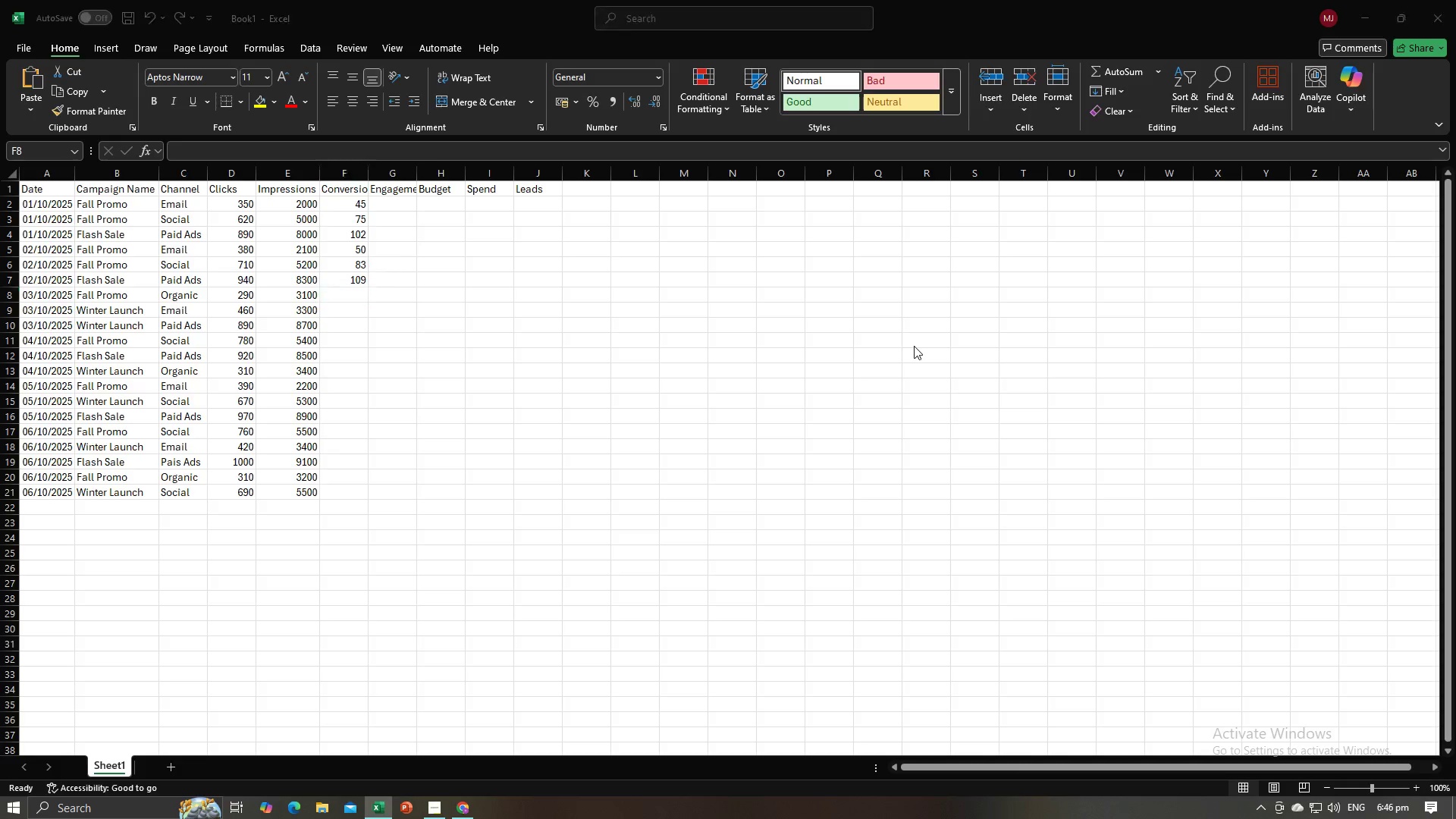 
key(Alt+Tab)
 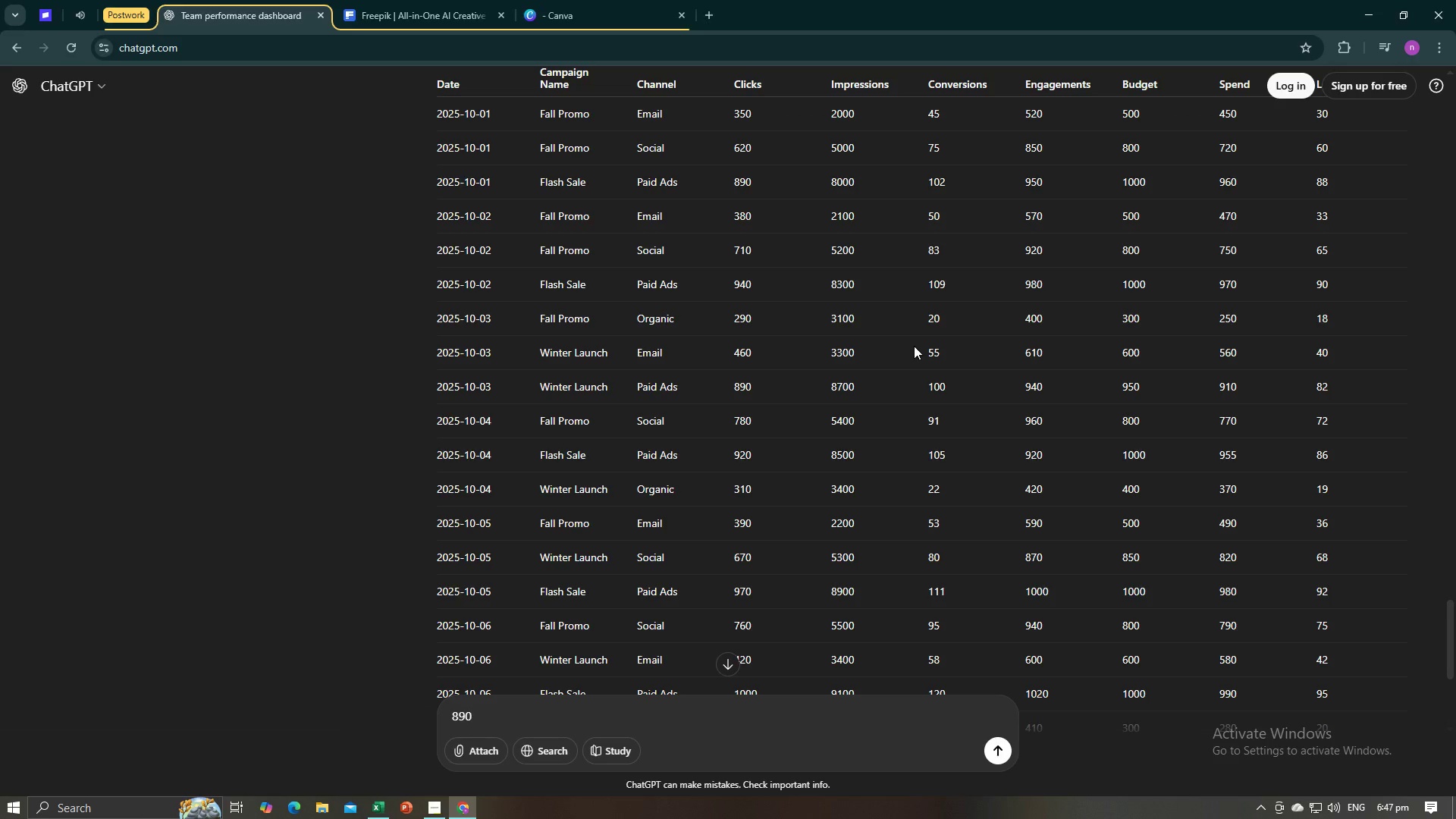 
key(Alt+AltLeft)
 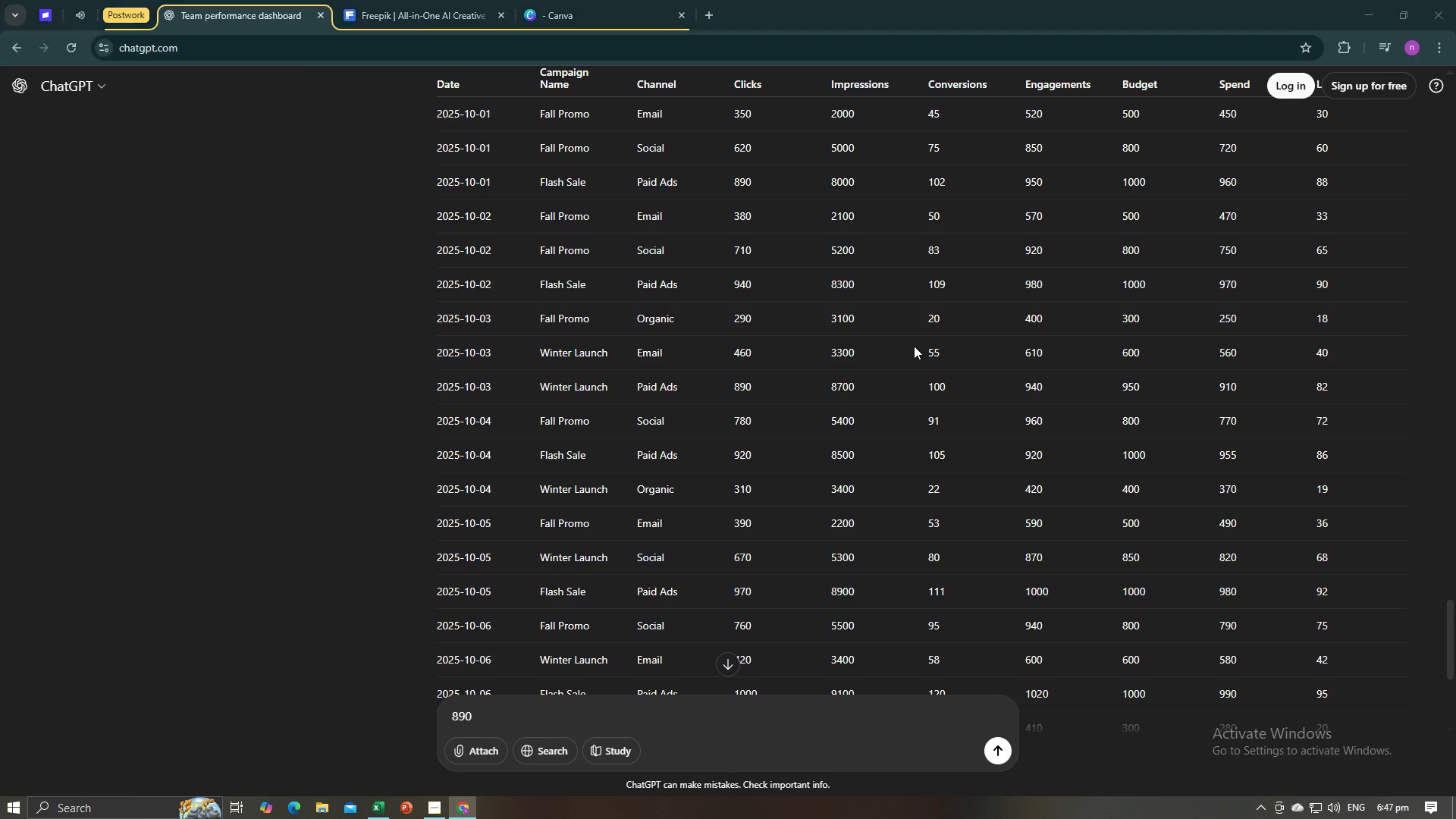 
key(Alt+Tab)
 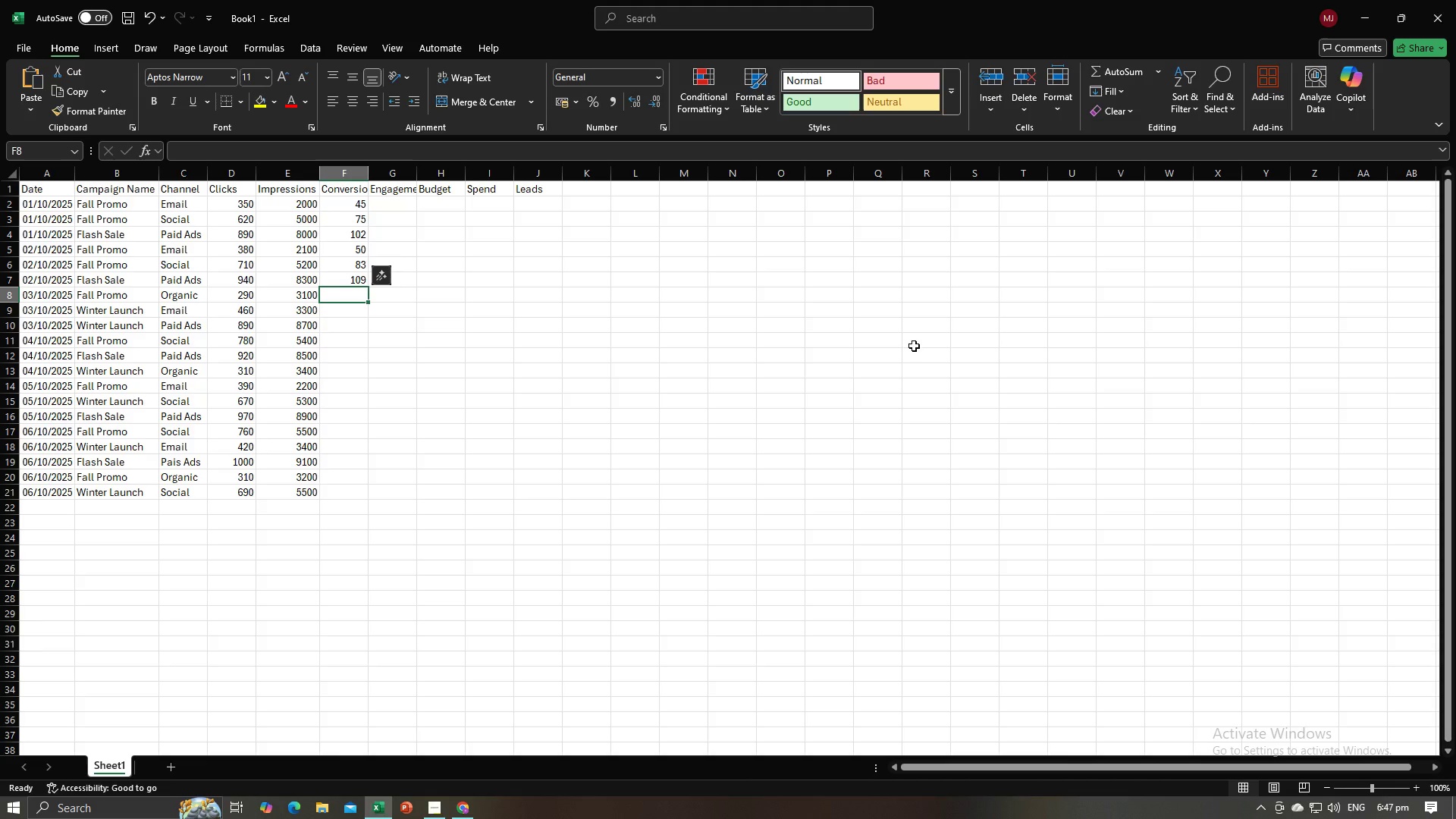 
key(Alt+AltLeft)
 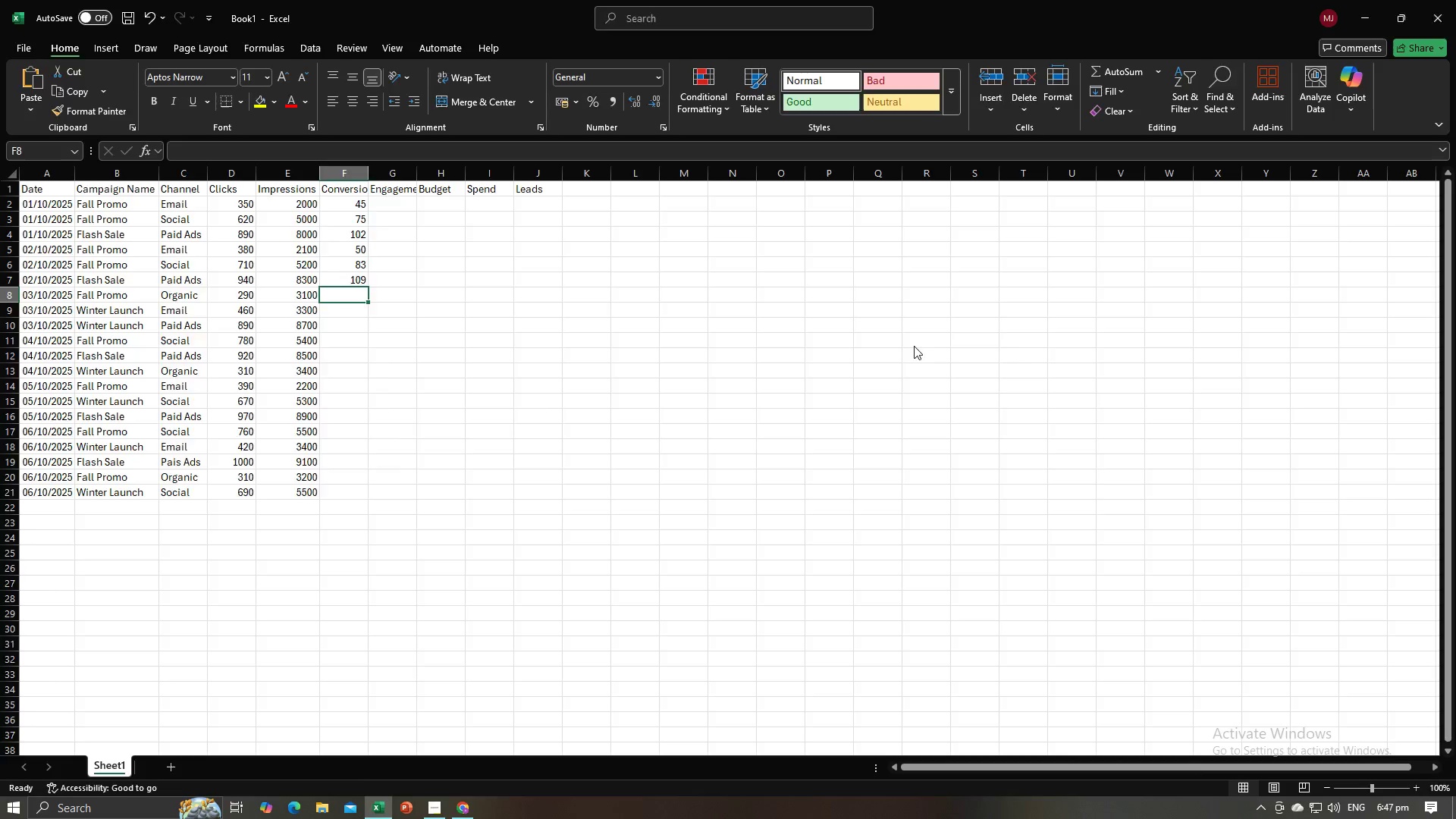 
key(Alt+Tab)
 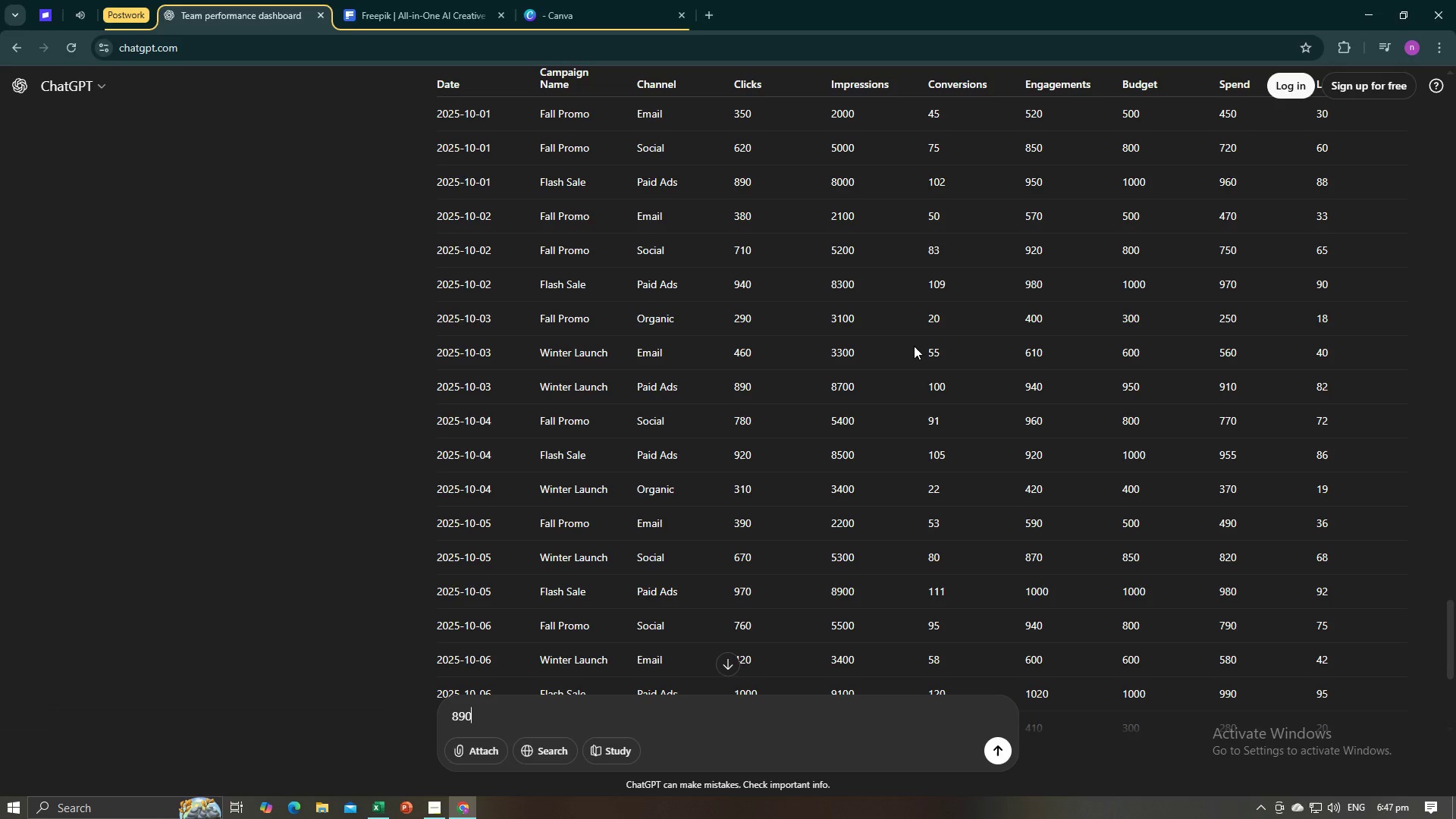 
key(Alt+AltLeft)
 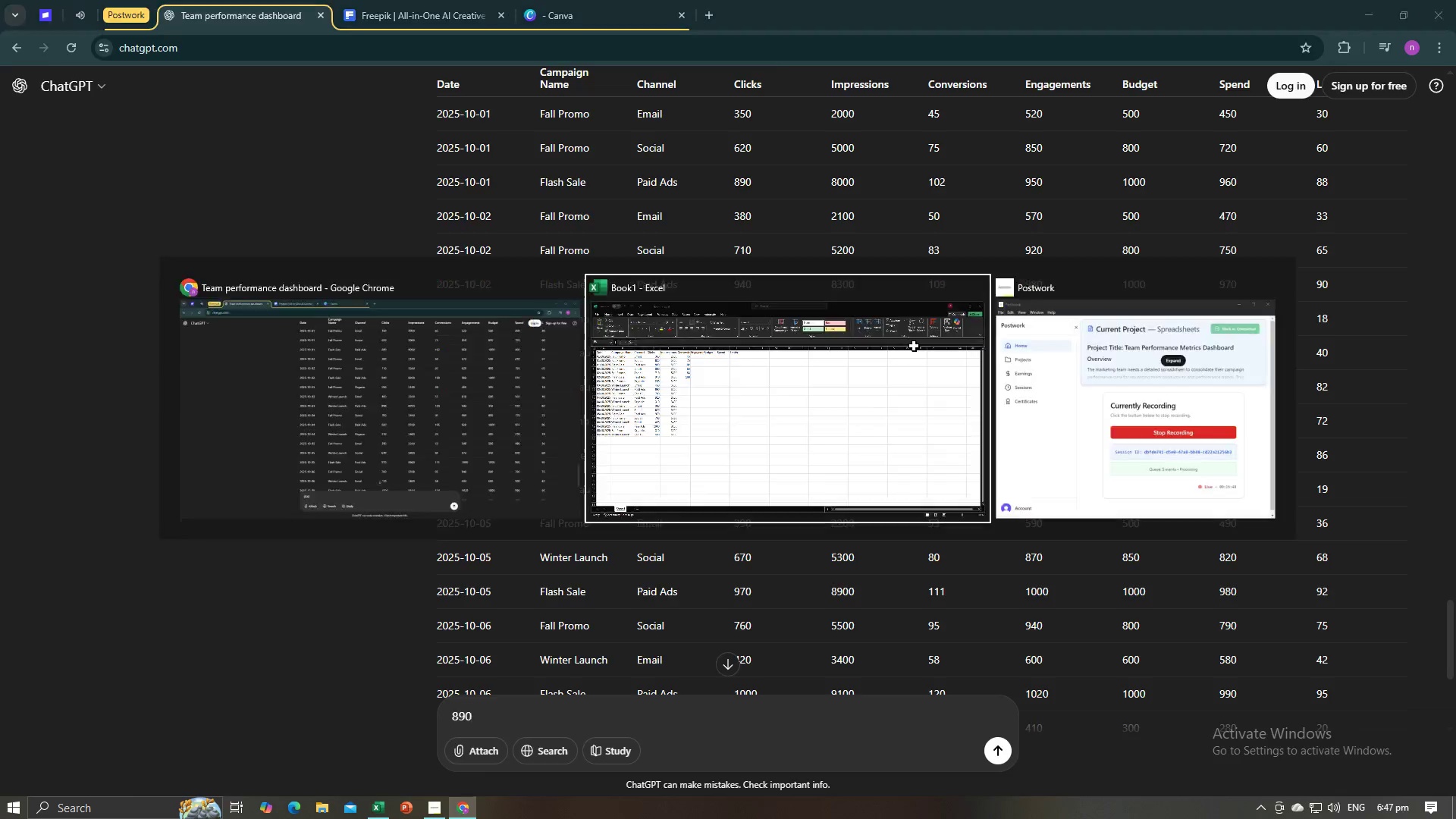 
key(Alt+Tab)
 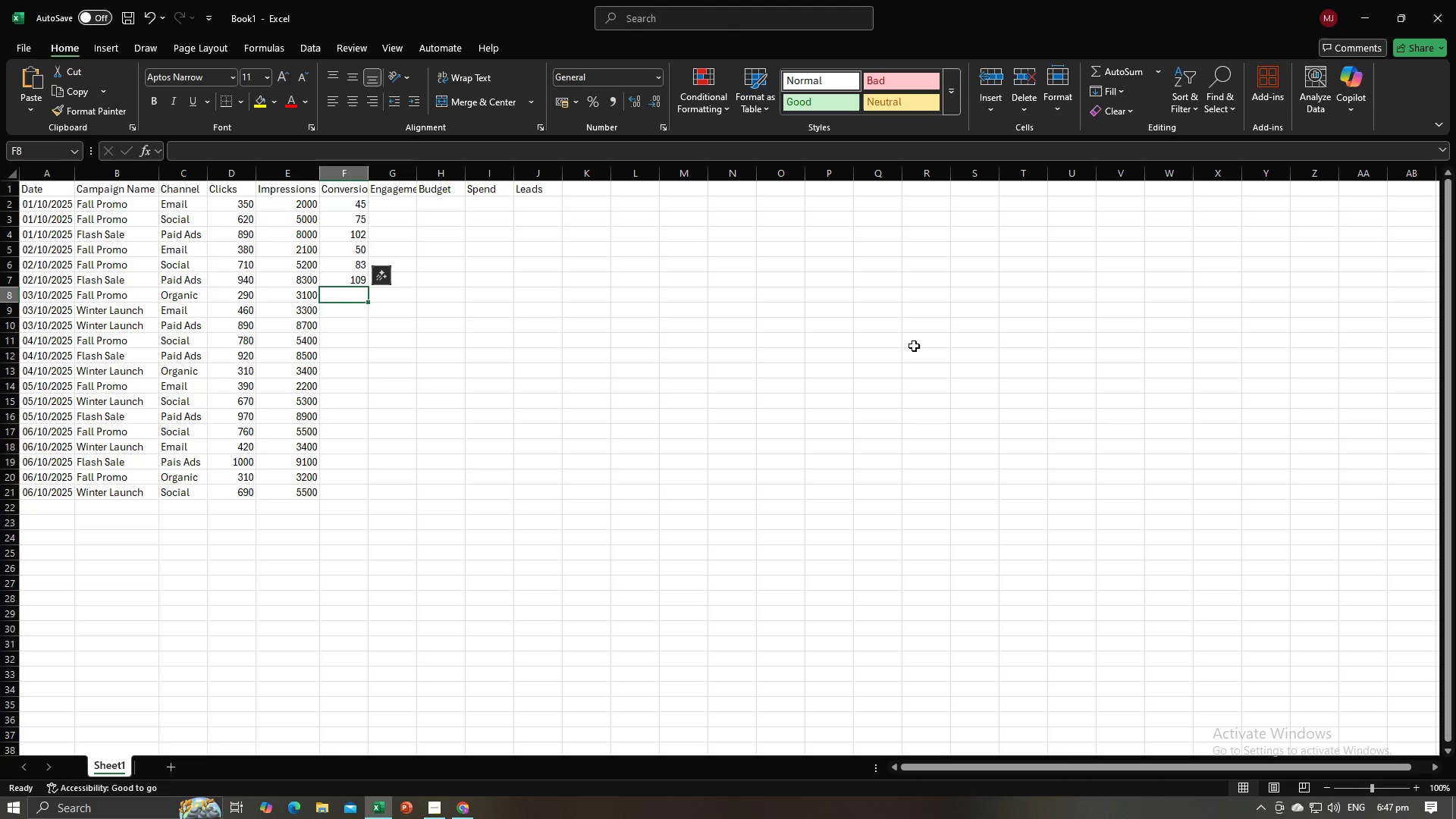 
key(Alt+AltLeft)
 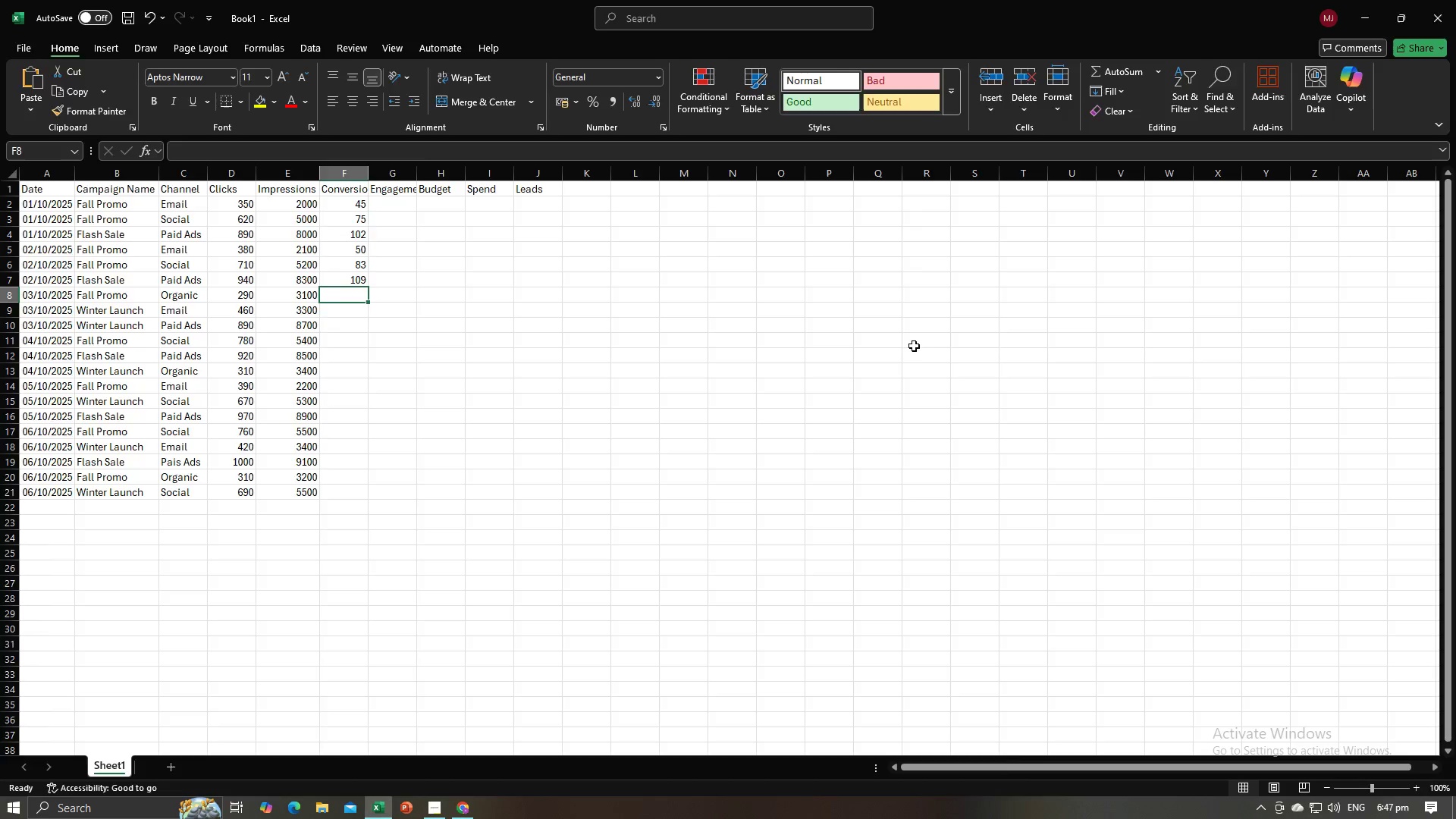 
key(Alt+Tab)
 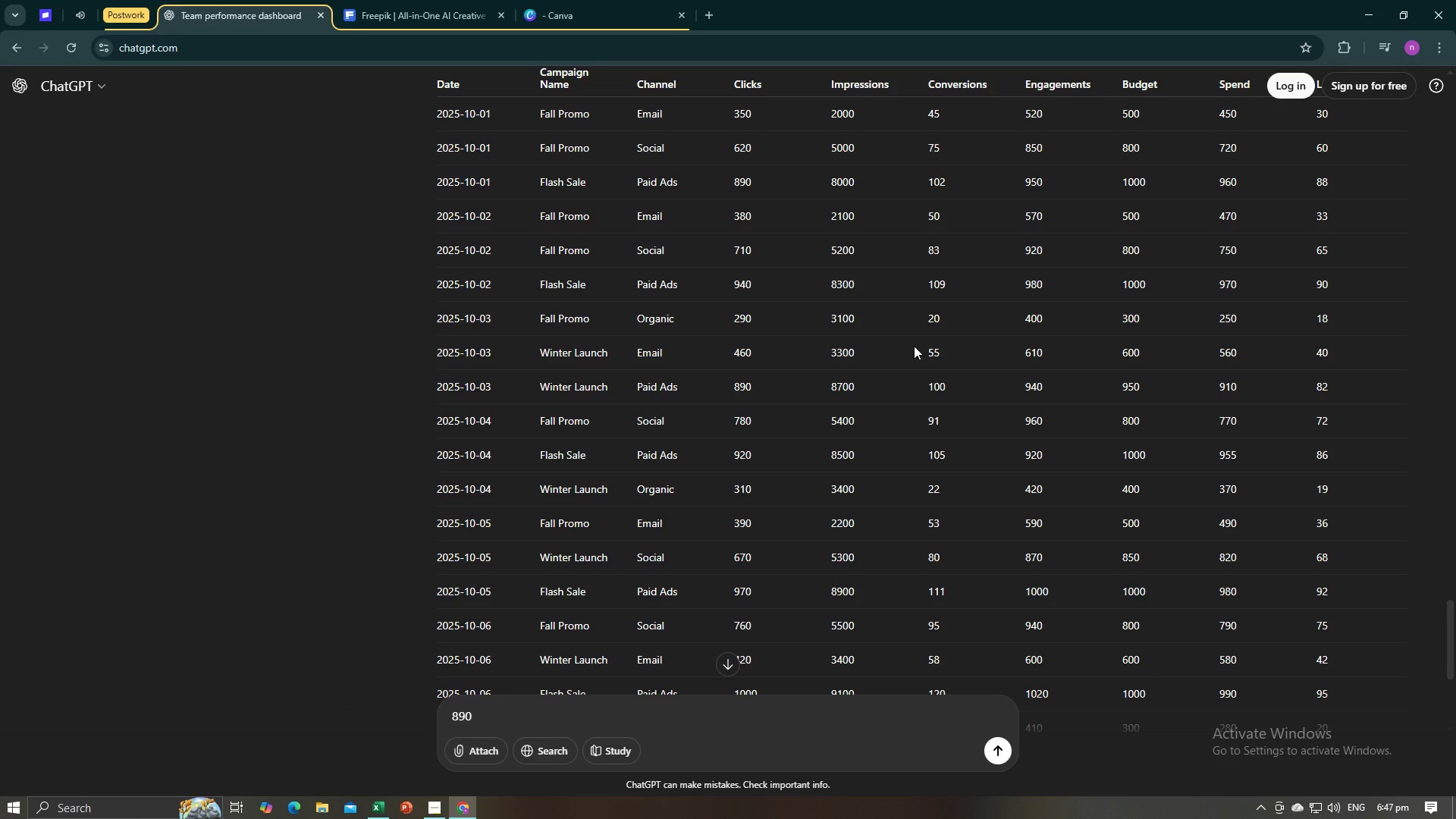 
key(Alt+AltLeft)
 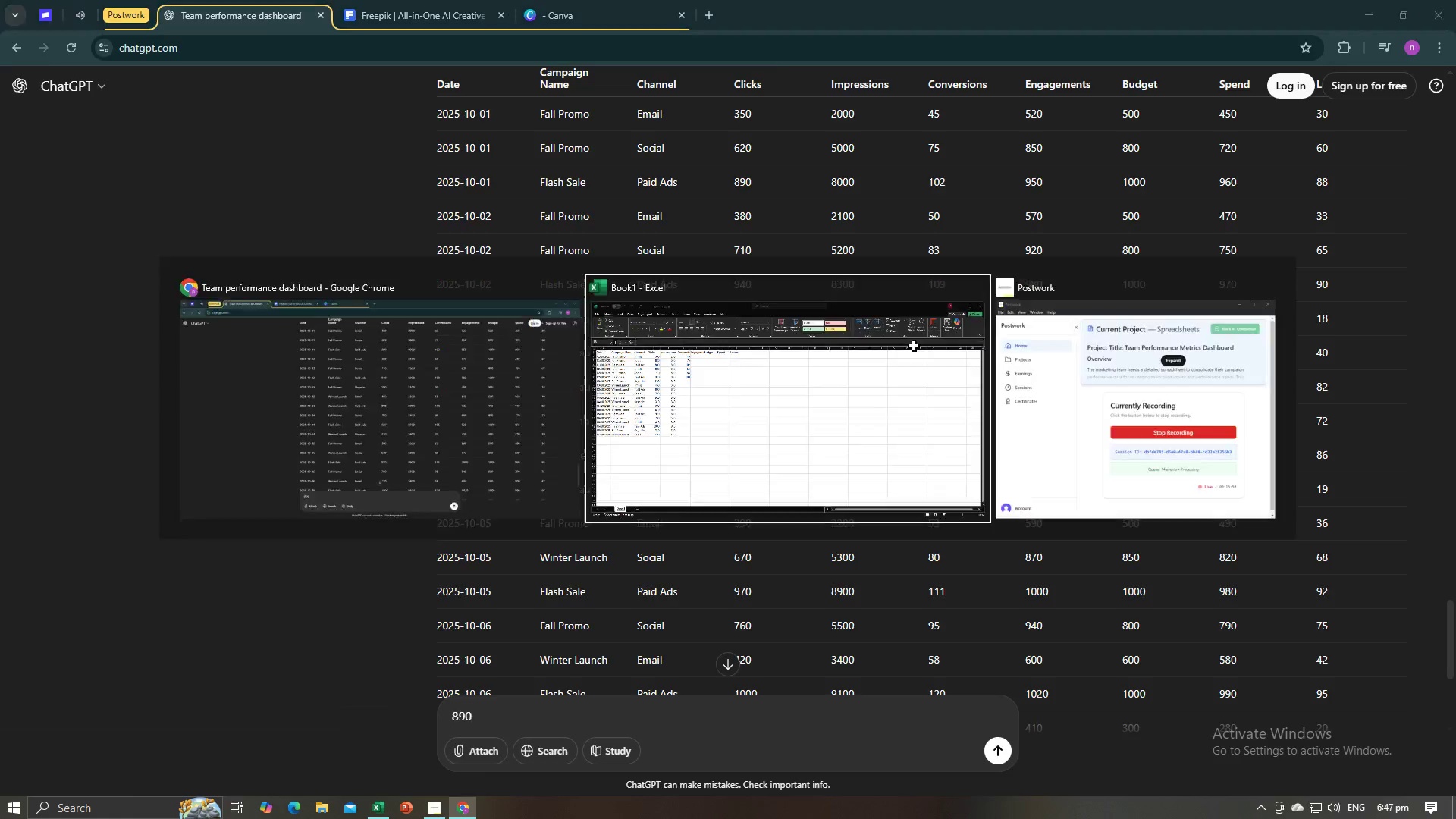 
key(Alt+Tab)
 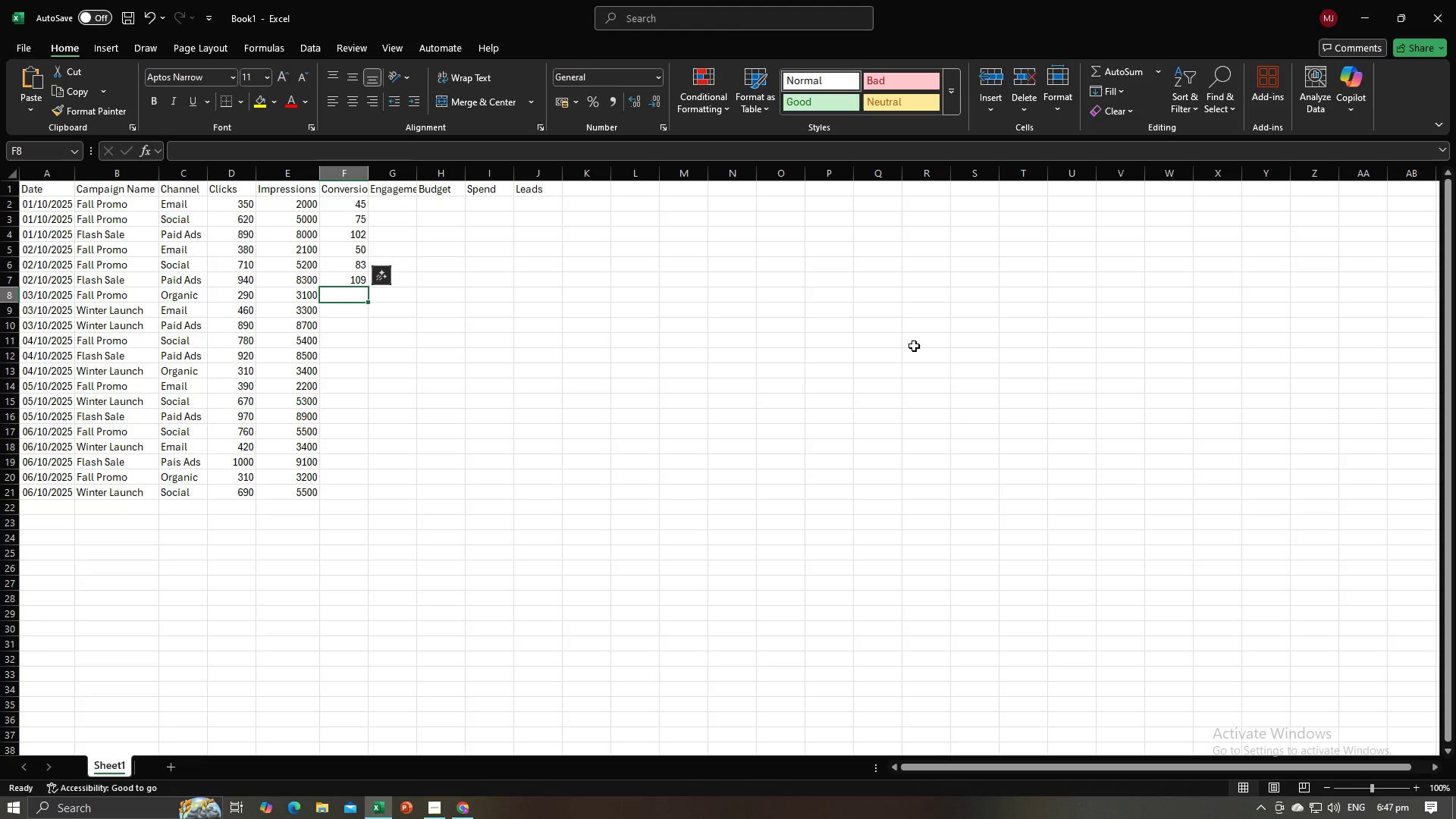 
key(Numpad2)
 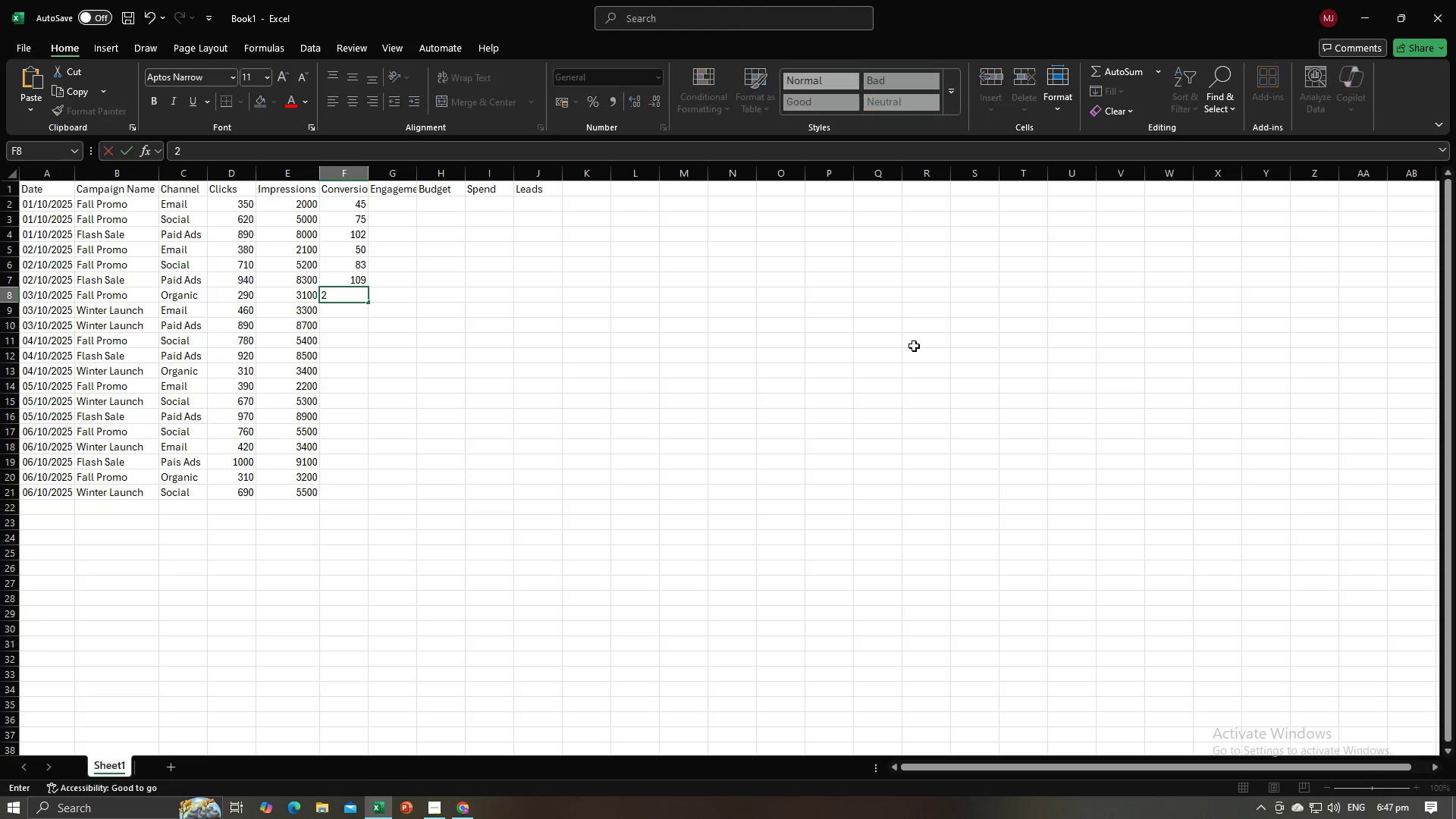 
key(Numpad0)
 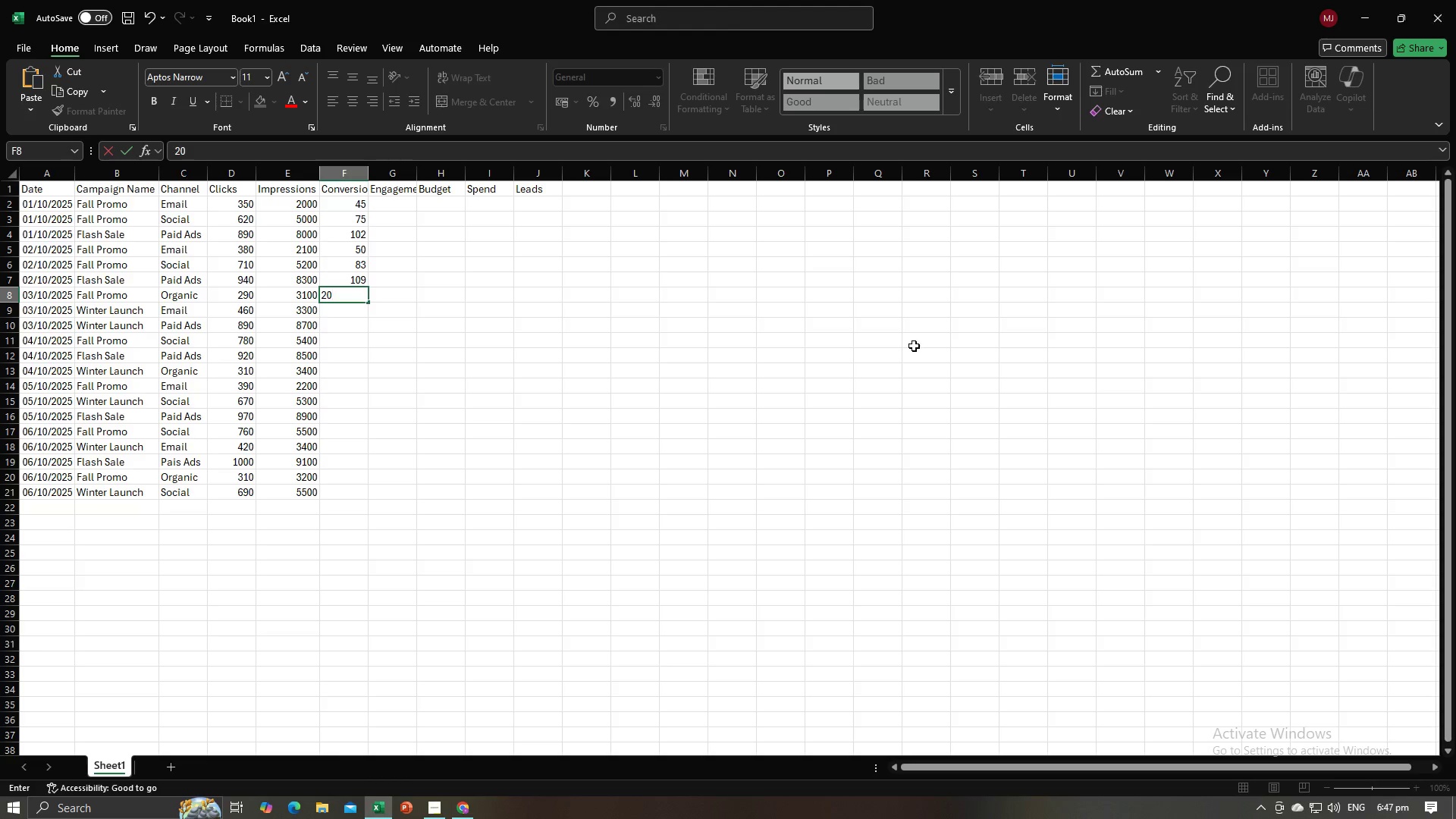 
key(NumpadEnter)
 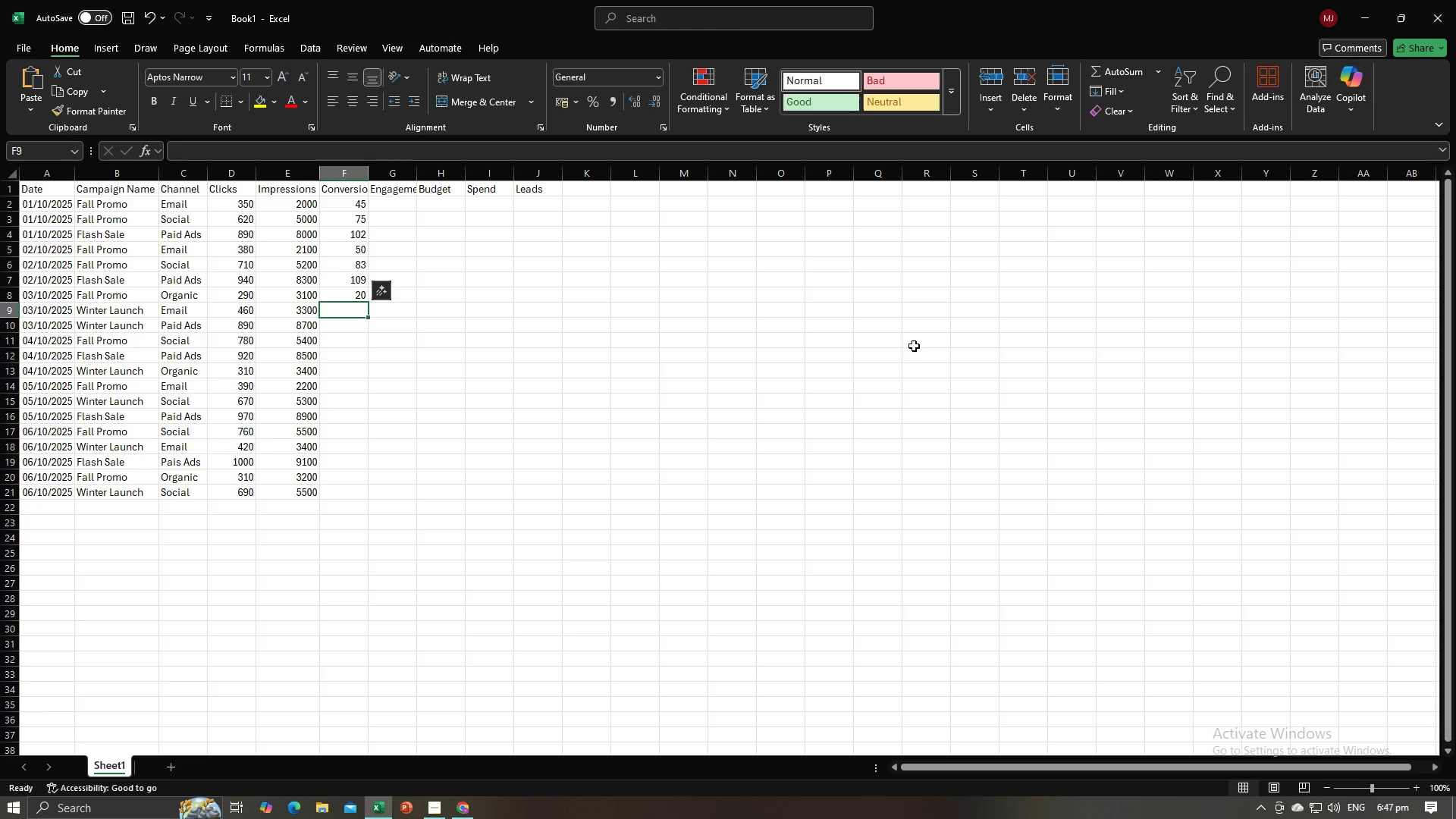 
key(Alt+AltLeft)
 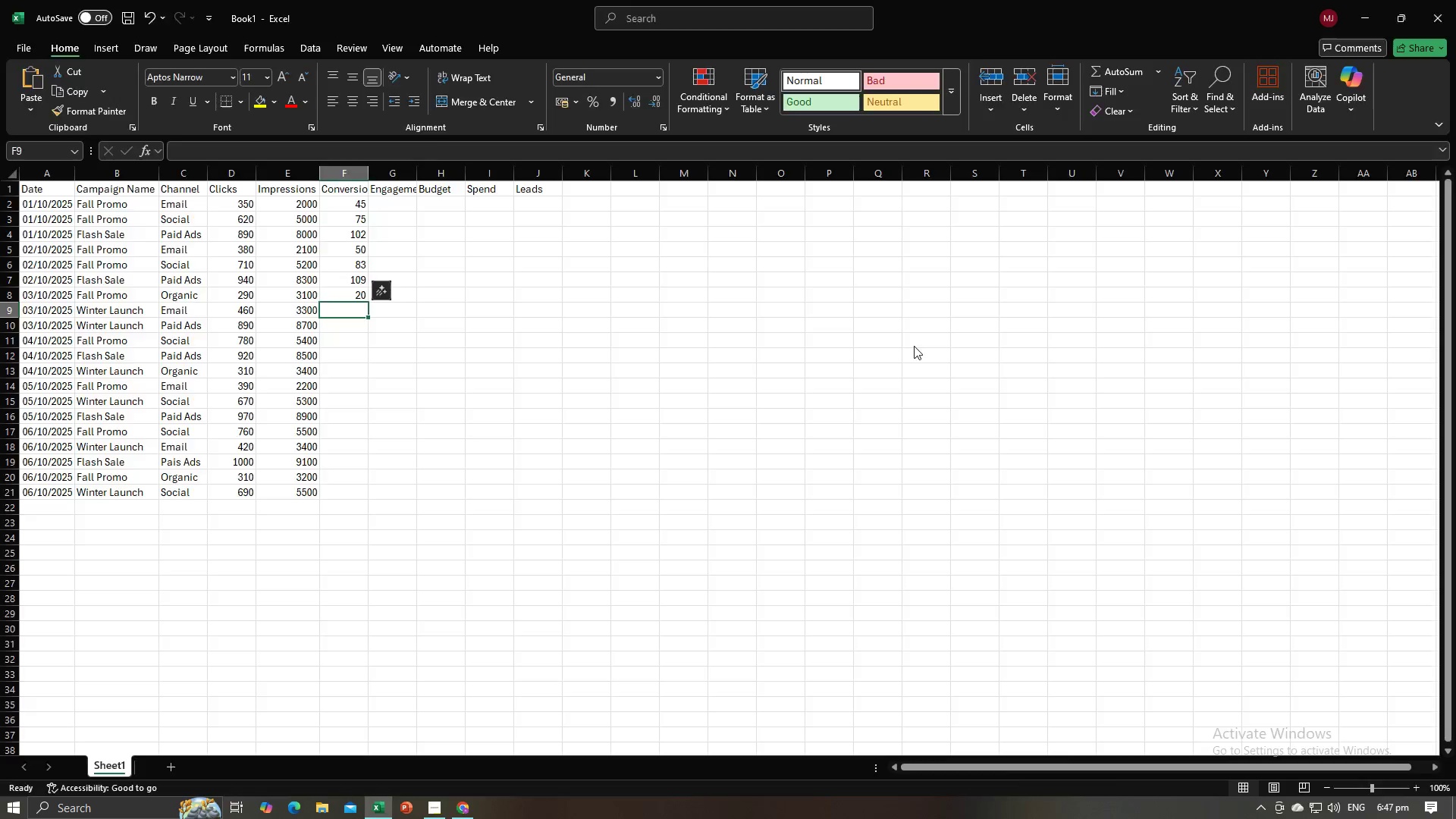 
key(Alt+Tab)
 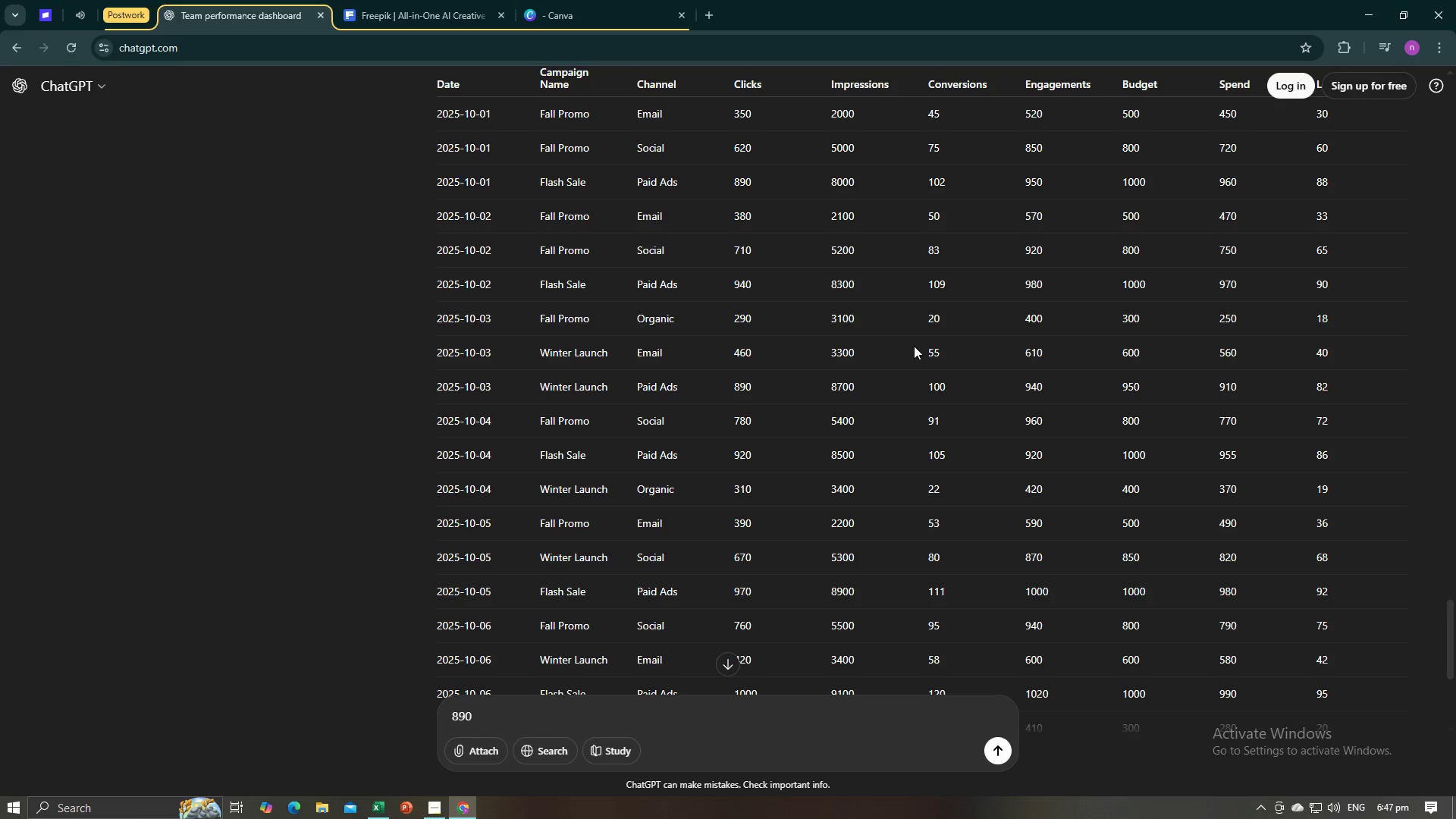 
key(Alt+AltLeft)
 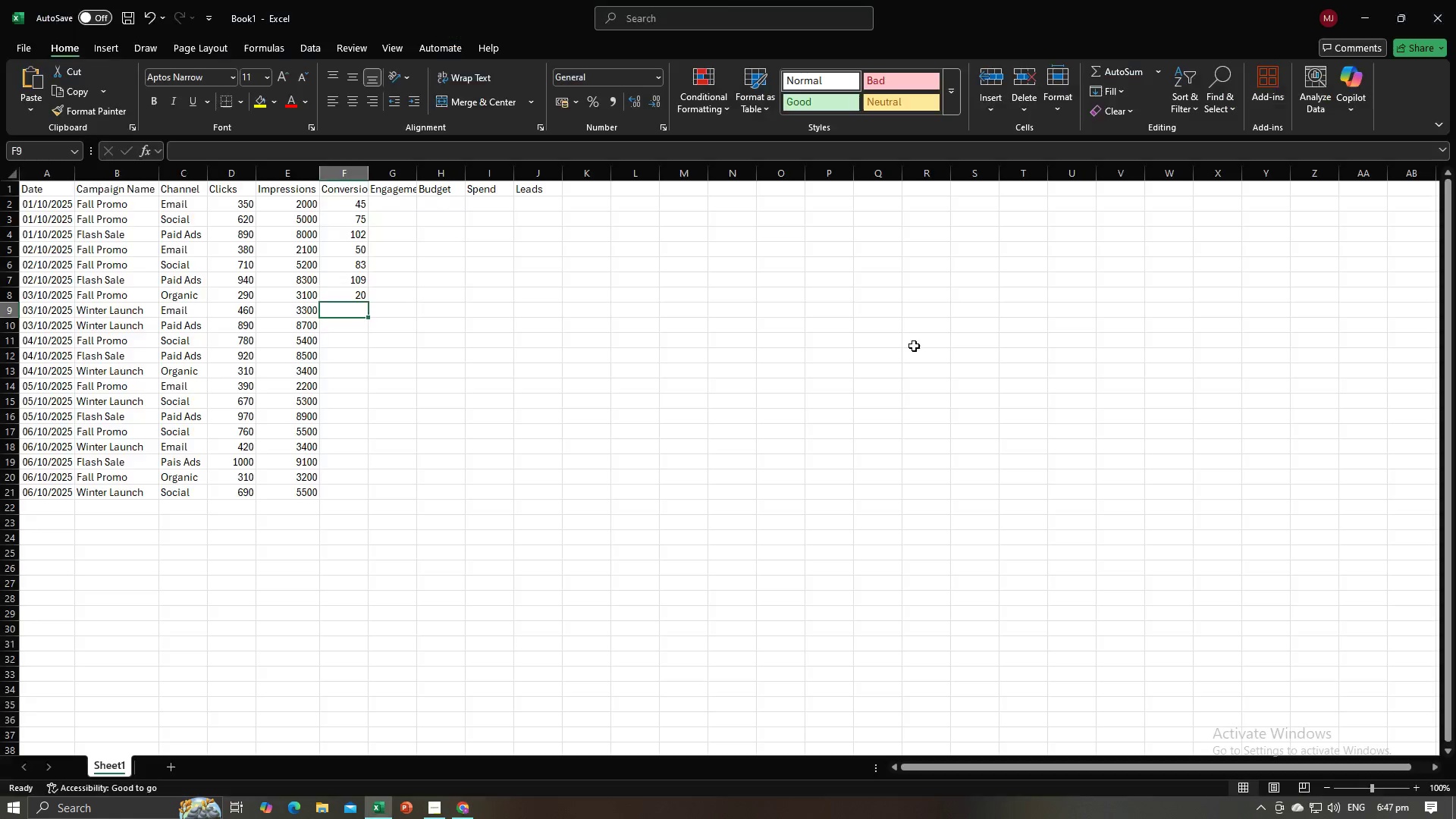 
key(Alt+Tab)
 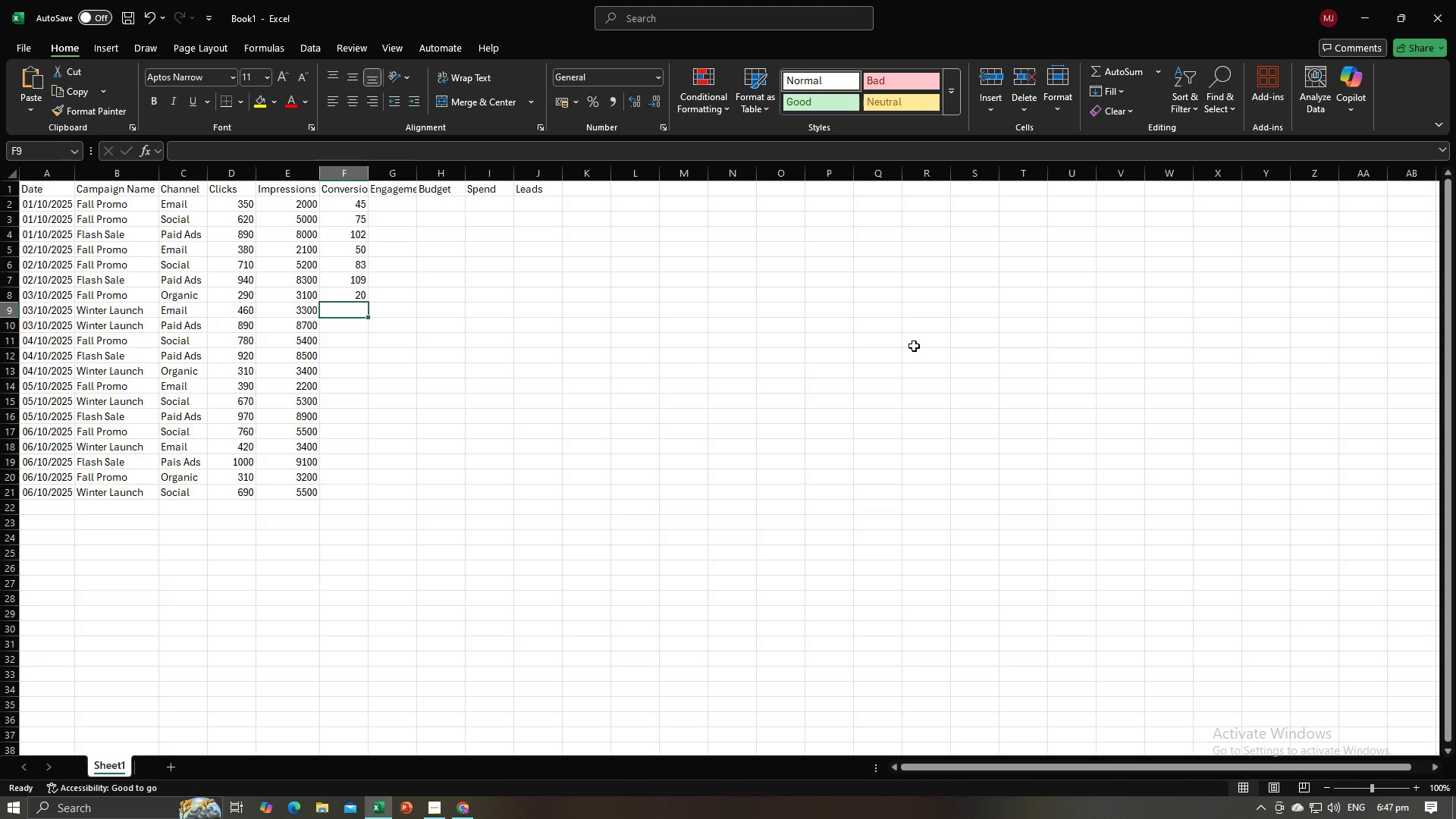 
key(Numpad5)
 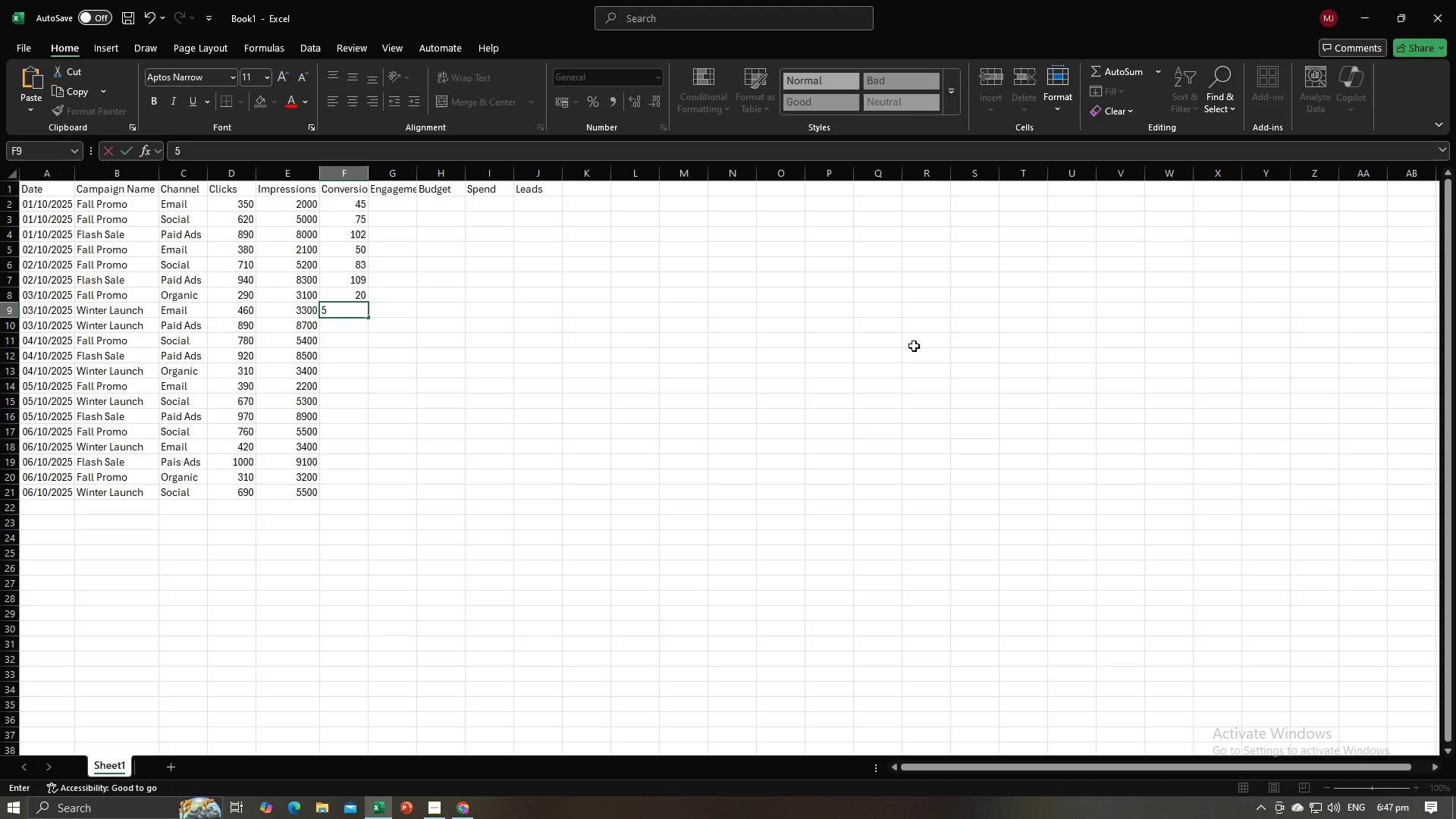 
key(Numpad5)
 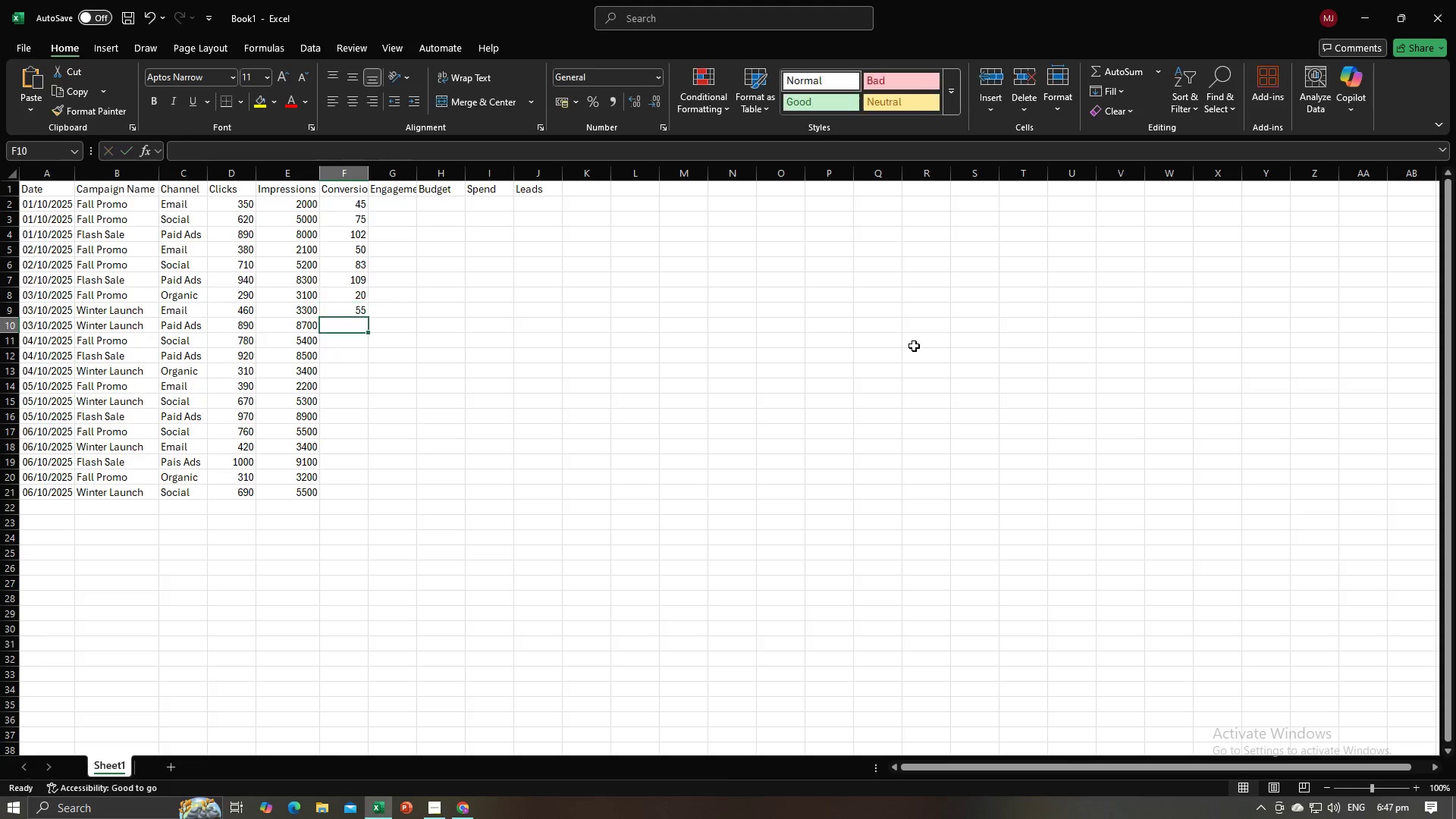 
key(NumpadEnter)
 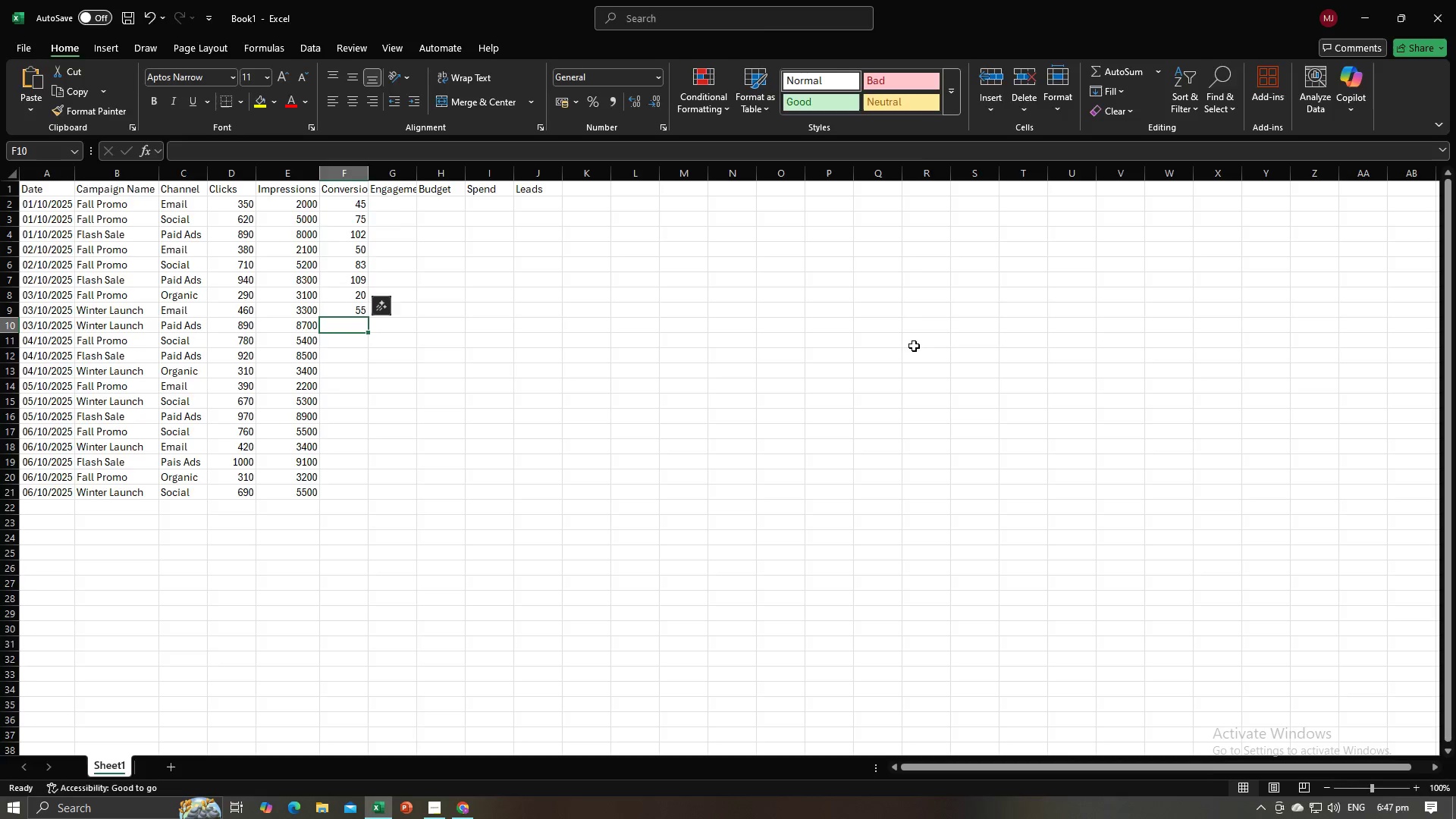 
key(Alt+AltLeft)
 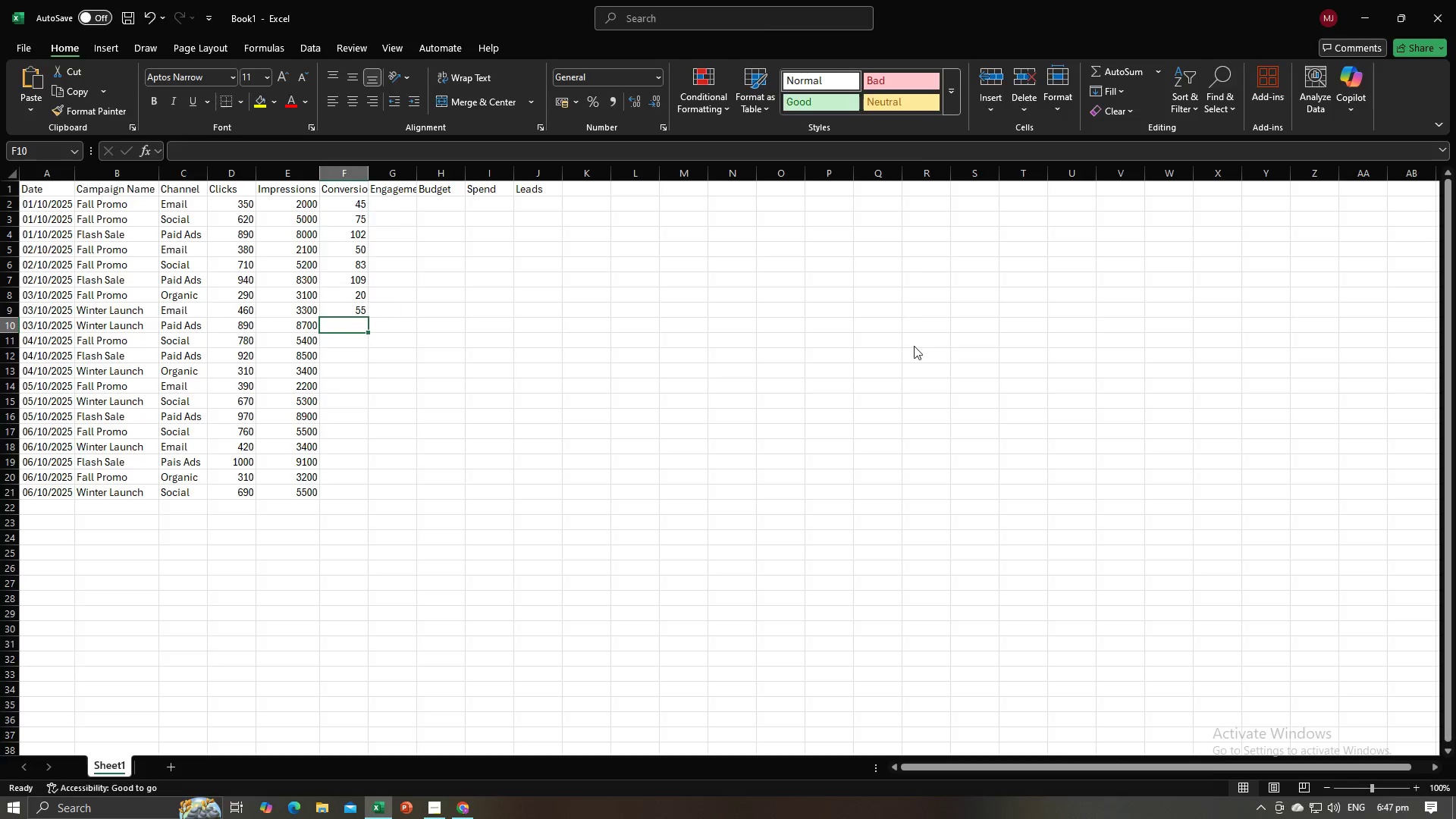 
key(Alt+Tab)
 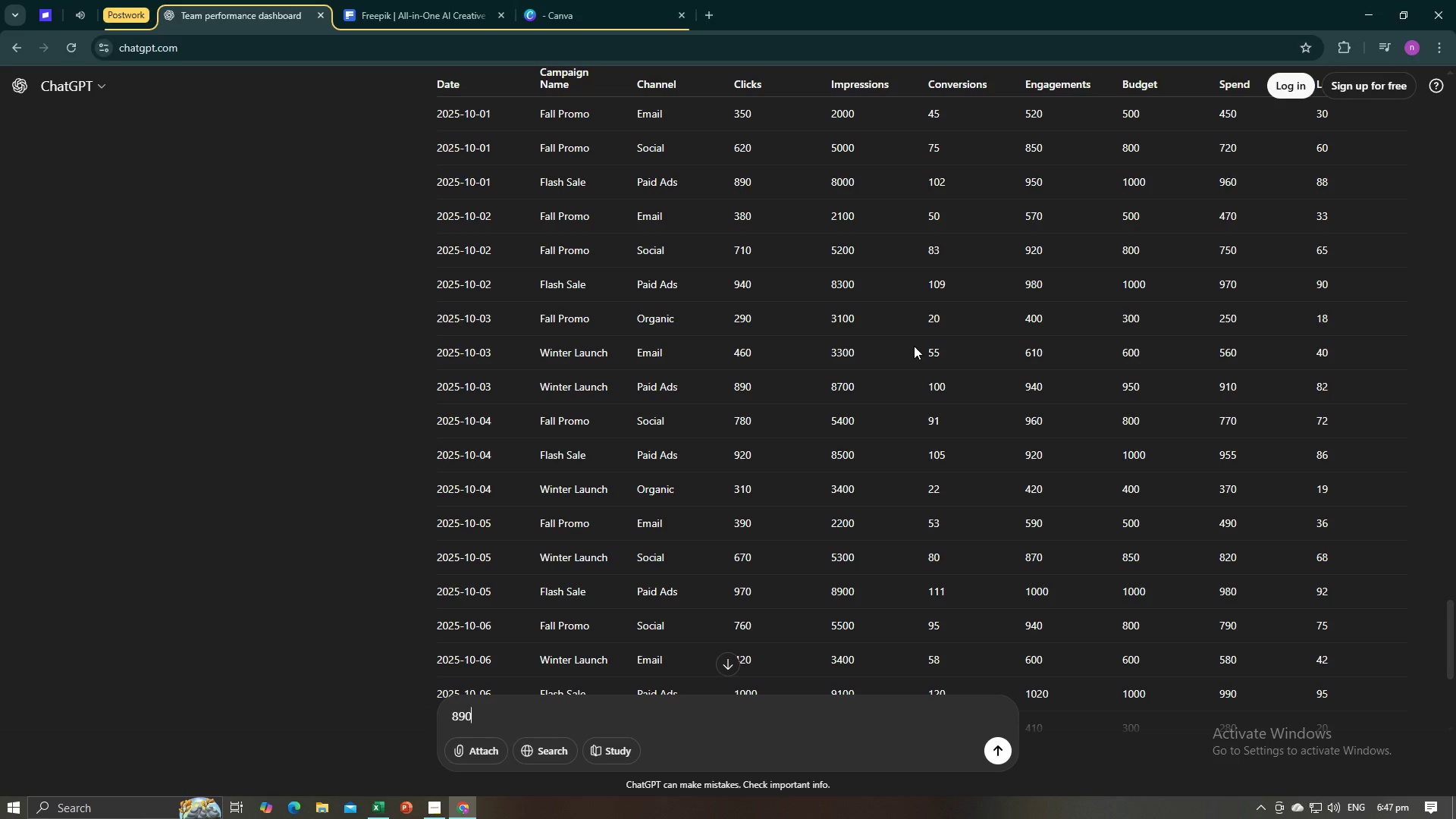 
key(Alt+AltLeft)
 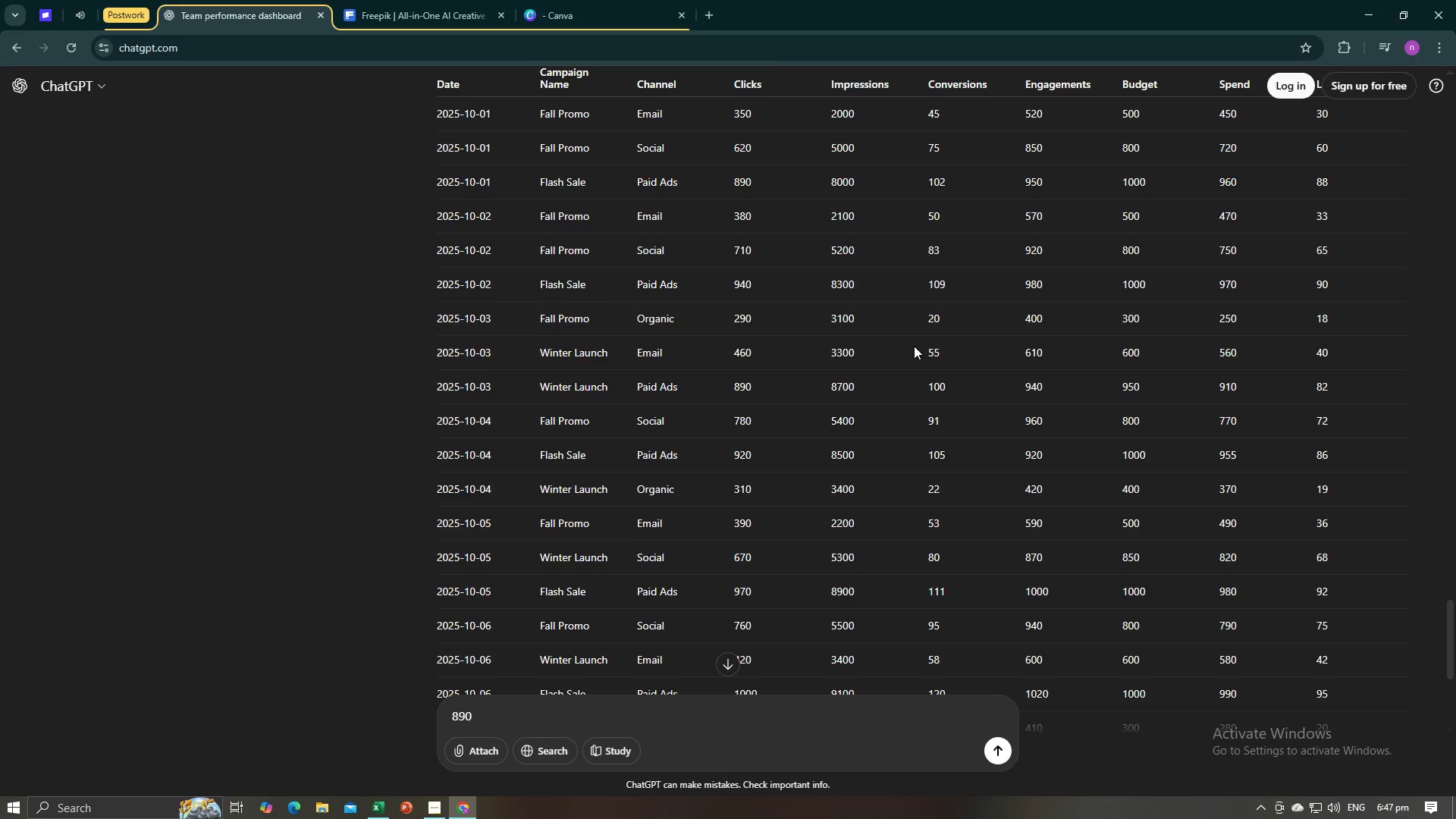 
key(Alt+Tab)
 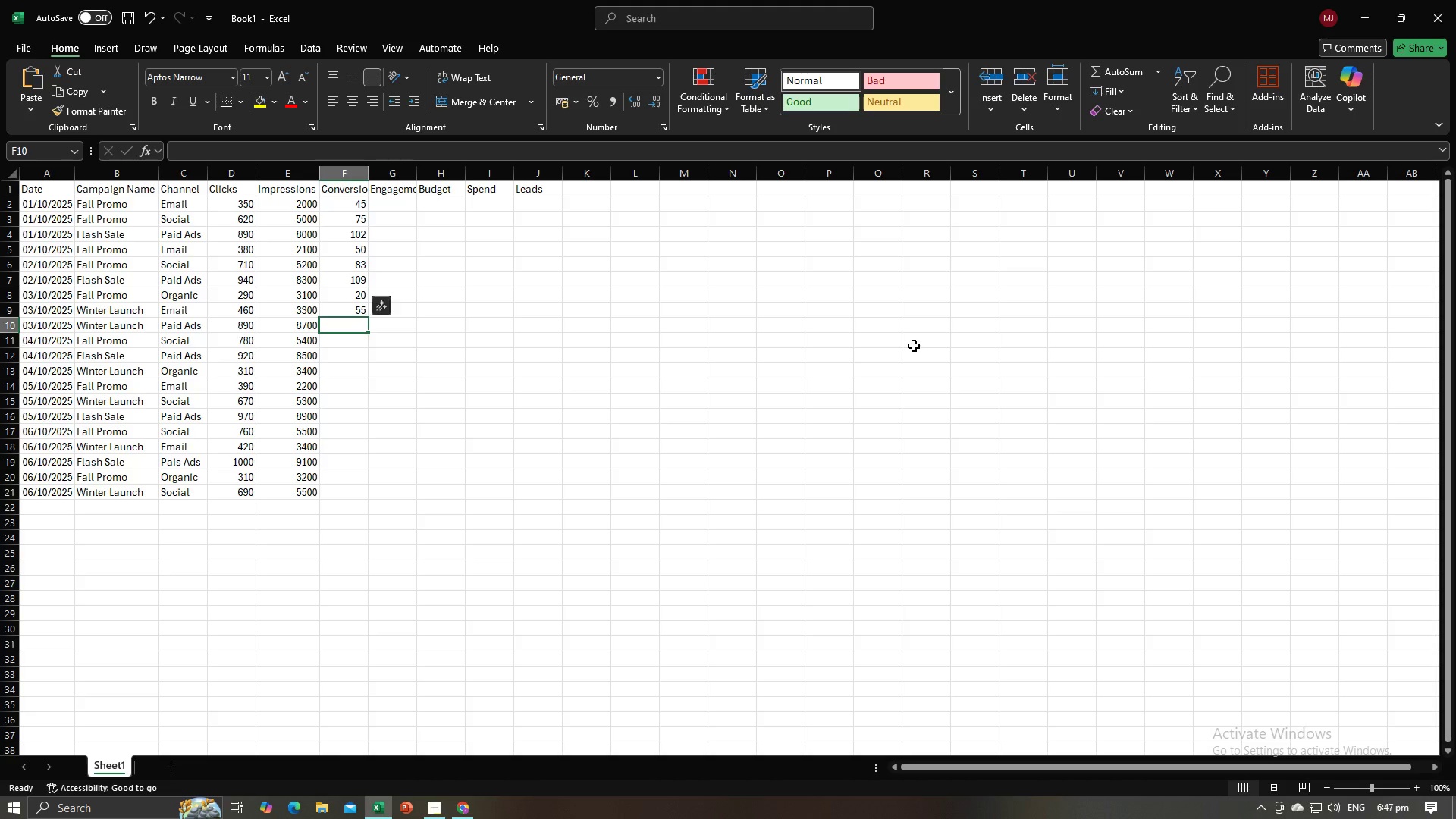 
key(Numpad1)
 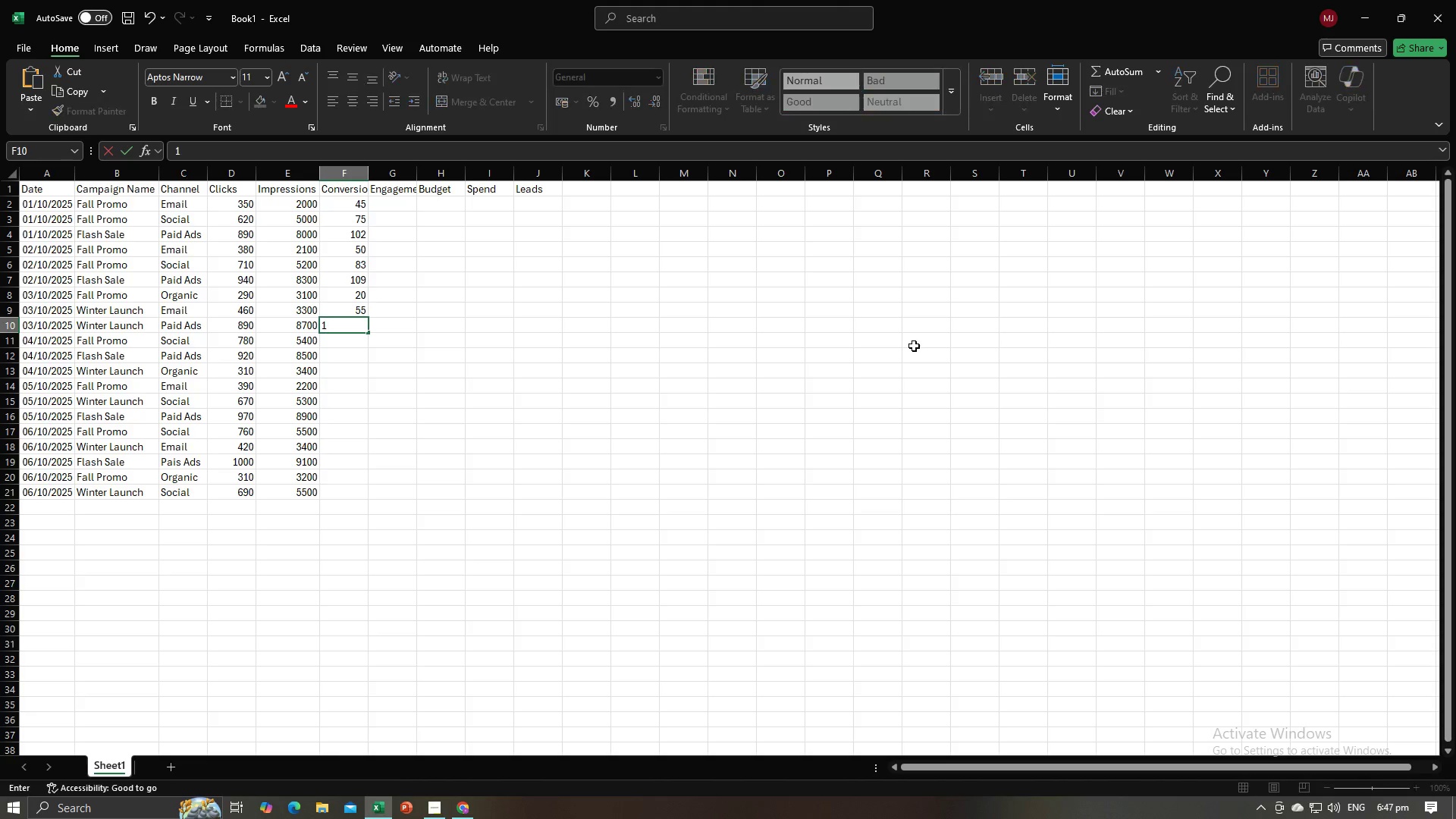 
key(Numpad0)
 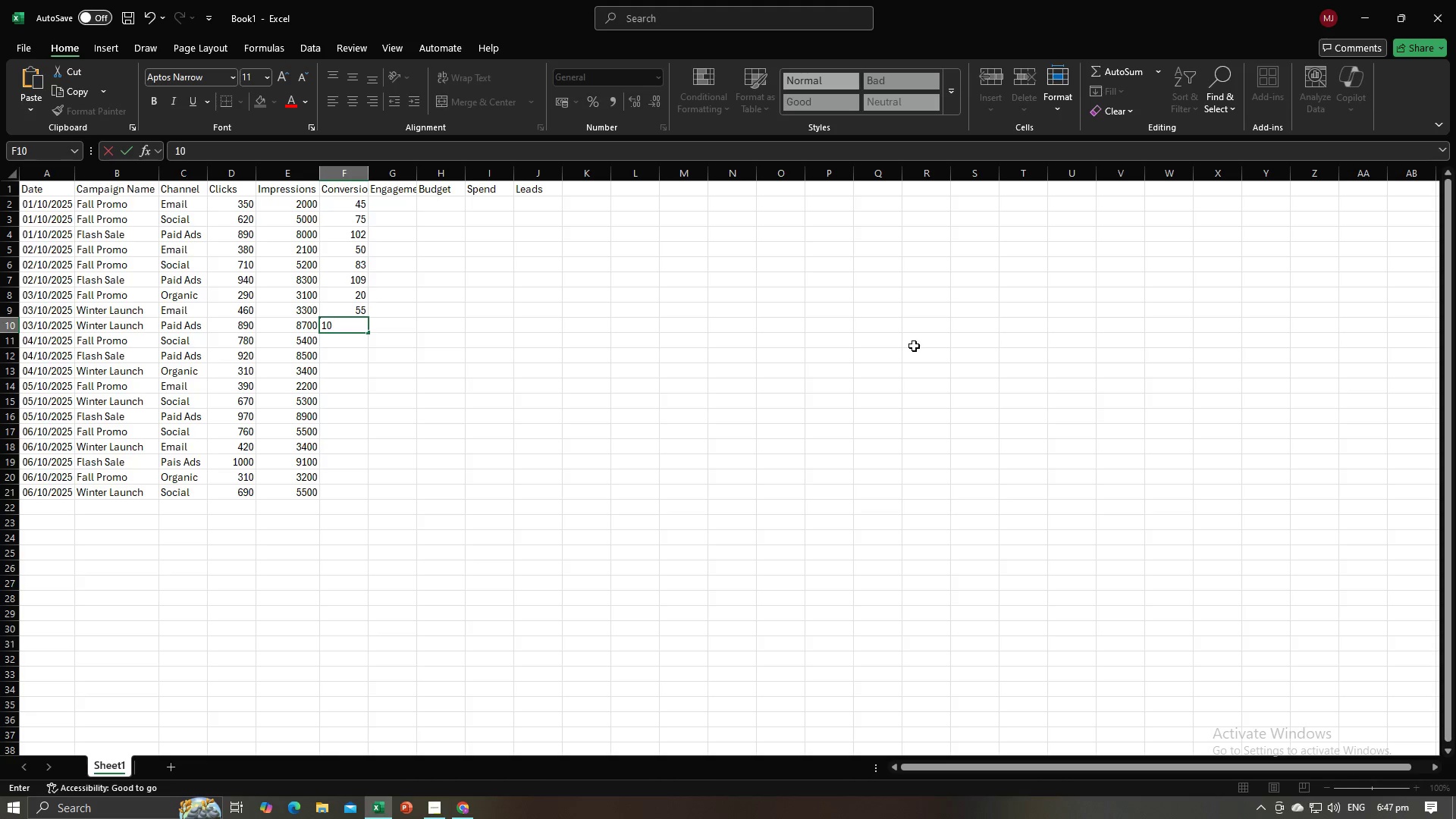 
key(Numpad0)
 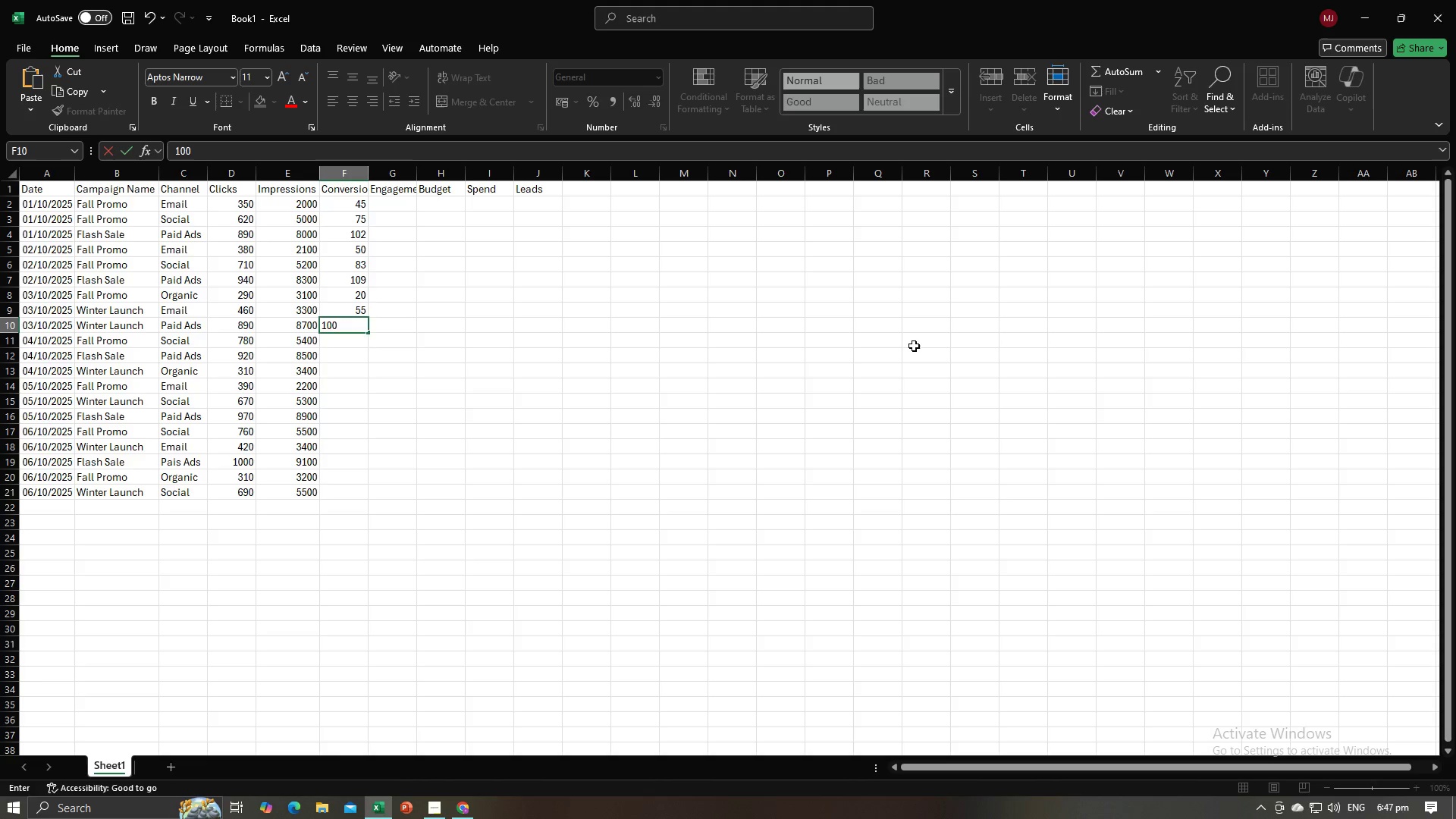 
key(NumpadEnter)
 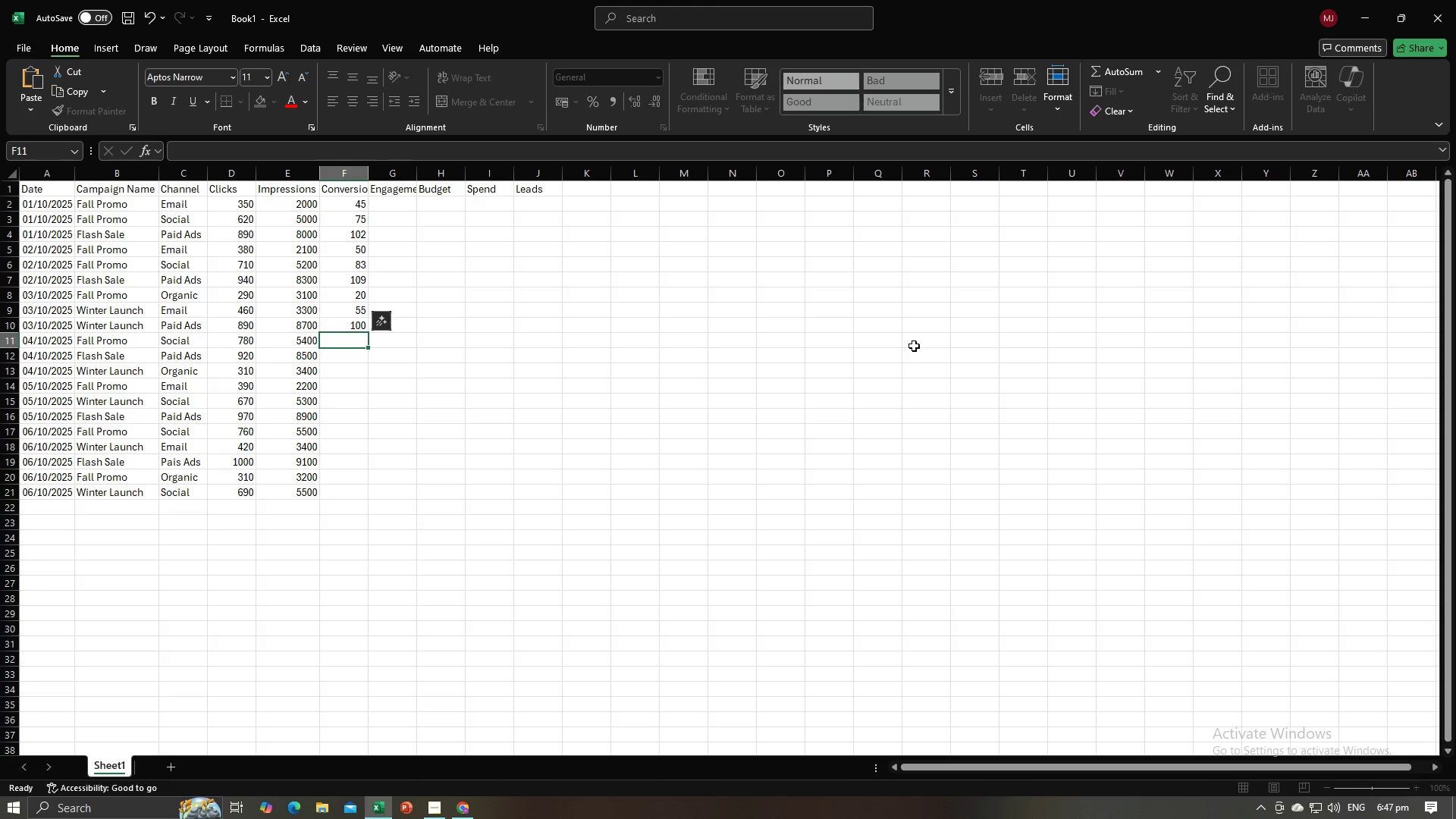 
key(Alt+AltLeft)
 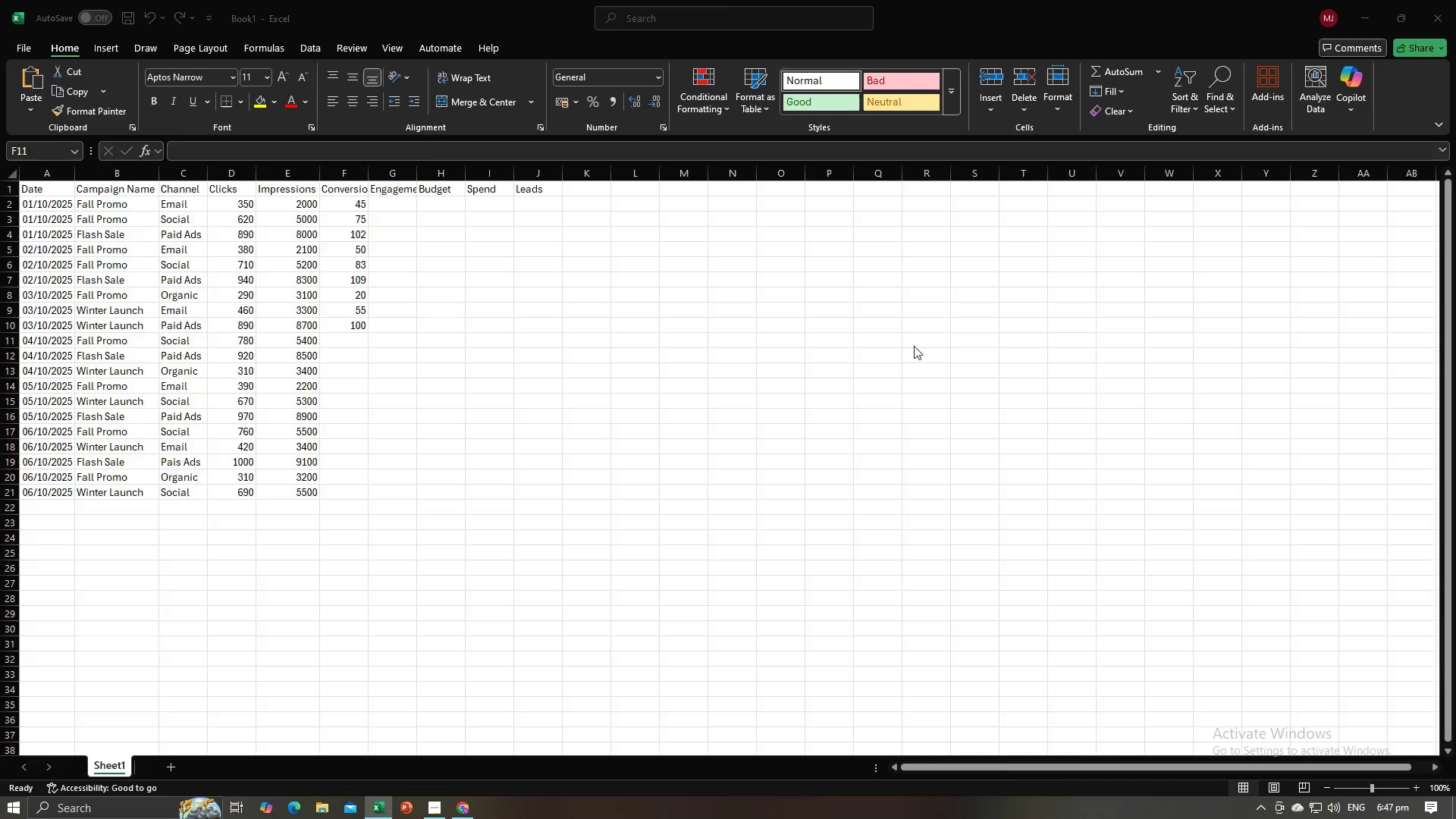 
key(Alt+Tab)
 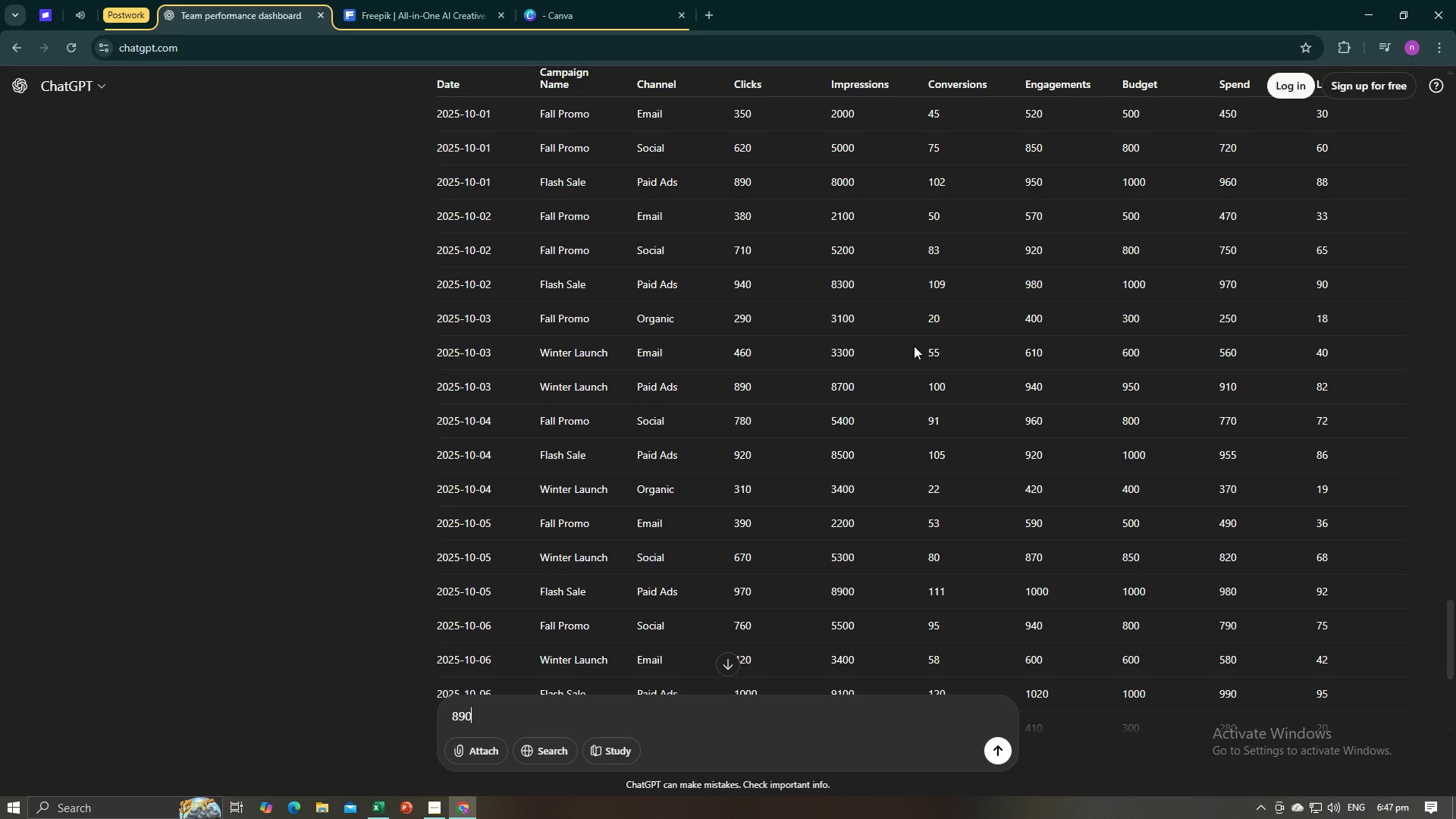 
key(Alt+AltLeft)
 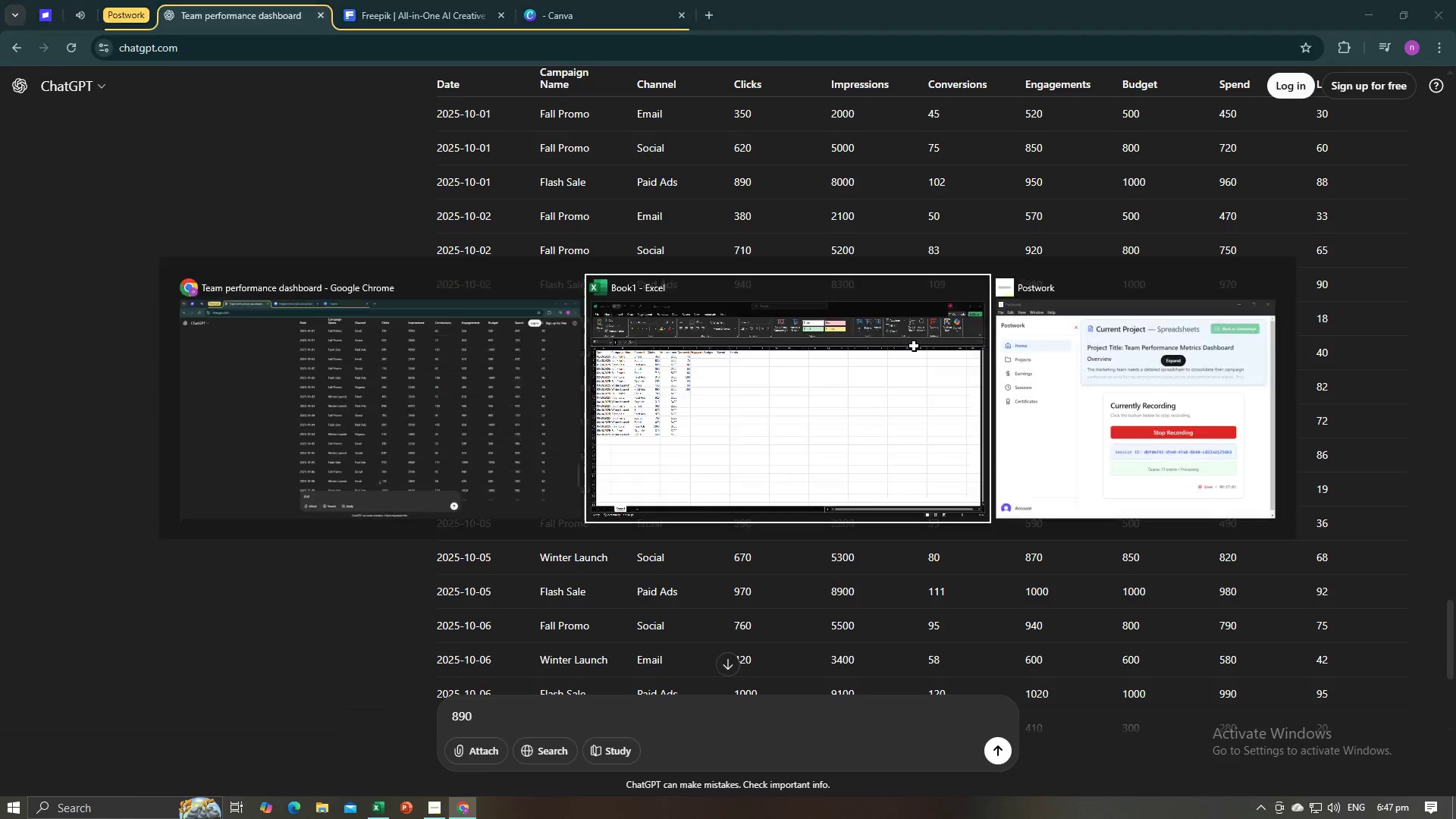 
key(Alt+Tab)
 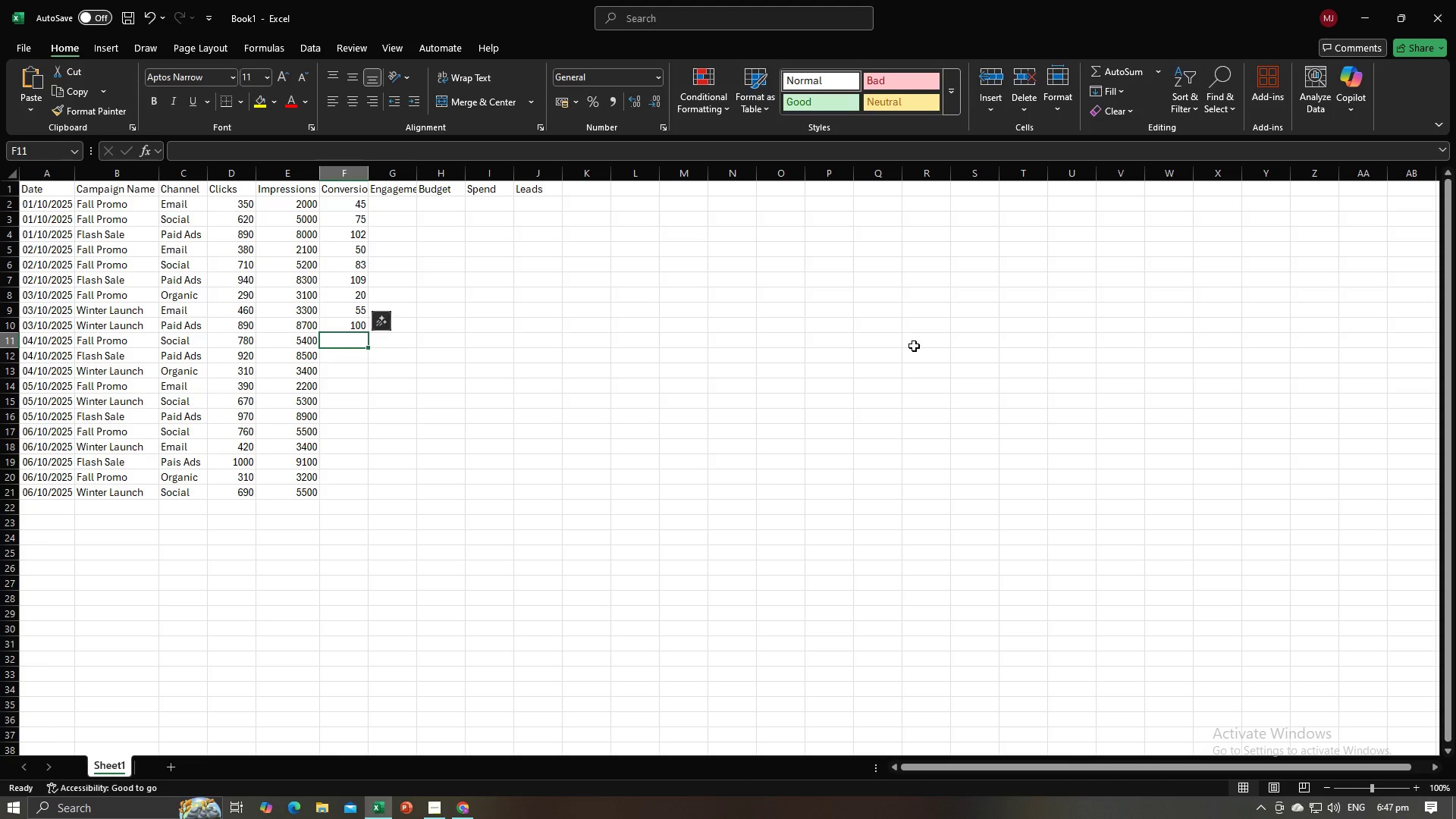 
key(Numpad9)
 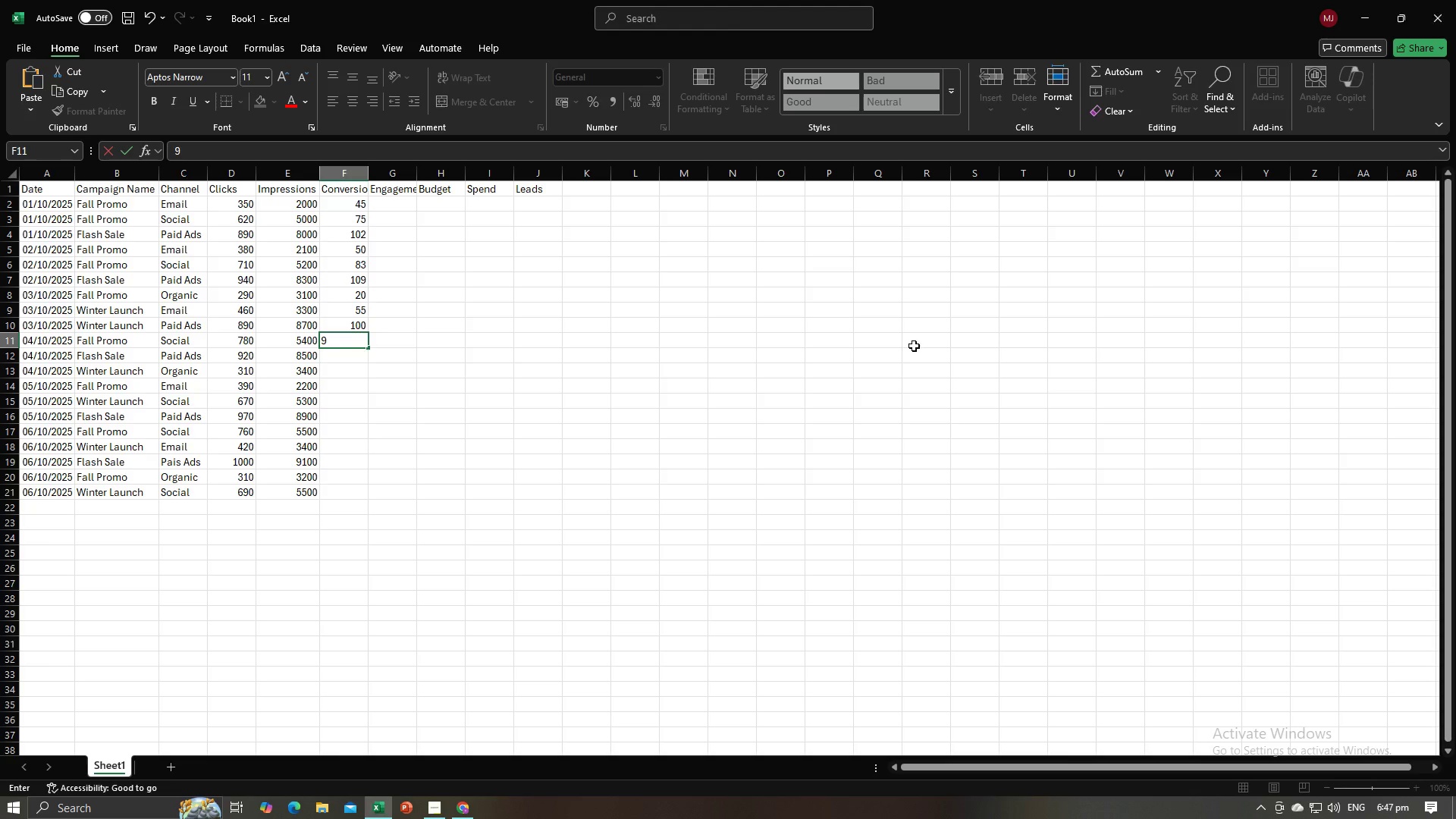 
key(Numpad1)
 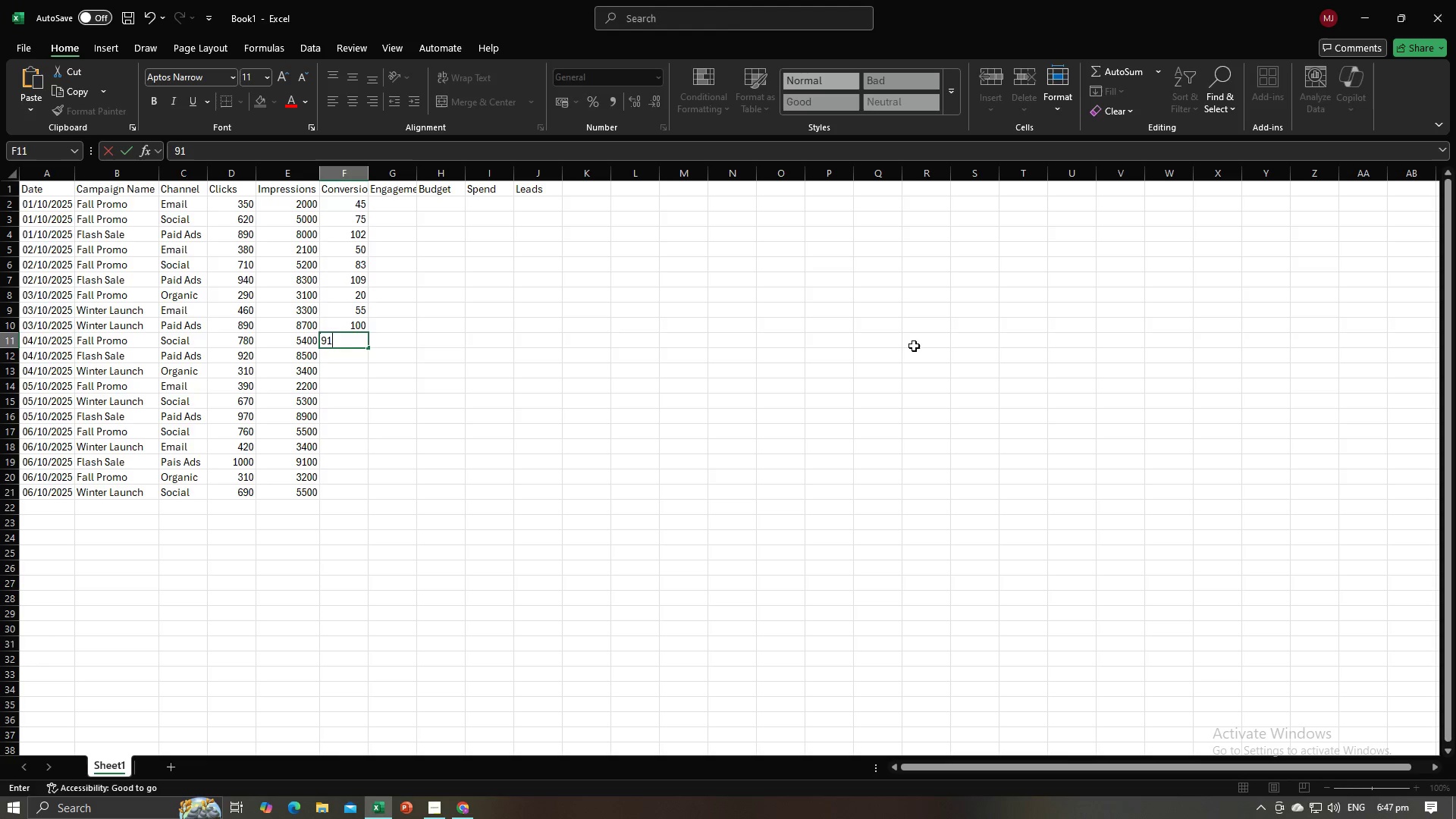 
key(NumpadEnter)
 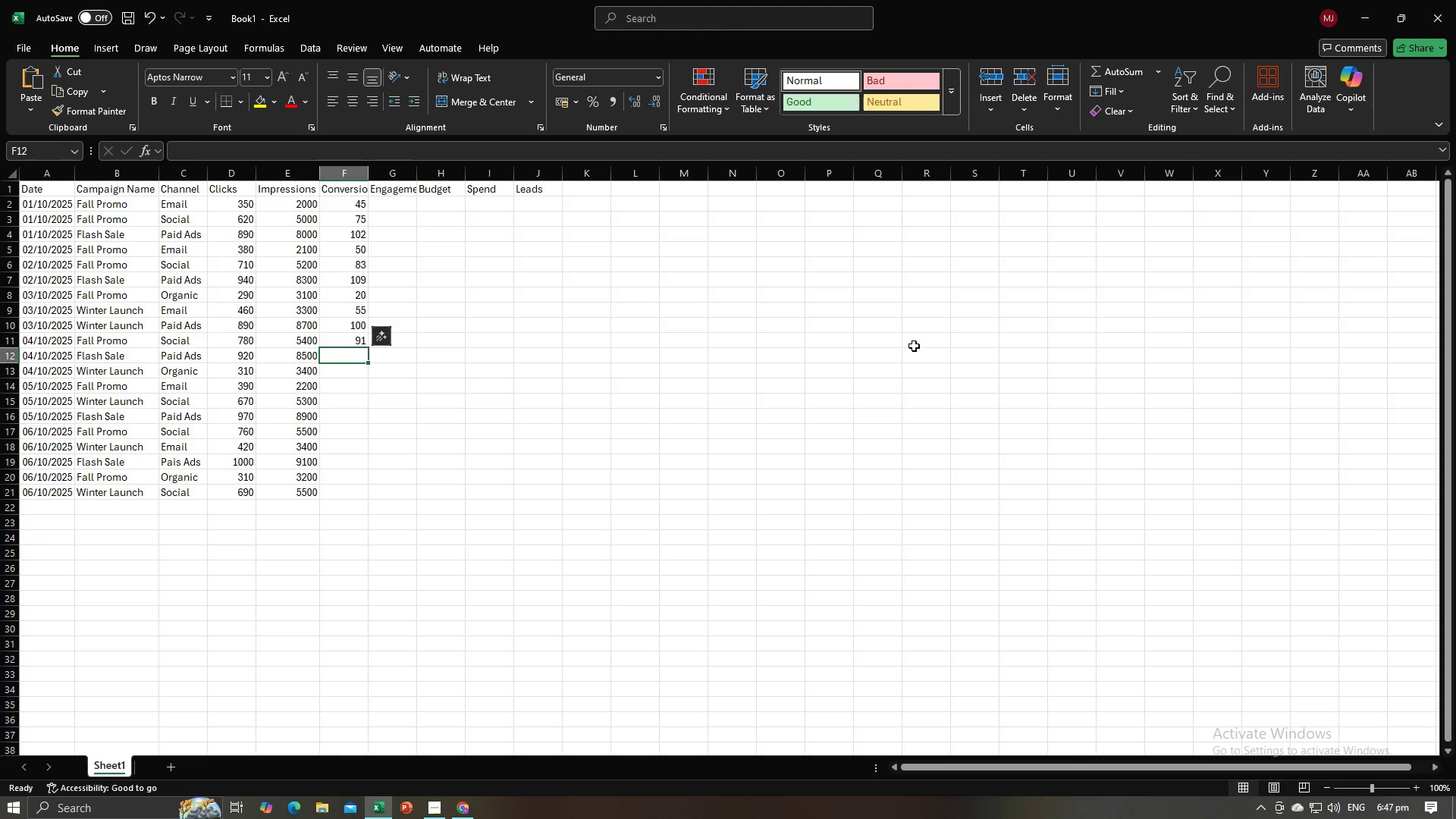 
key(Alt+AltLeft)
 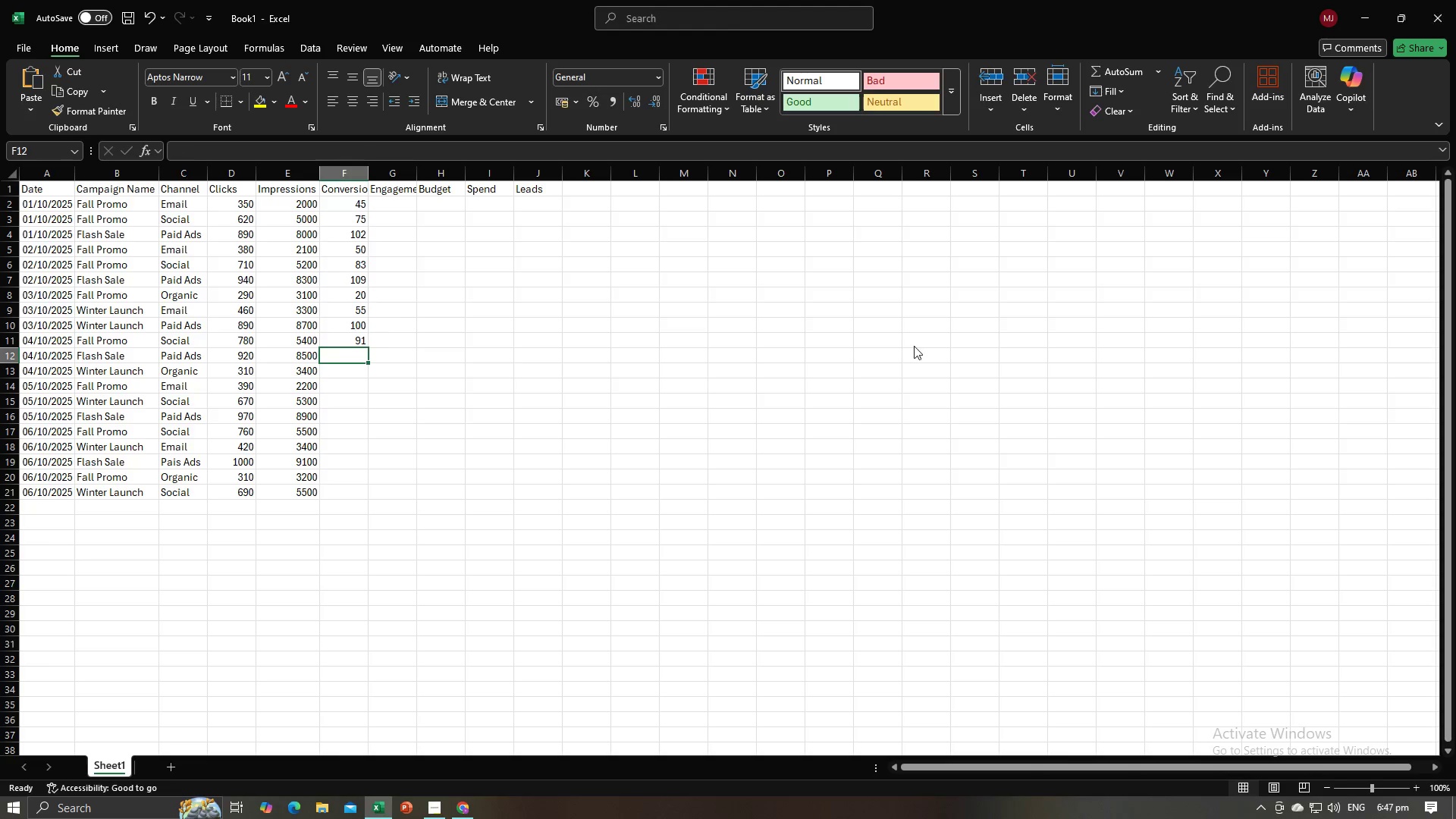 
key(Alt+Tab)
 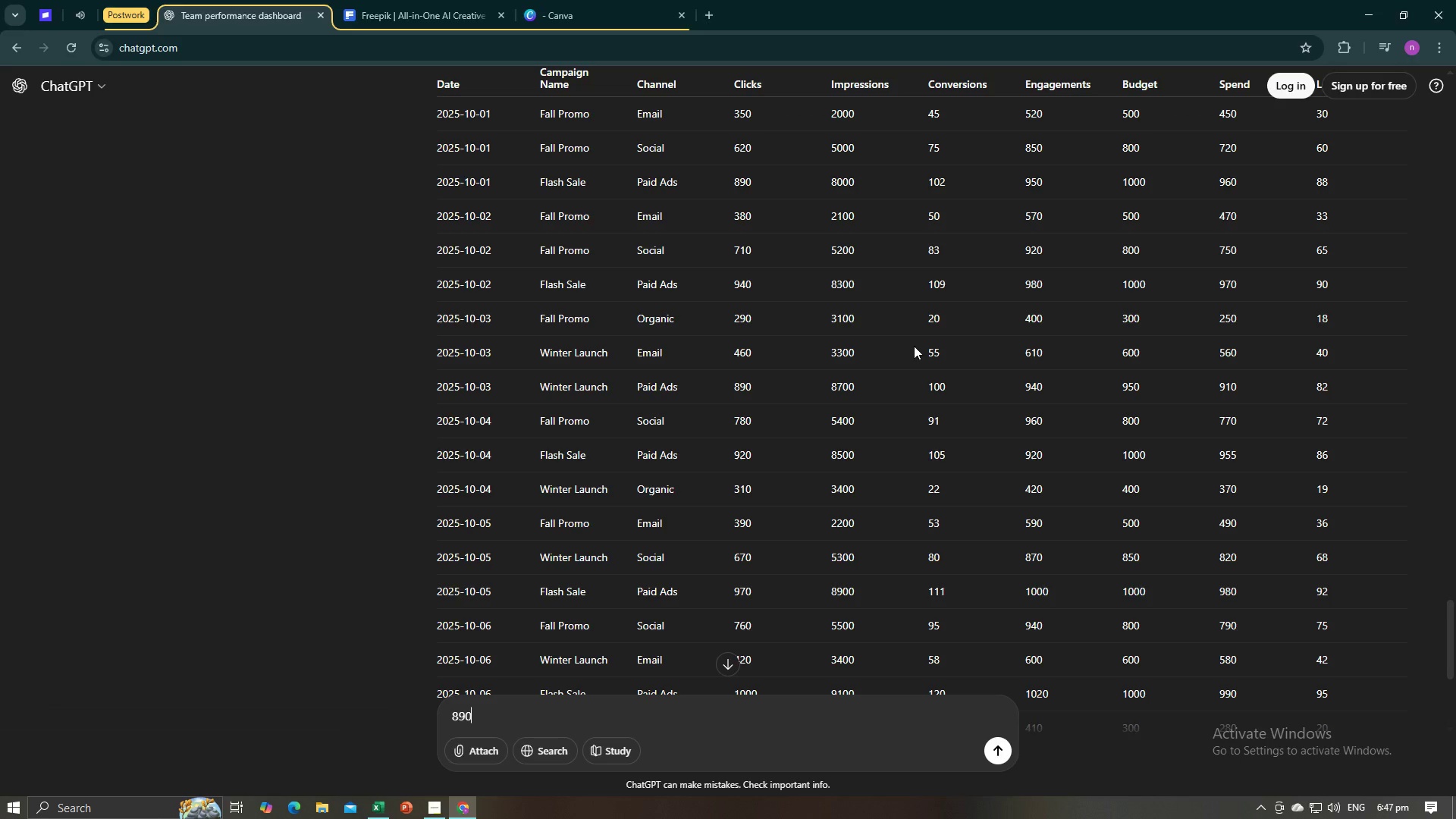 
key(Alt+AltLeft)
 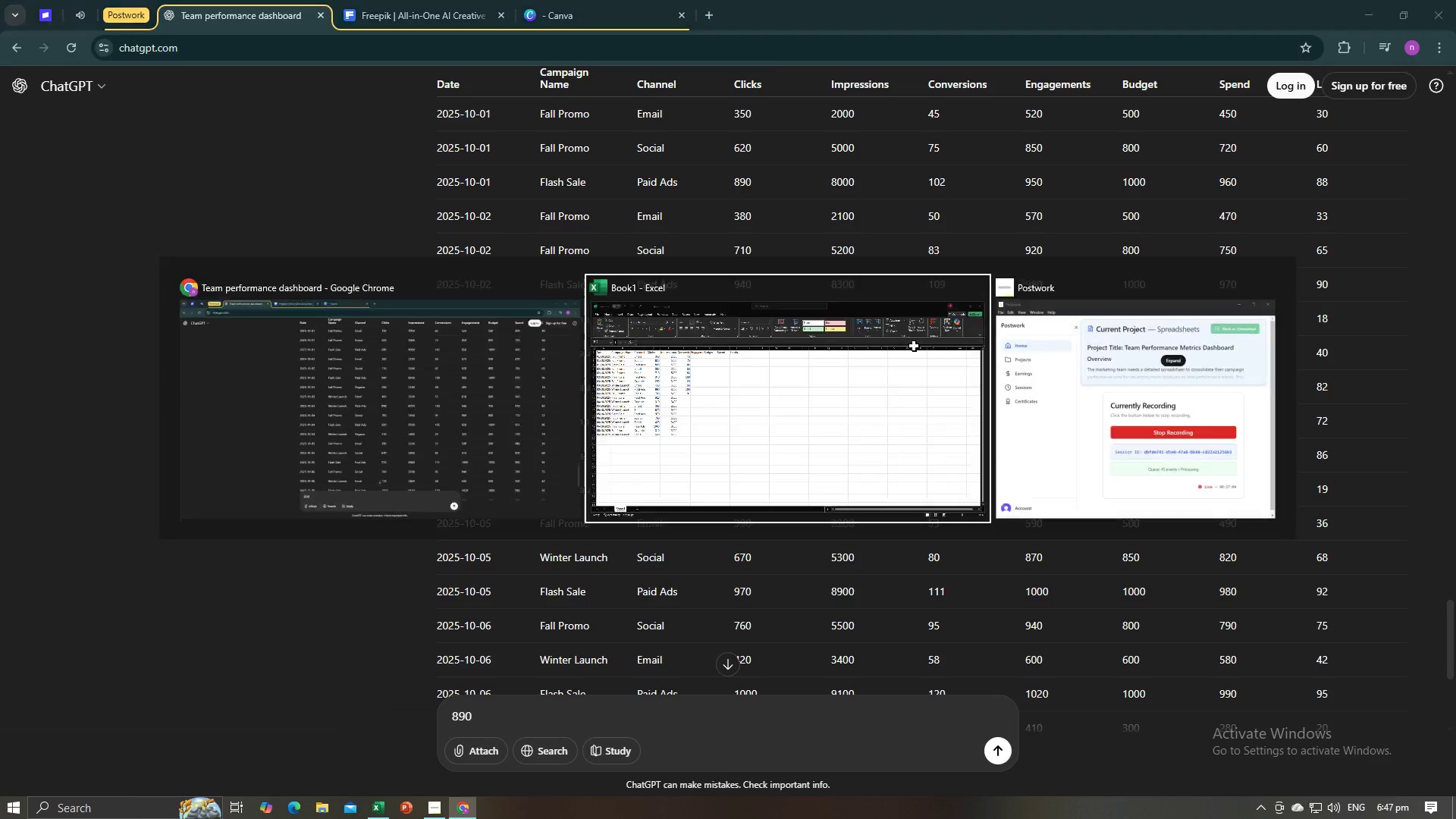 
key(Alt+Tab)
 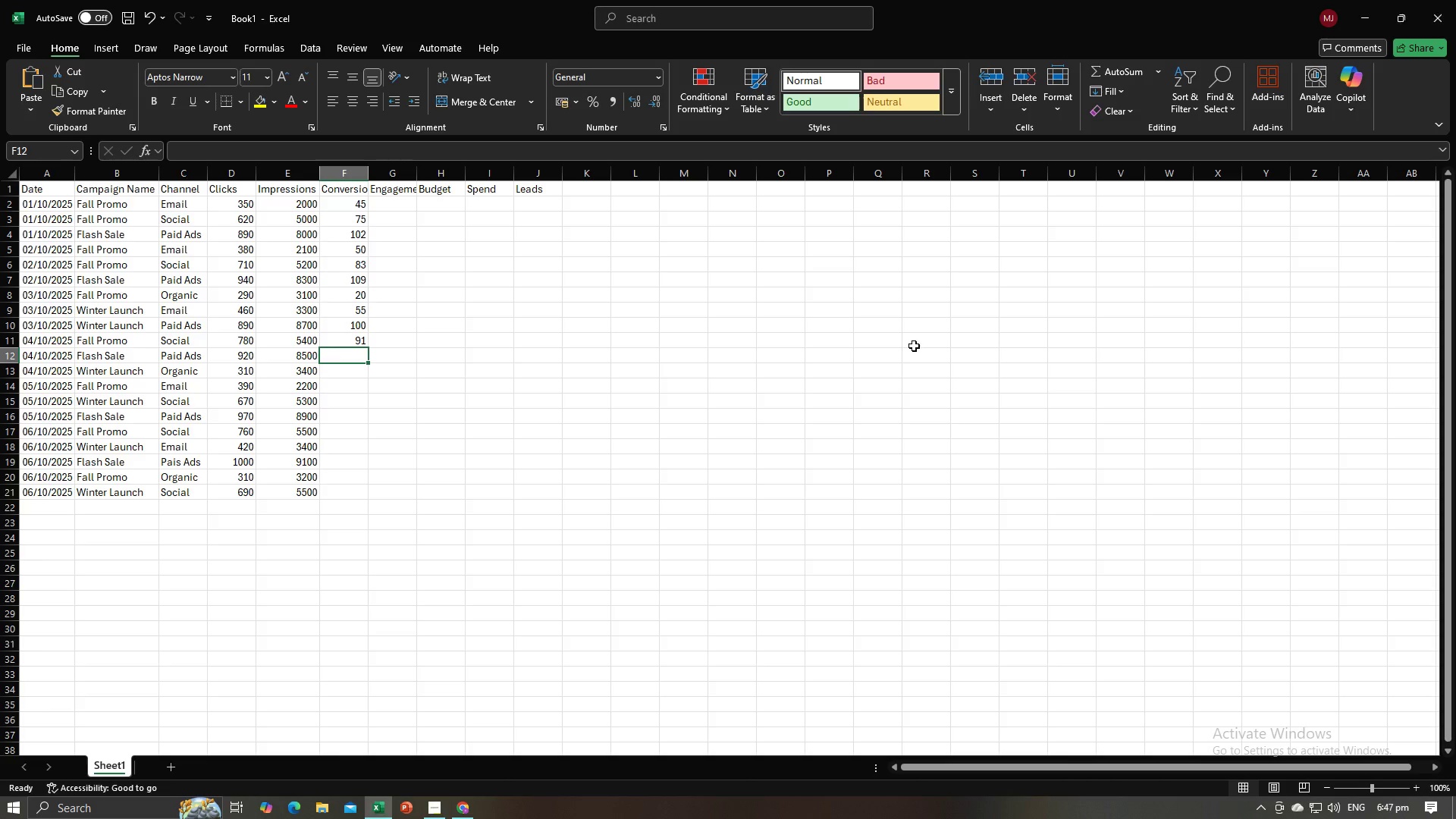 
key(Numpad1)
 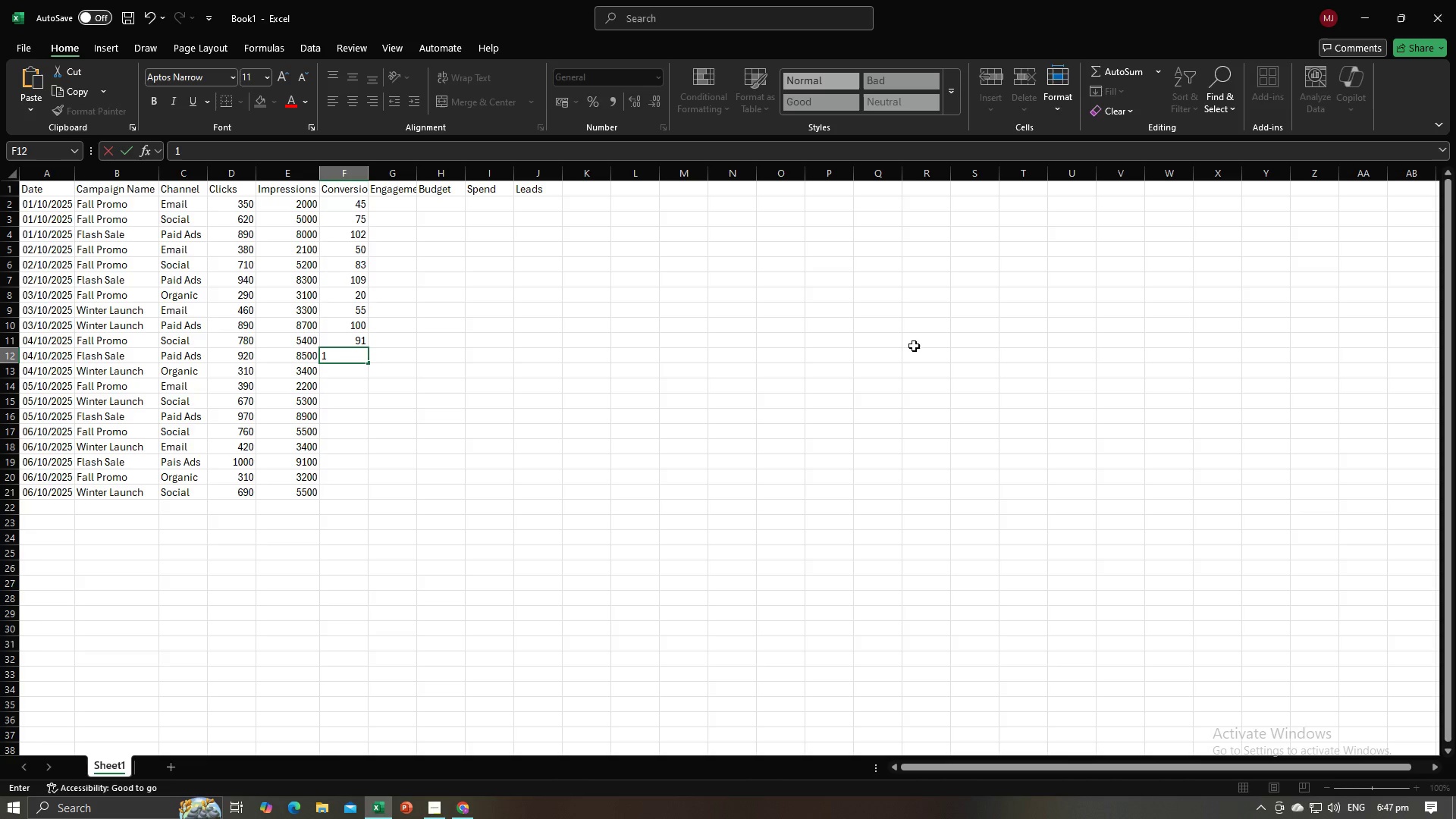 
key(Numpad0)
 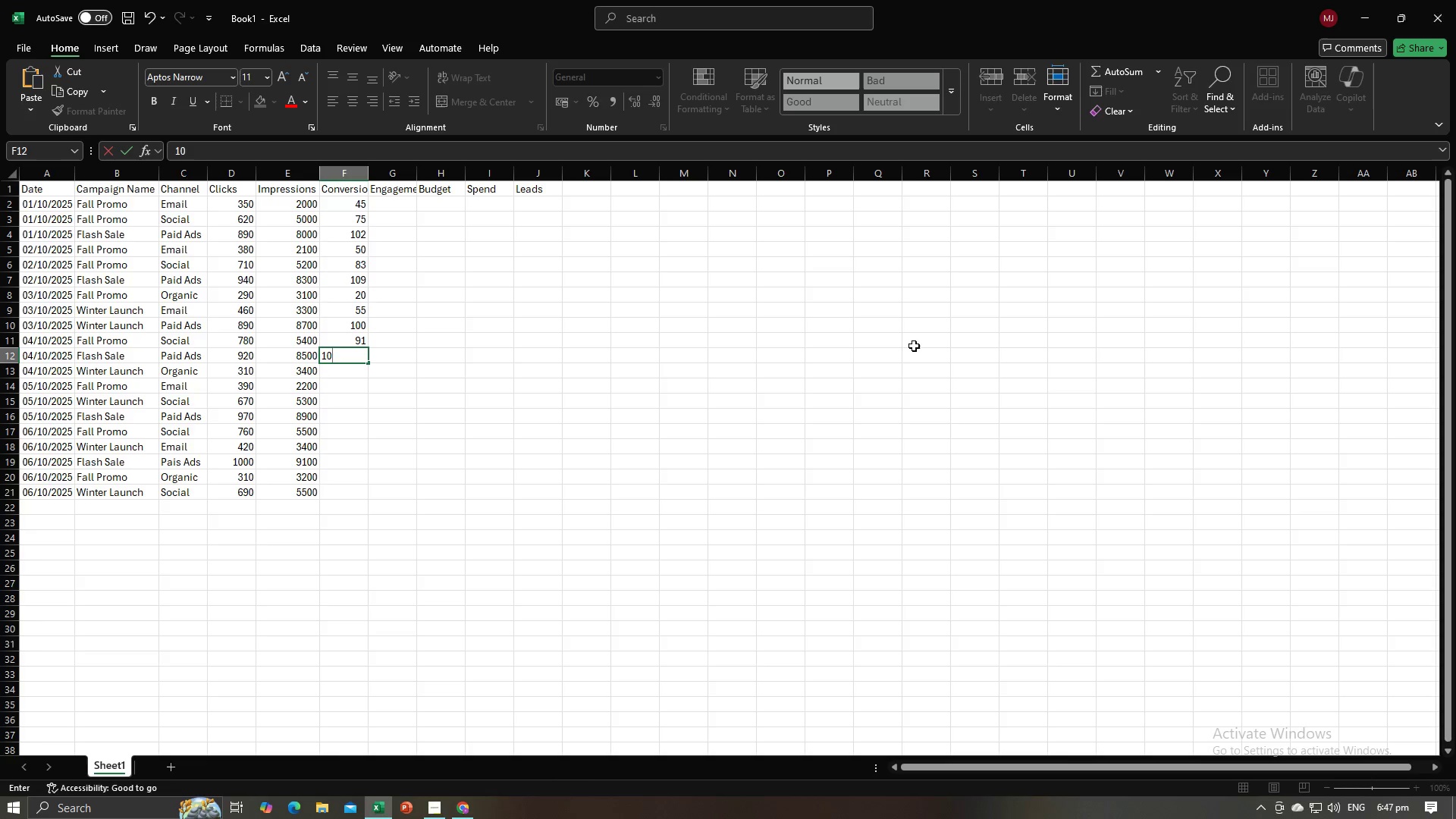 
key(Numpad2)
 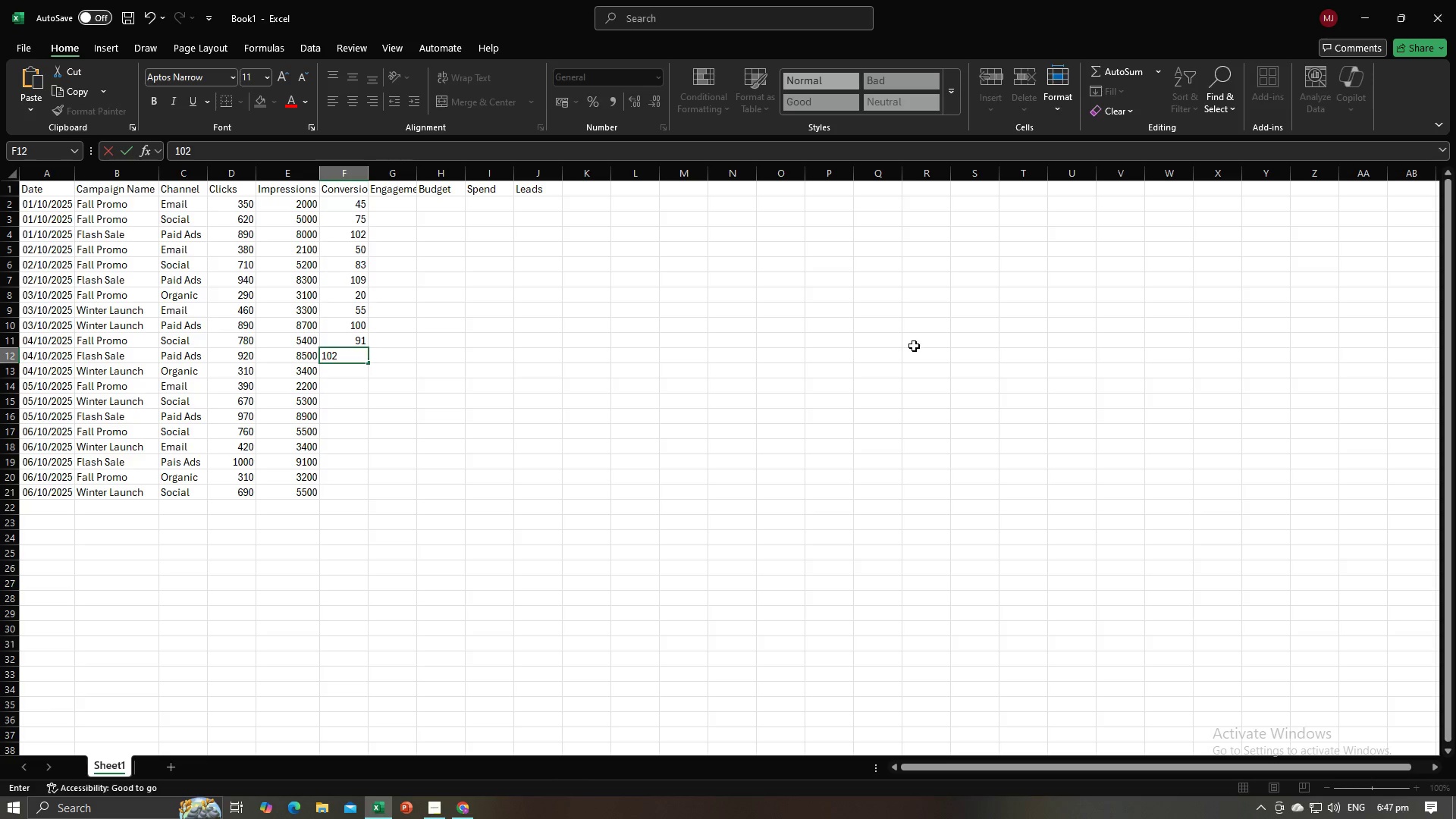 
key(NumpadEnter)
 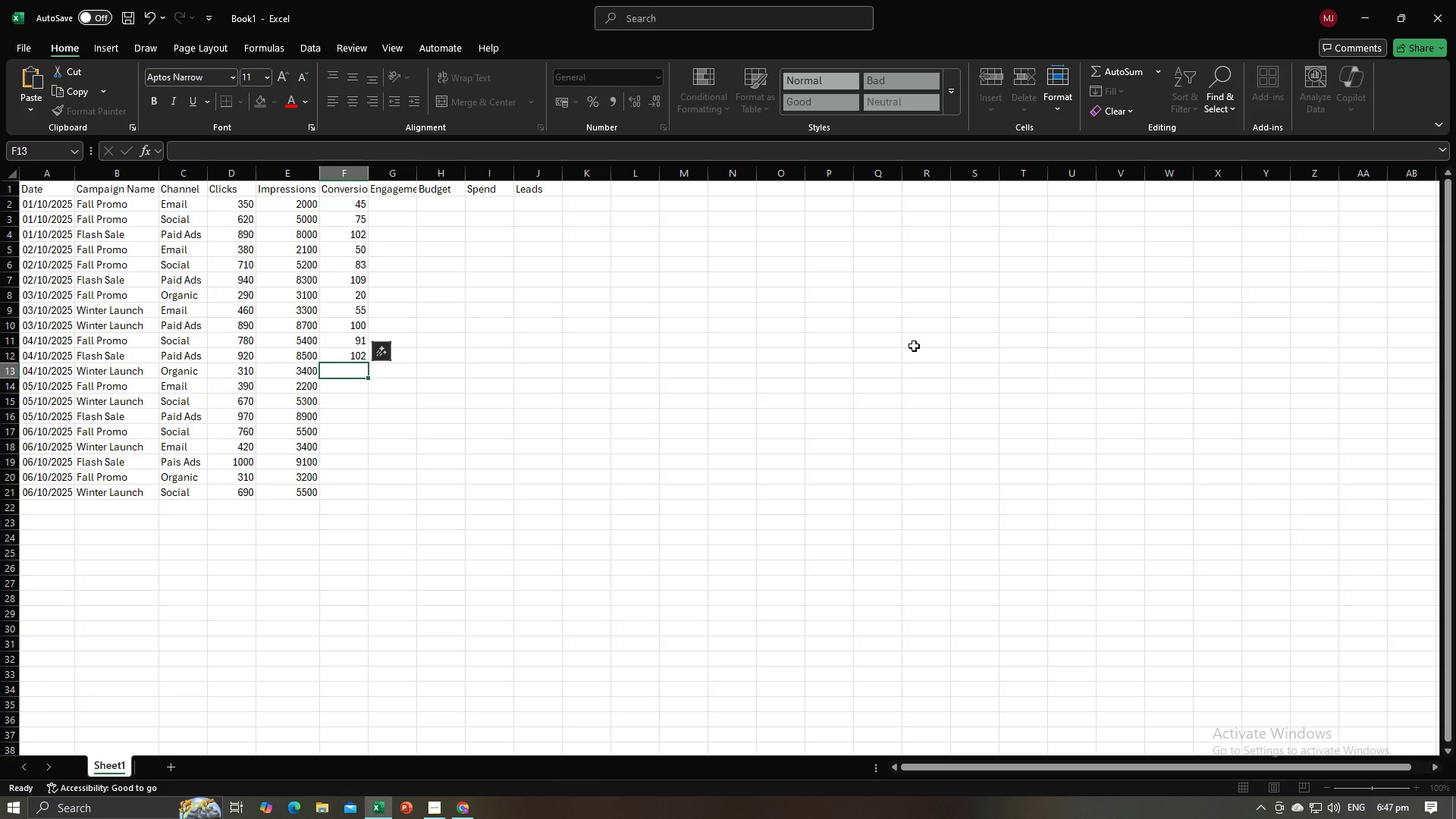 
key(Tab)
 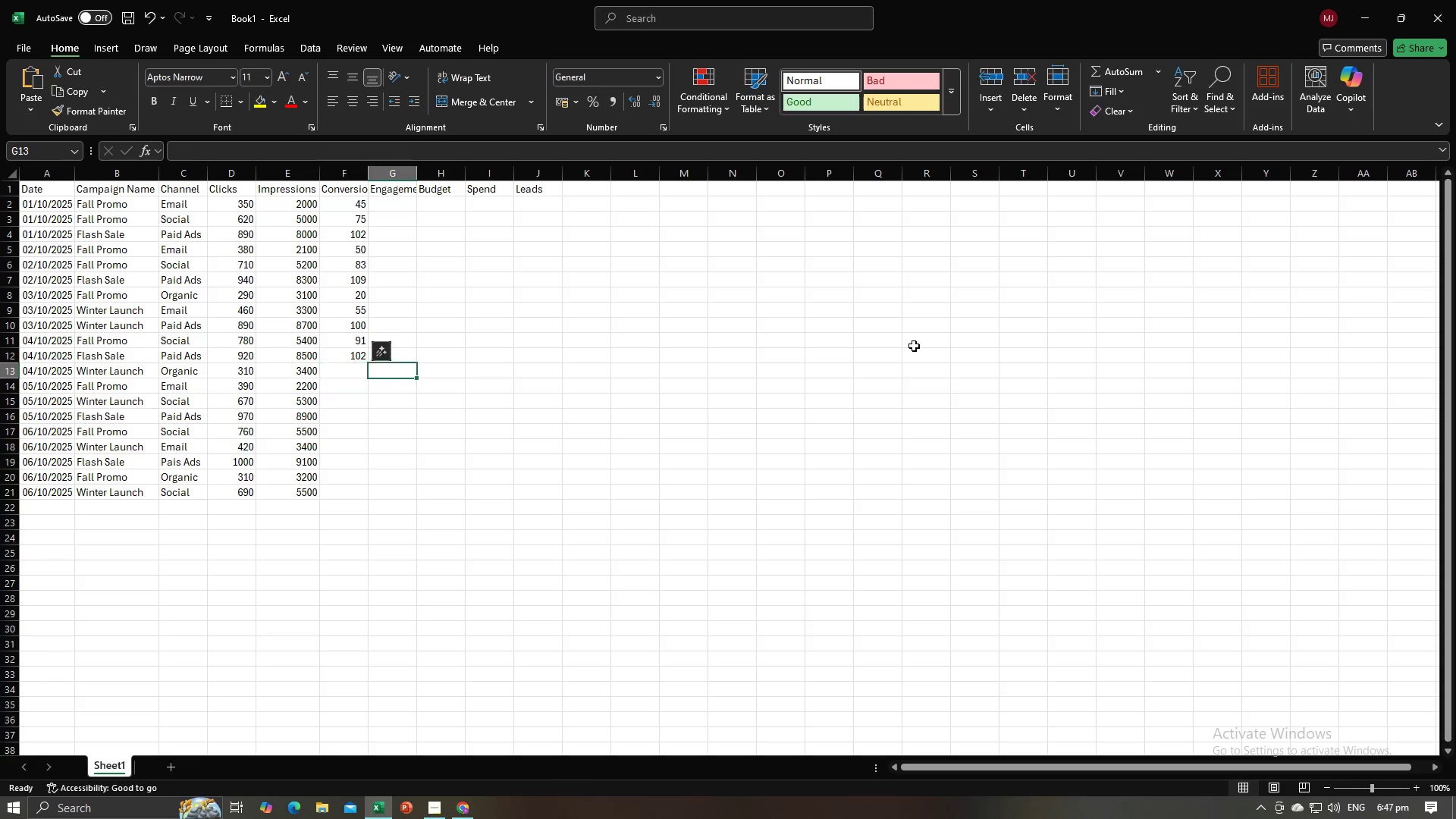 
key(Alt+AltLeft)
 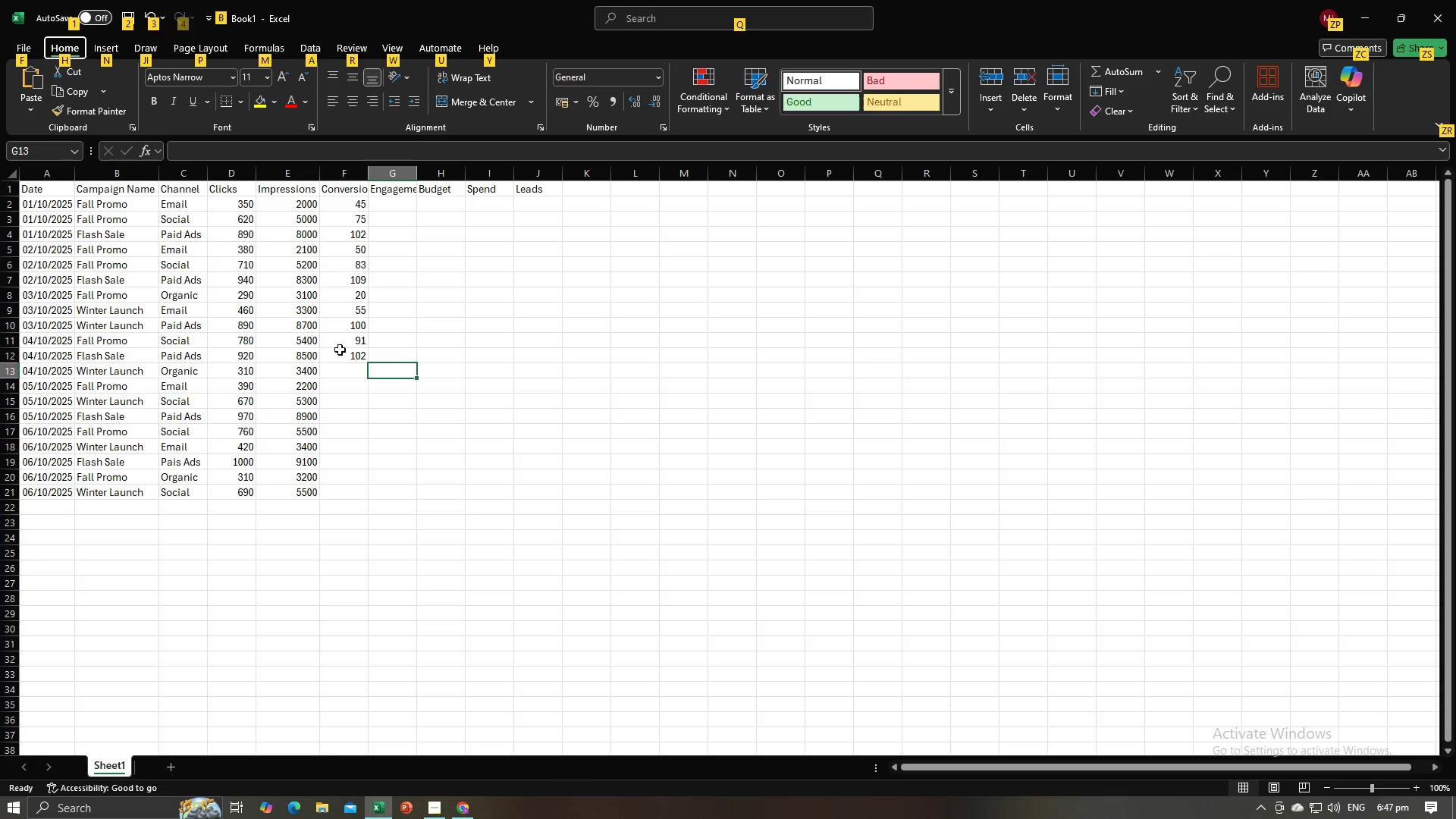 
left_click([350, 358])
 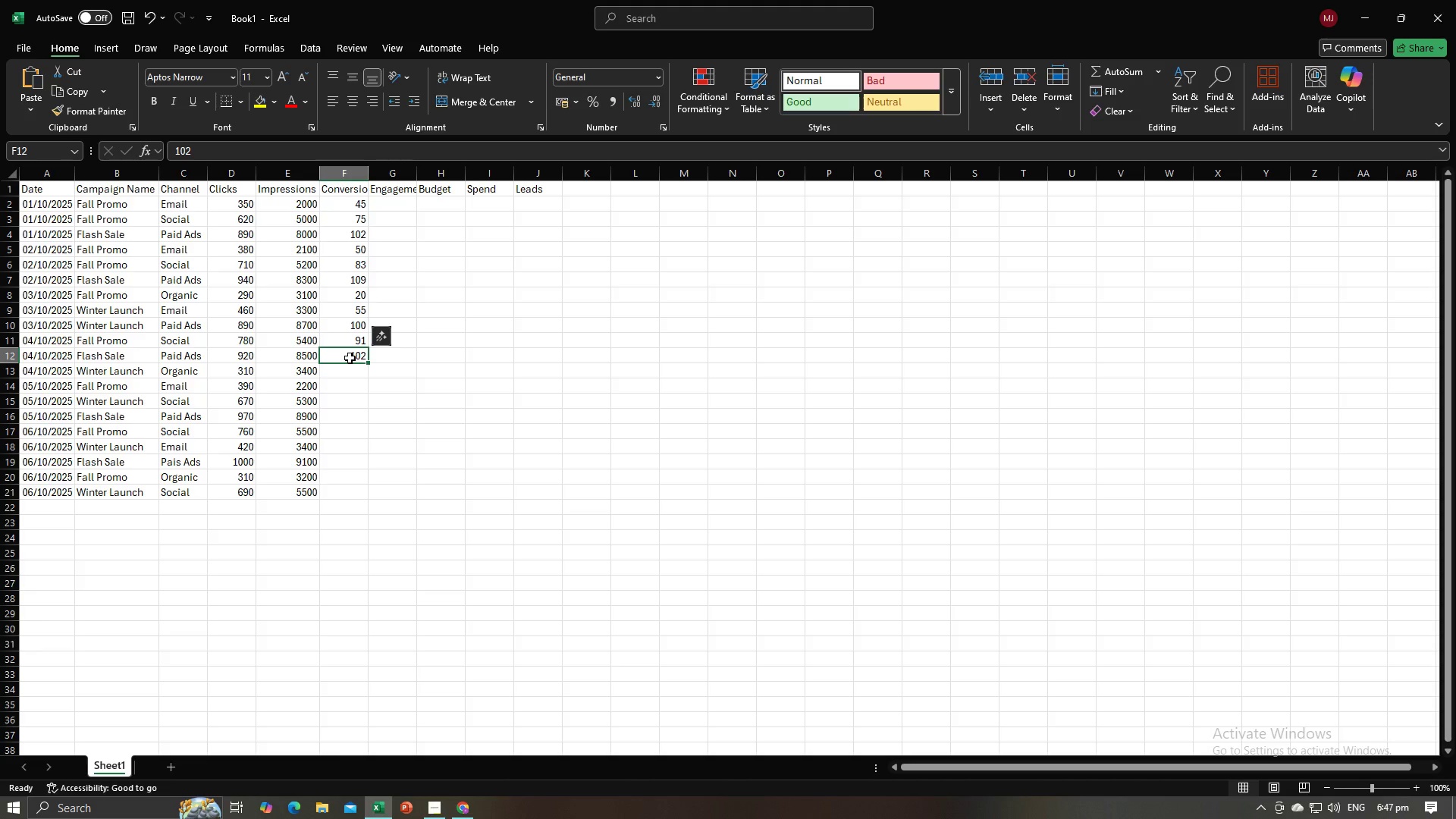 
key(Numpad1)
 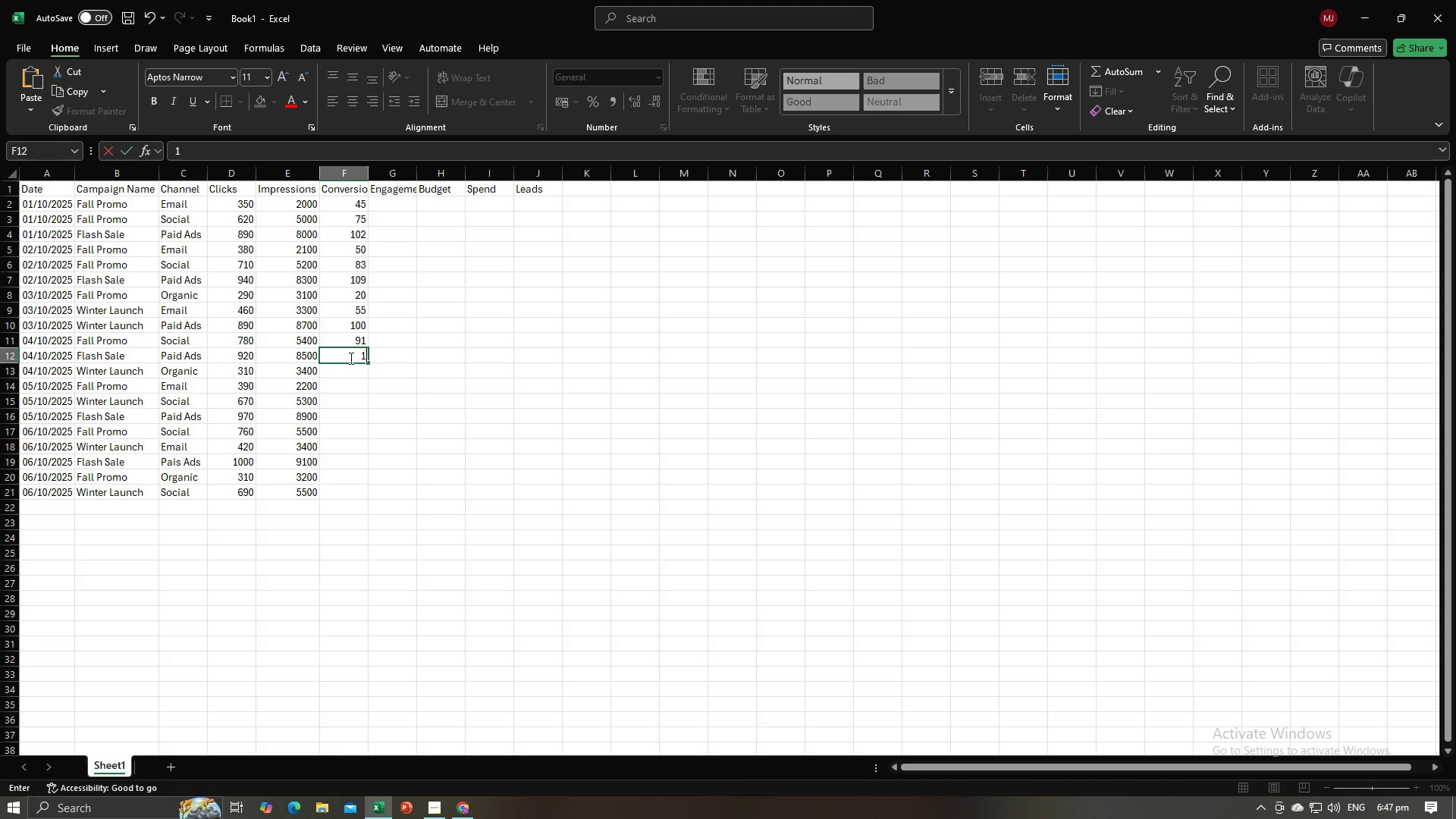 
hold_key(key=Numpad0, duration=0.35)
 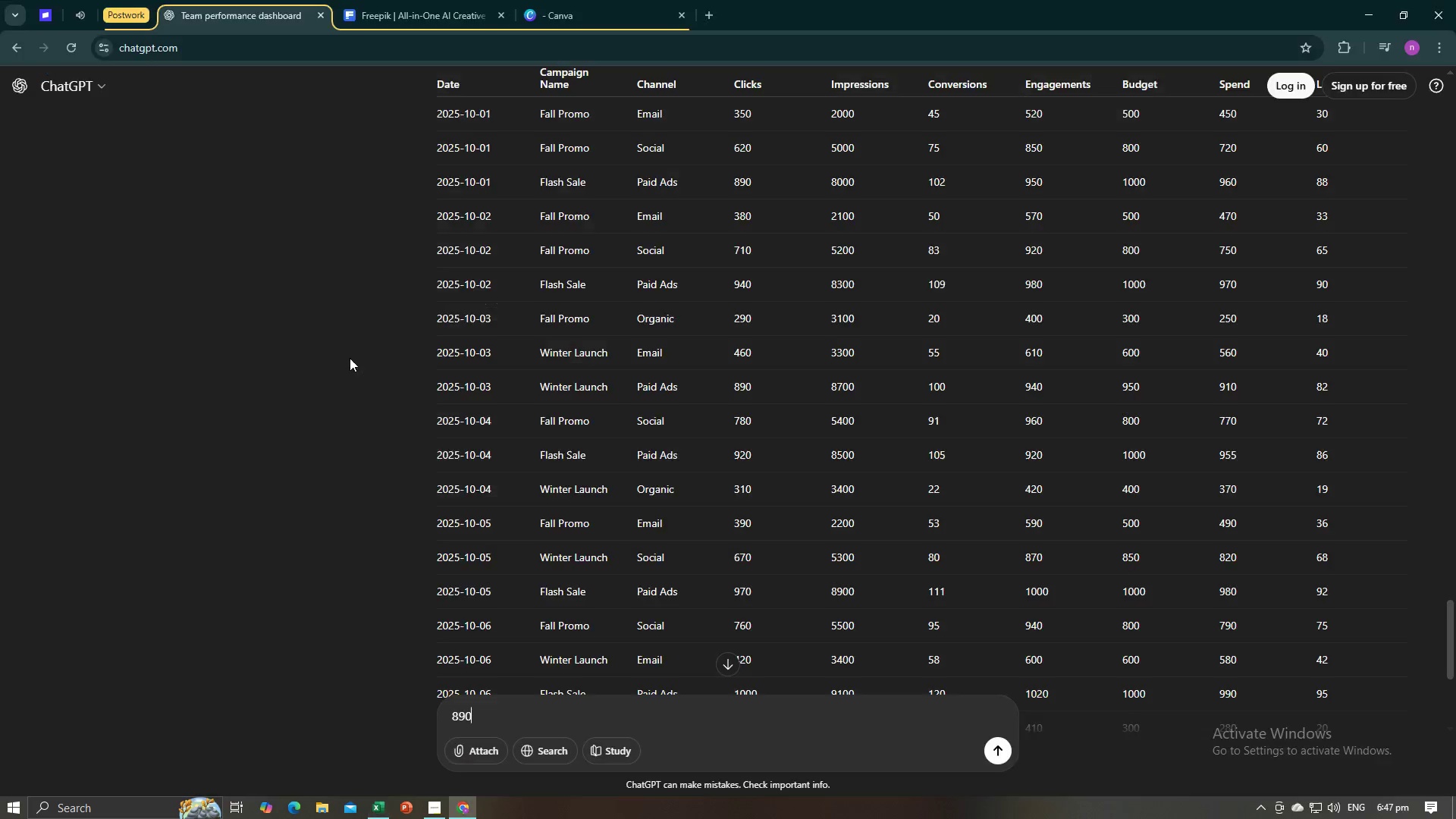 
key(Numpad5)
 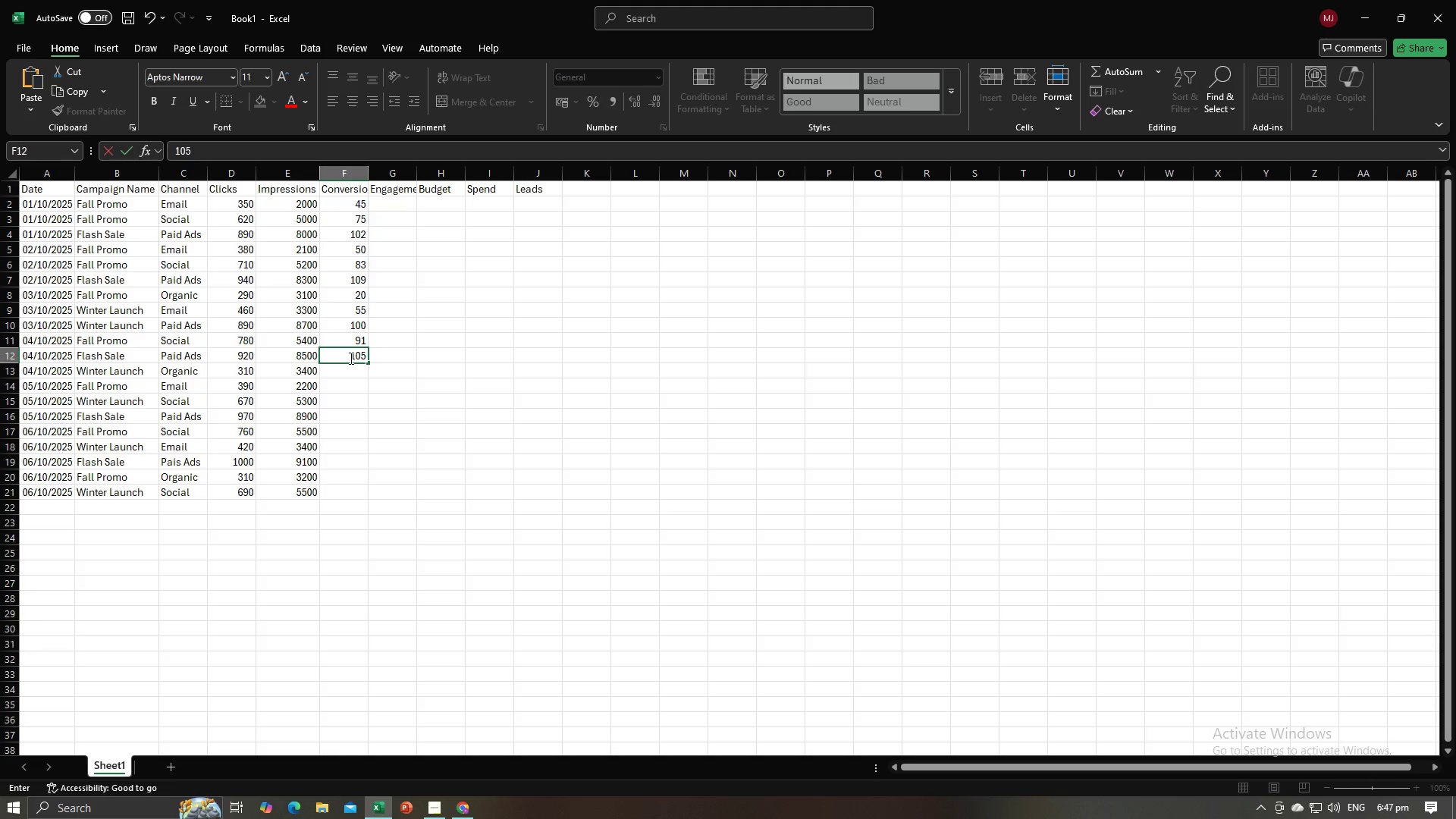 
key(NumpadEnter)
 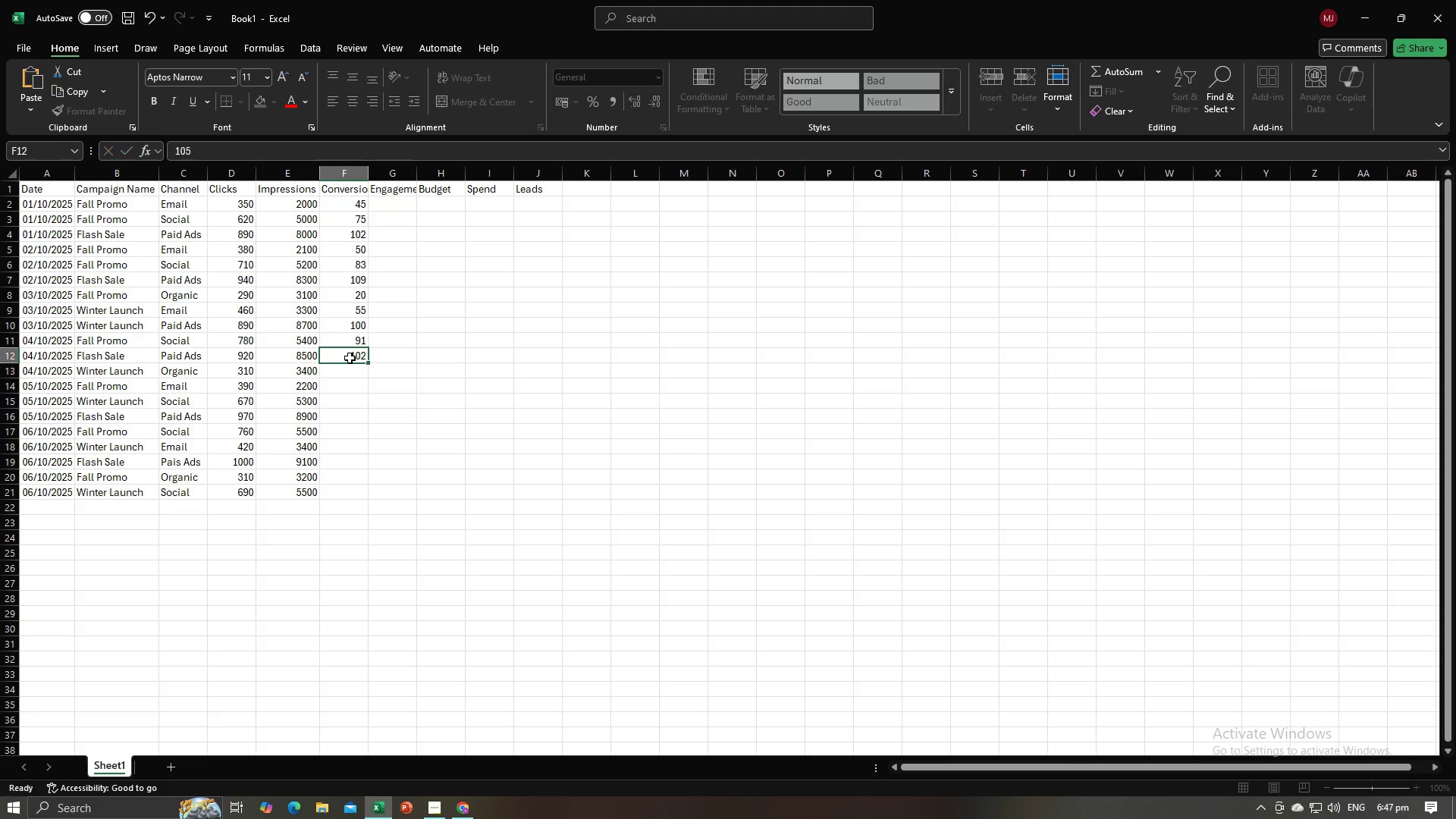 
key(Alt+AltLeft)
 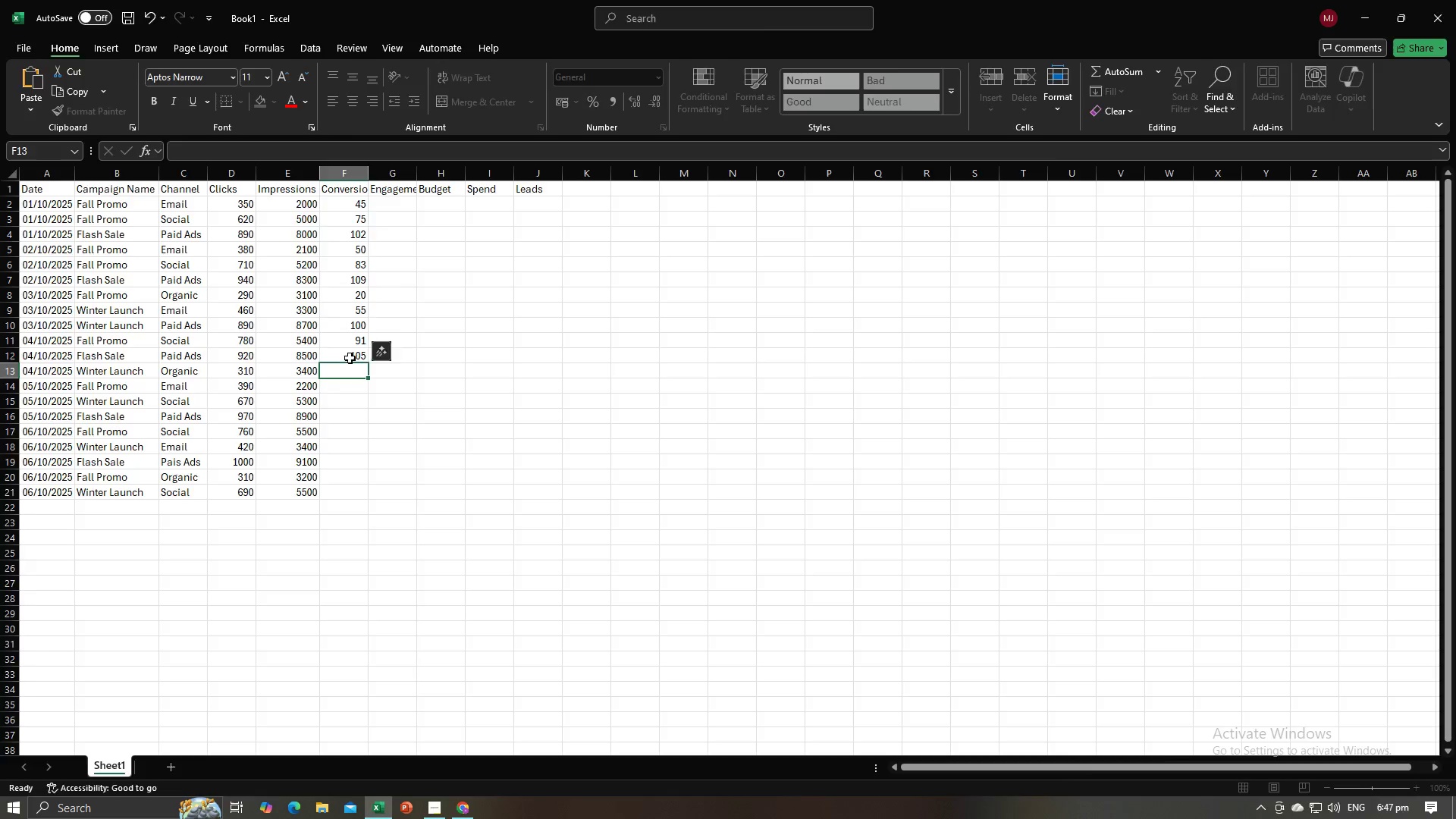 
key(Alt+Tab)
 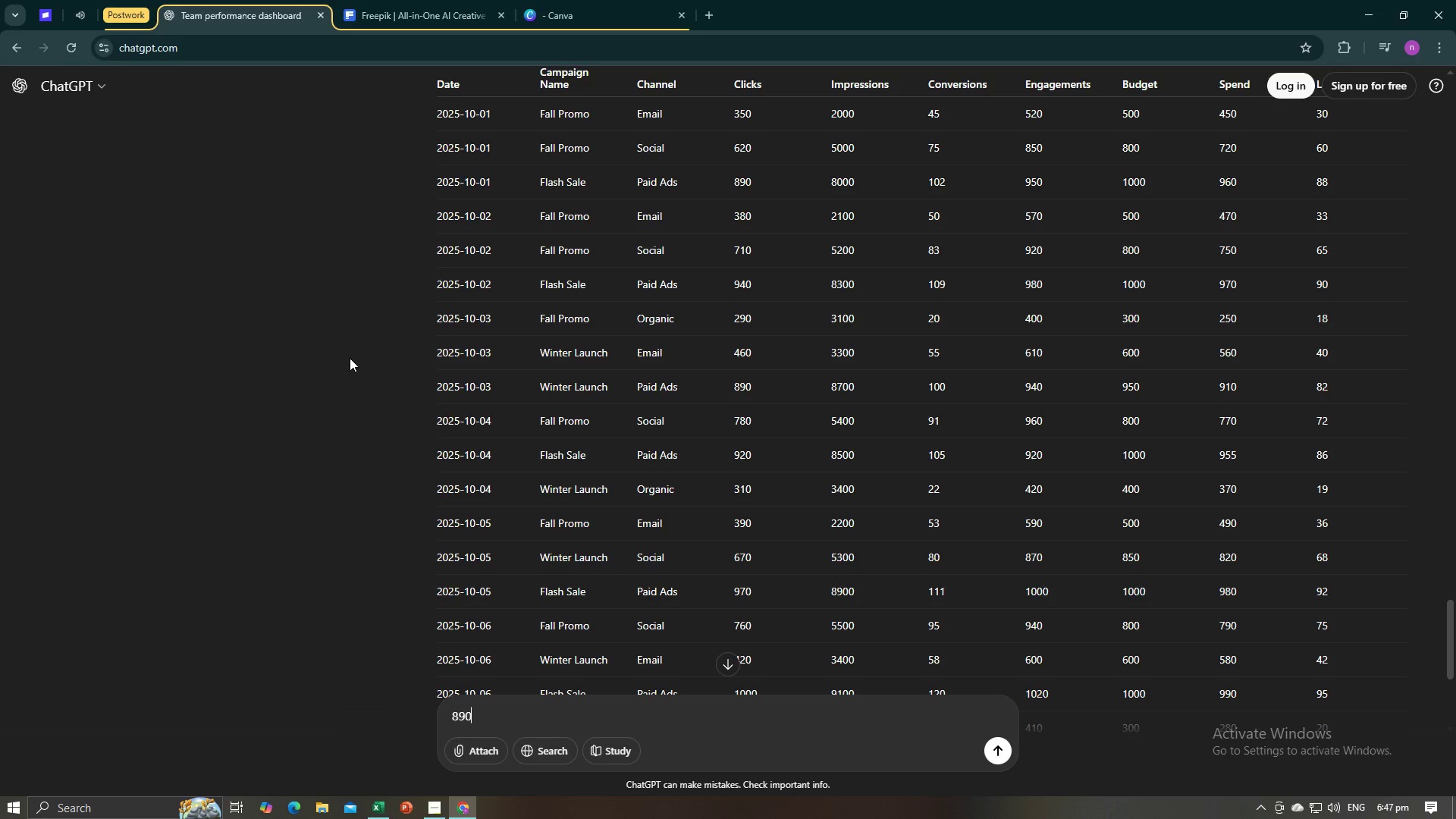 
key(Alt+AltLeft)
 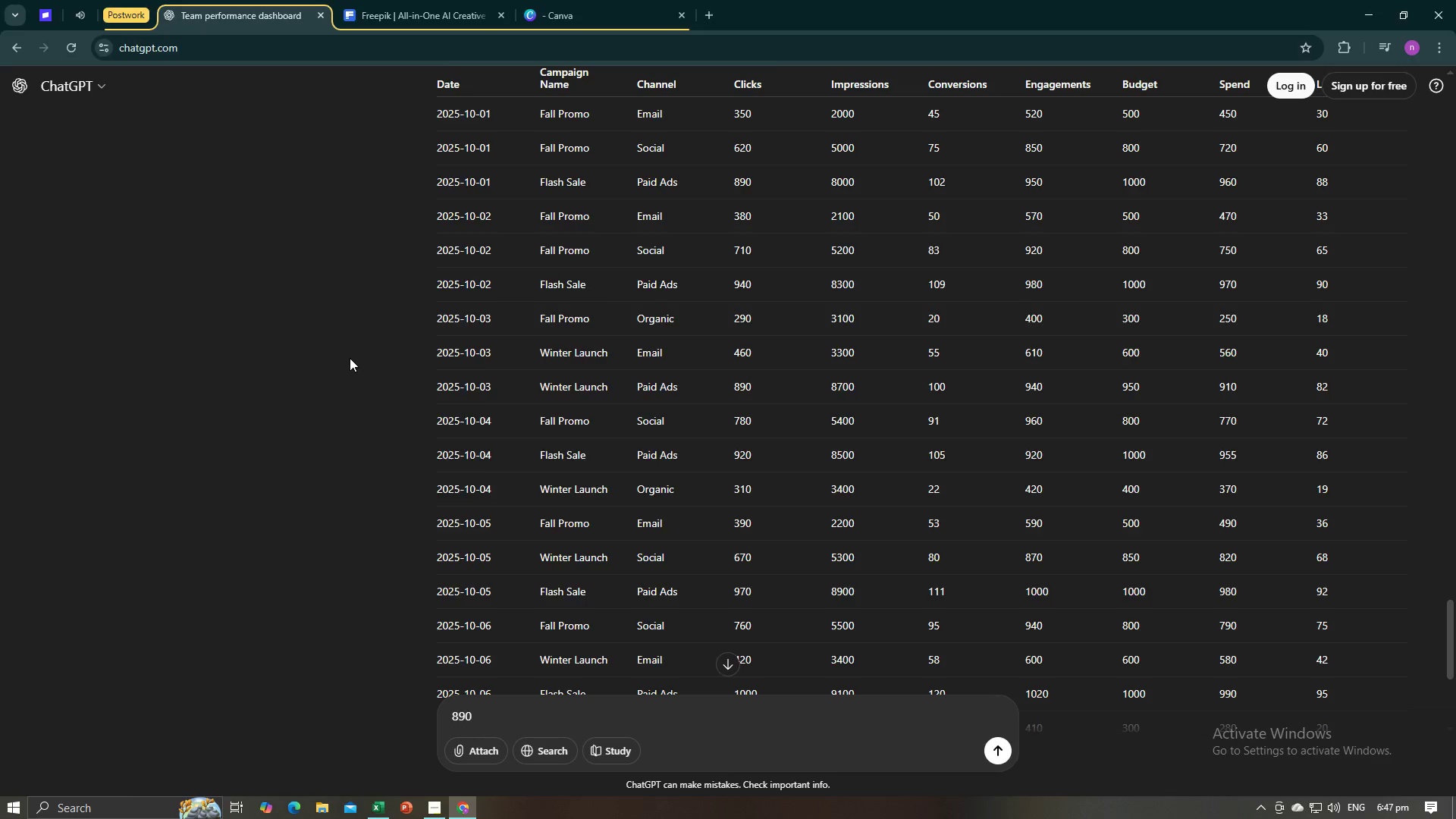 
key(Alt+Tab)
 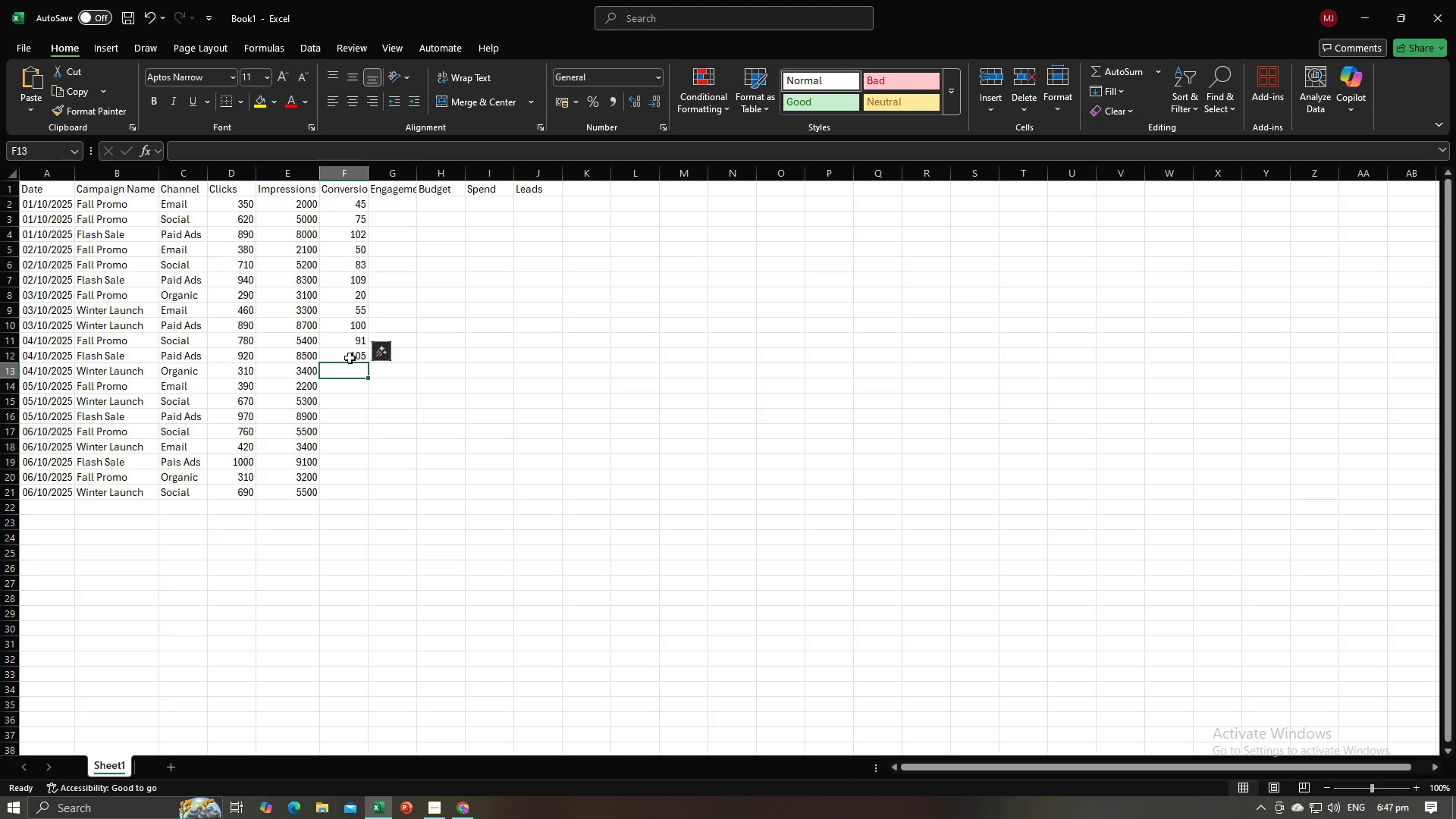 
key(Numpad2)
 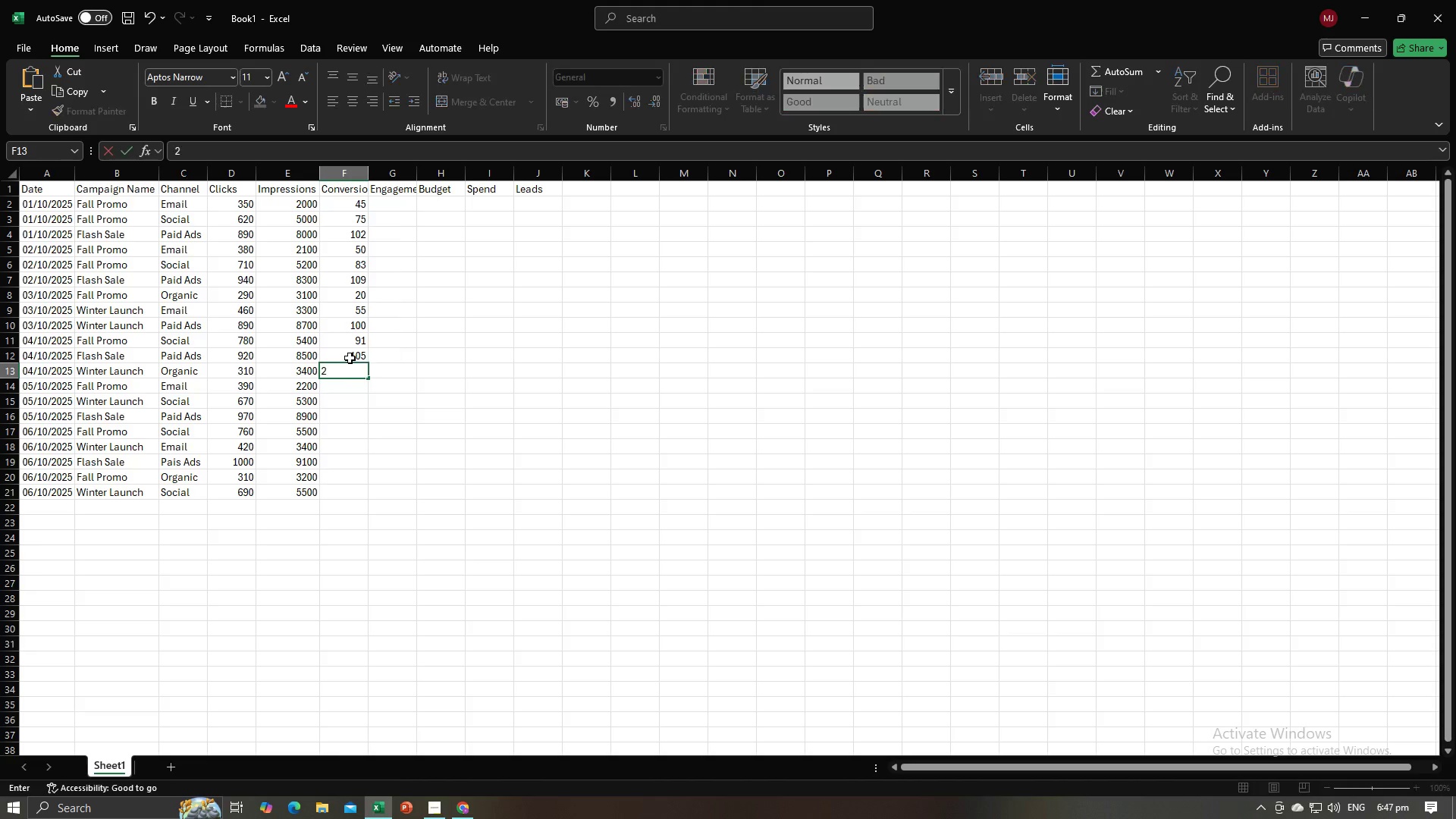 
key(Numpad2)
 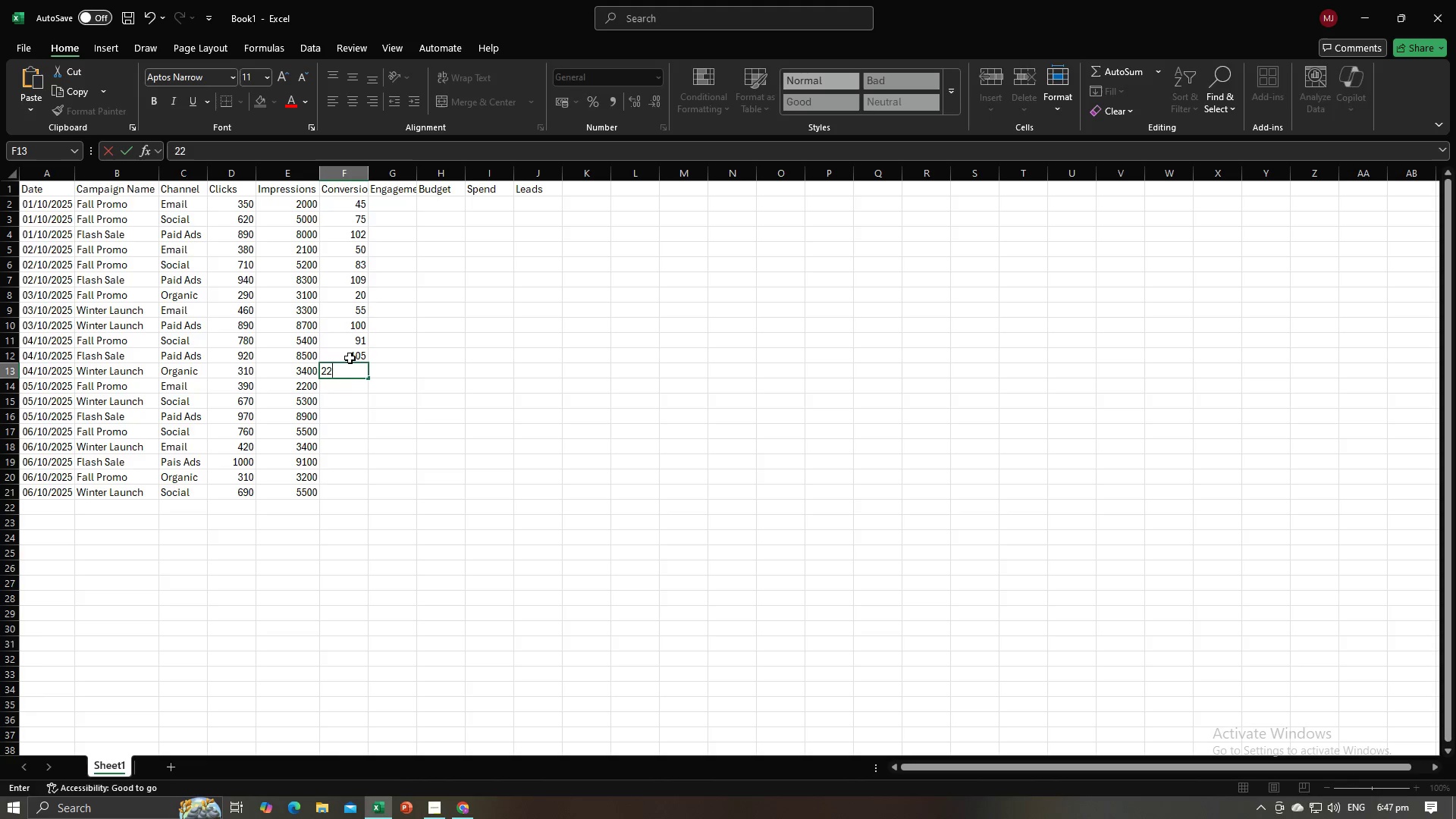 
key(NumpadEnter)
 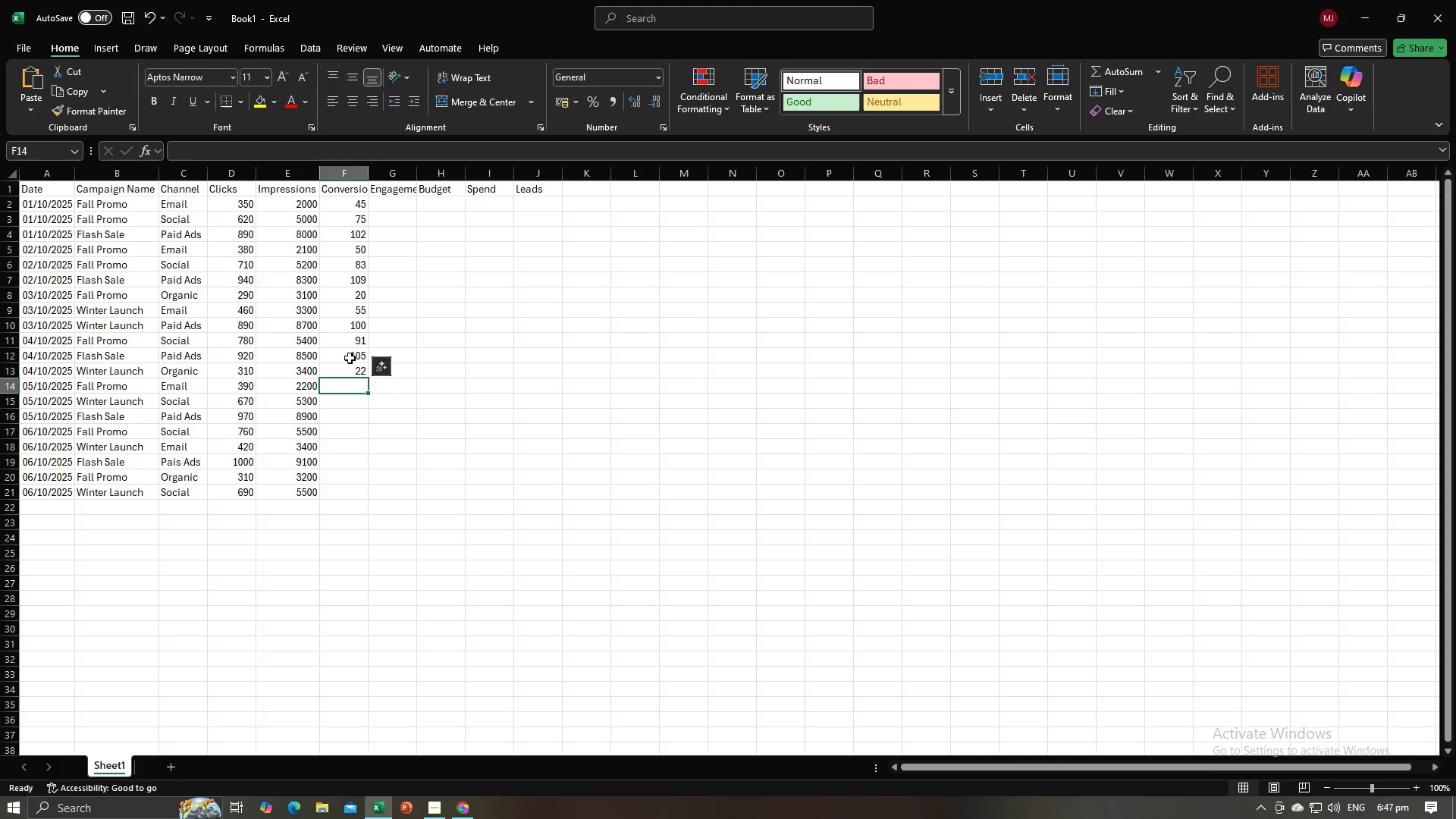 
key(Alt+AltLeft)
 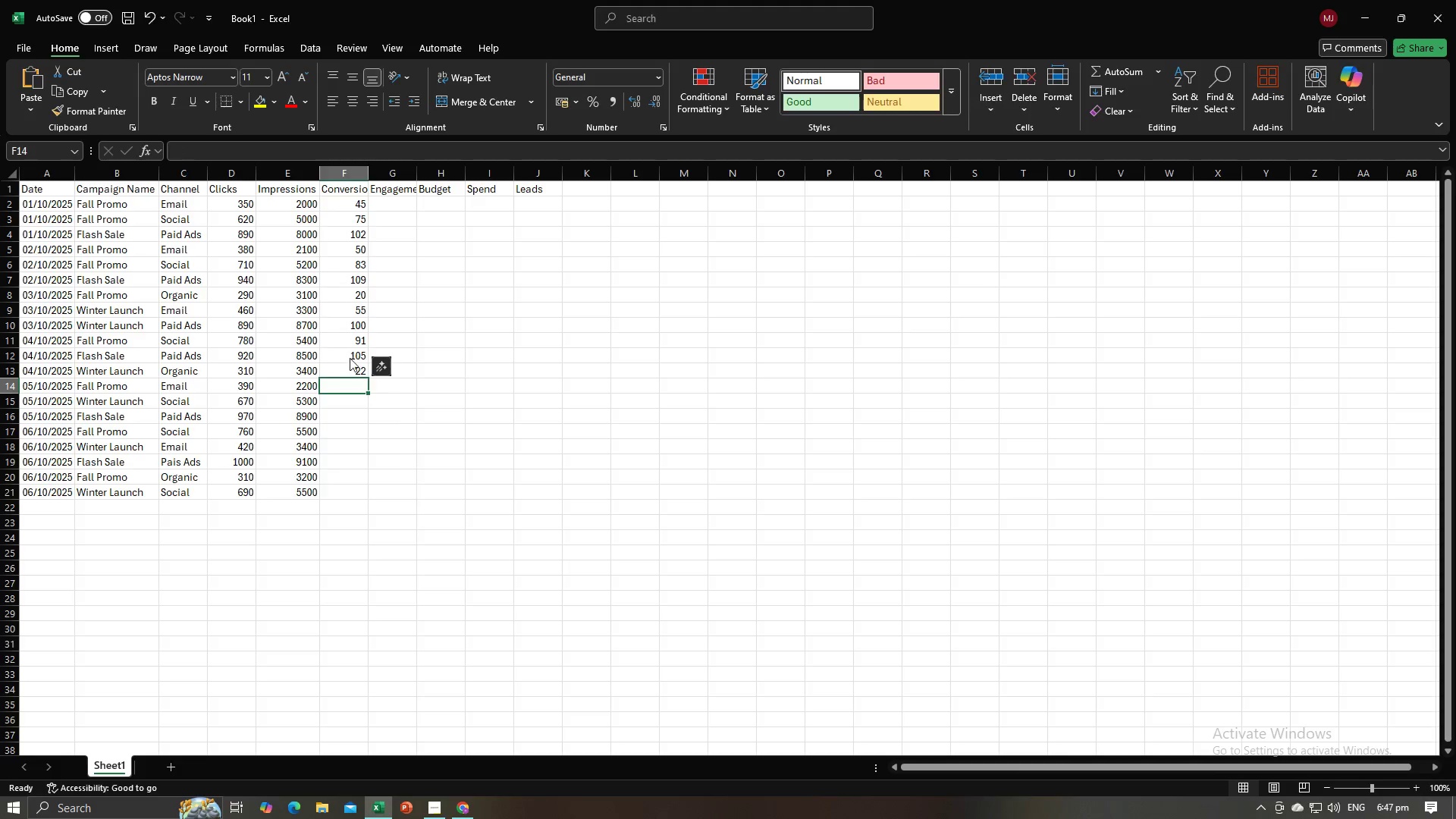 
key(Alt+Tab)
 